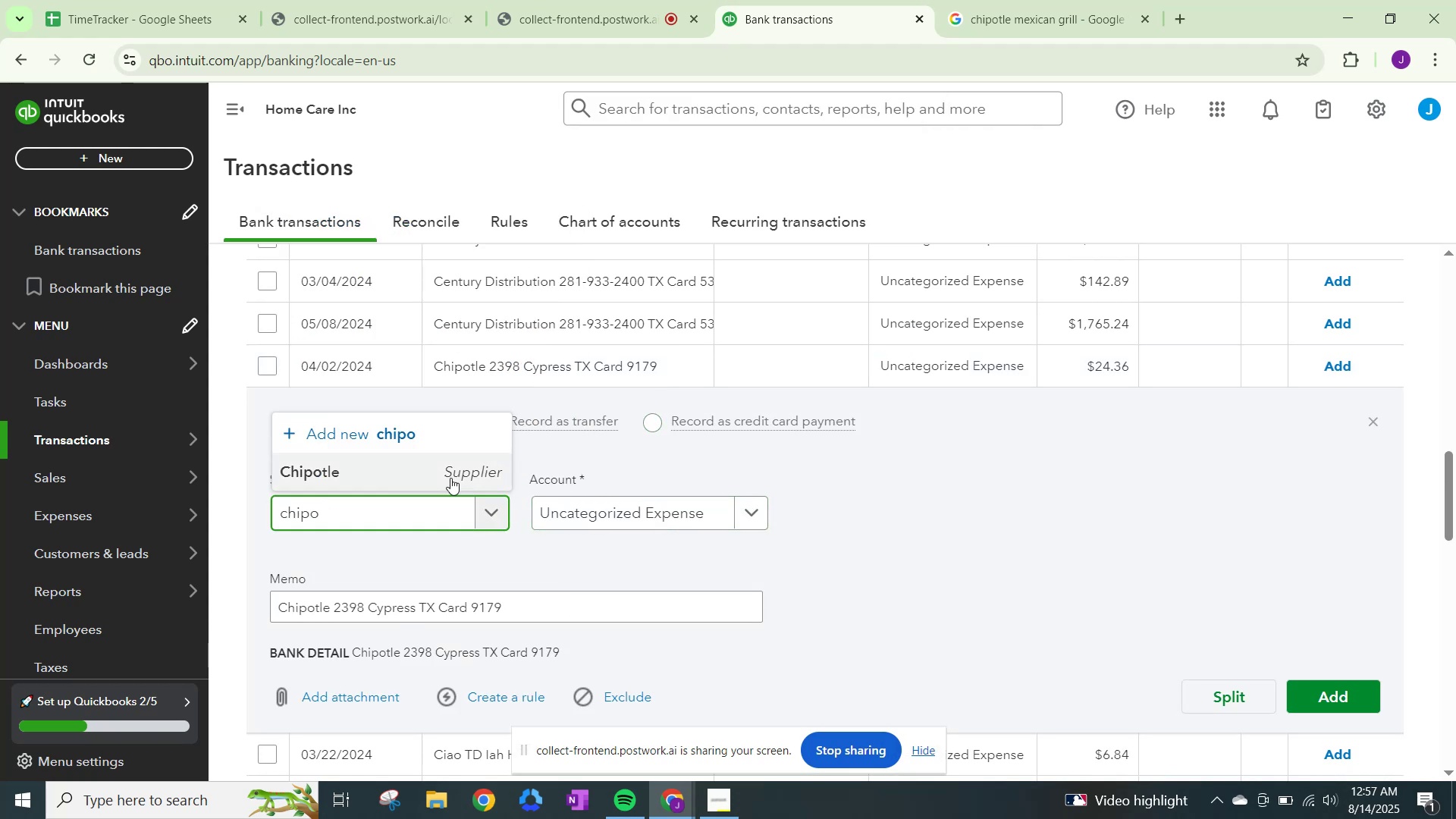 
left_click([427, 455])
 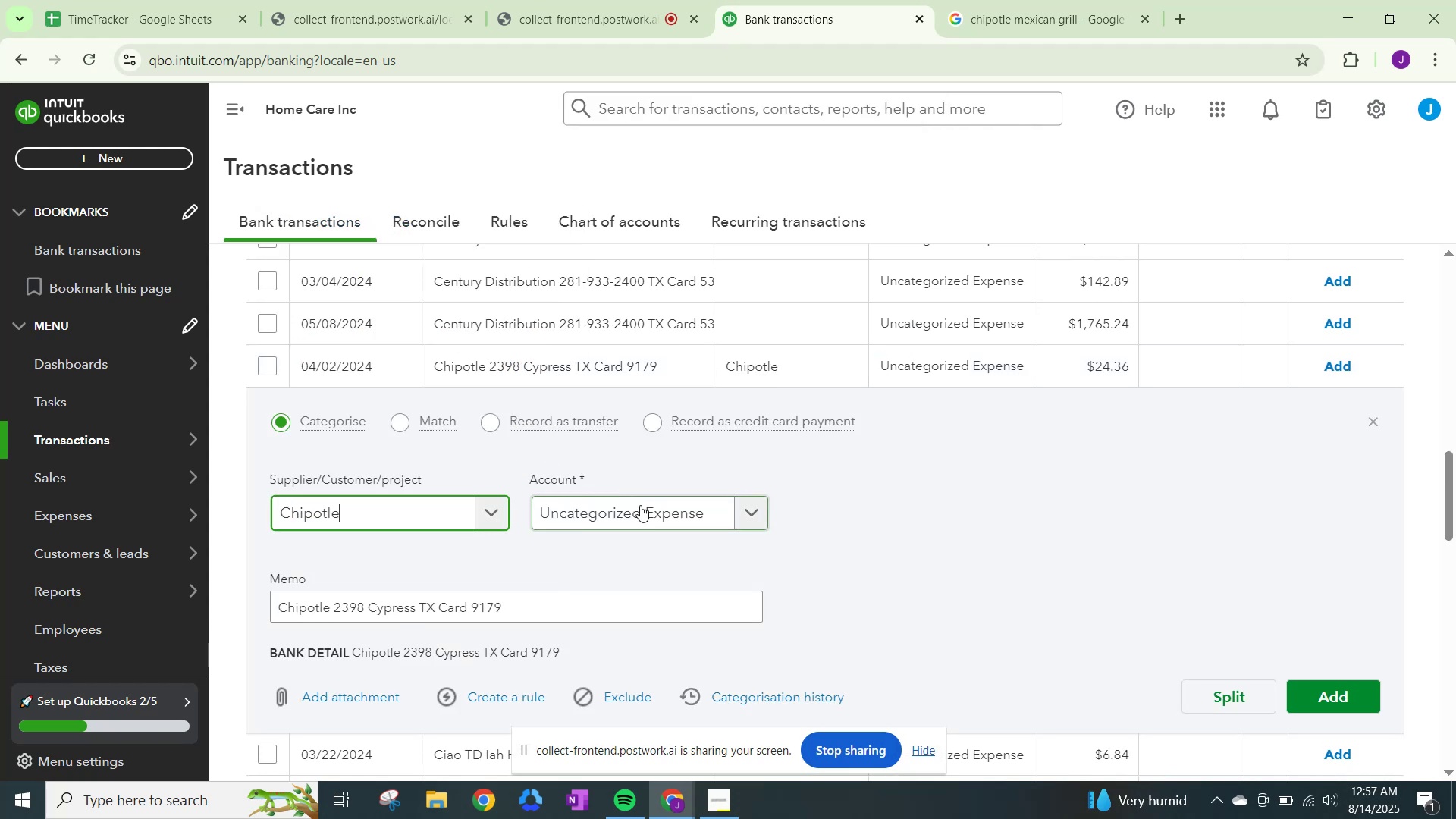 
left_click([643, 516])
 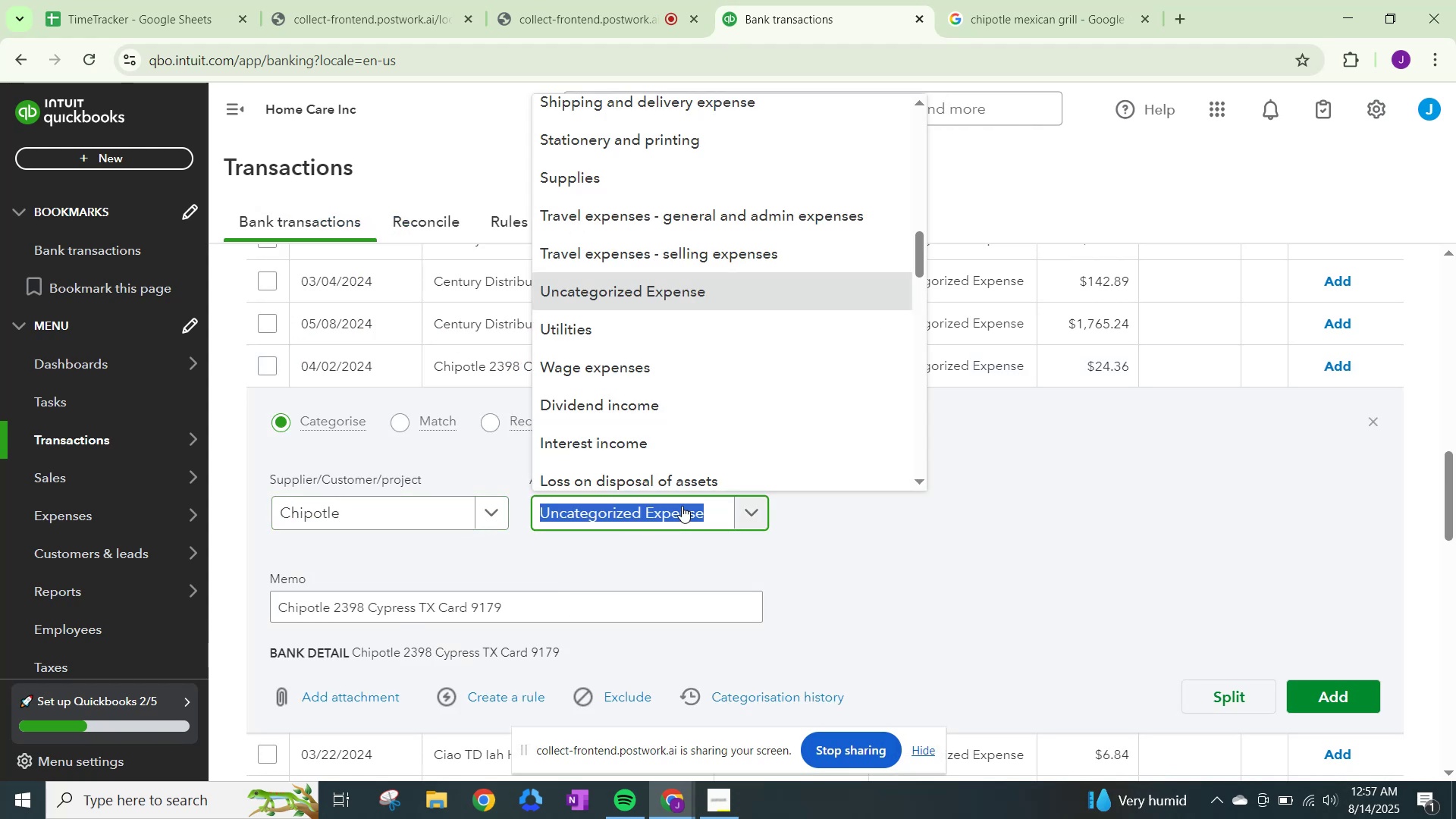 
type(meals)
 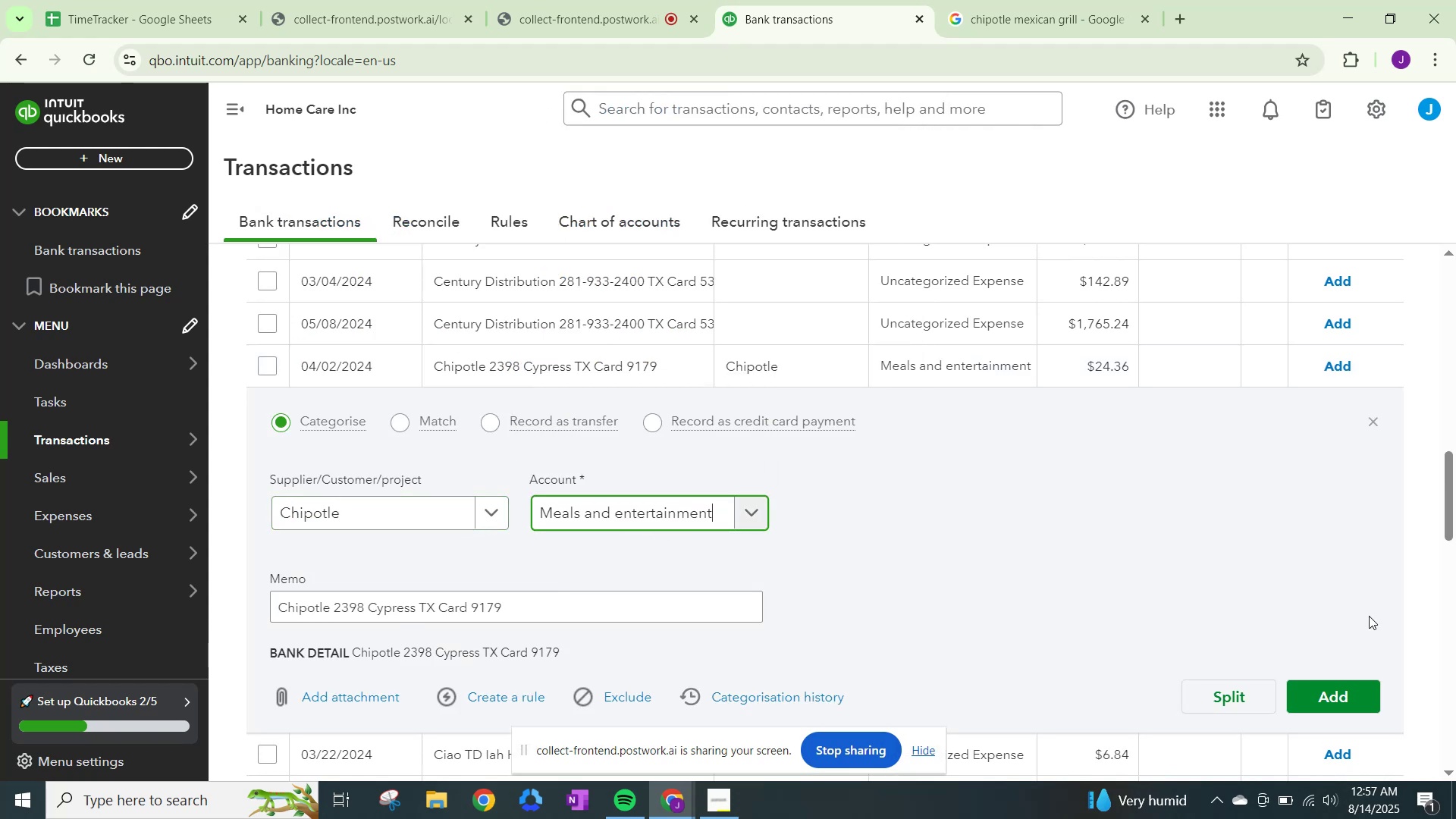 
left_click([1350, 695])
 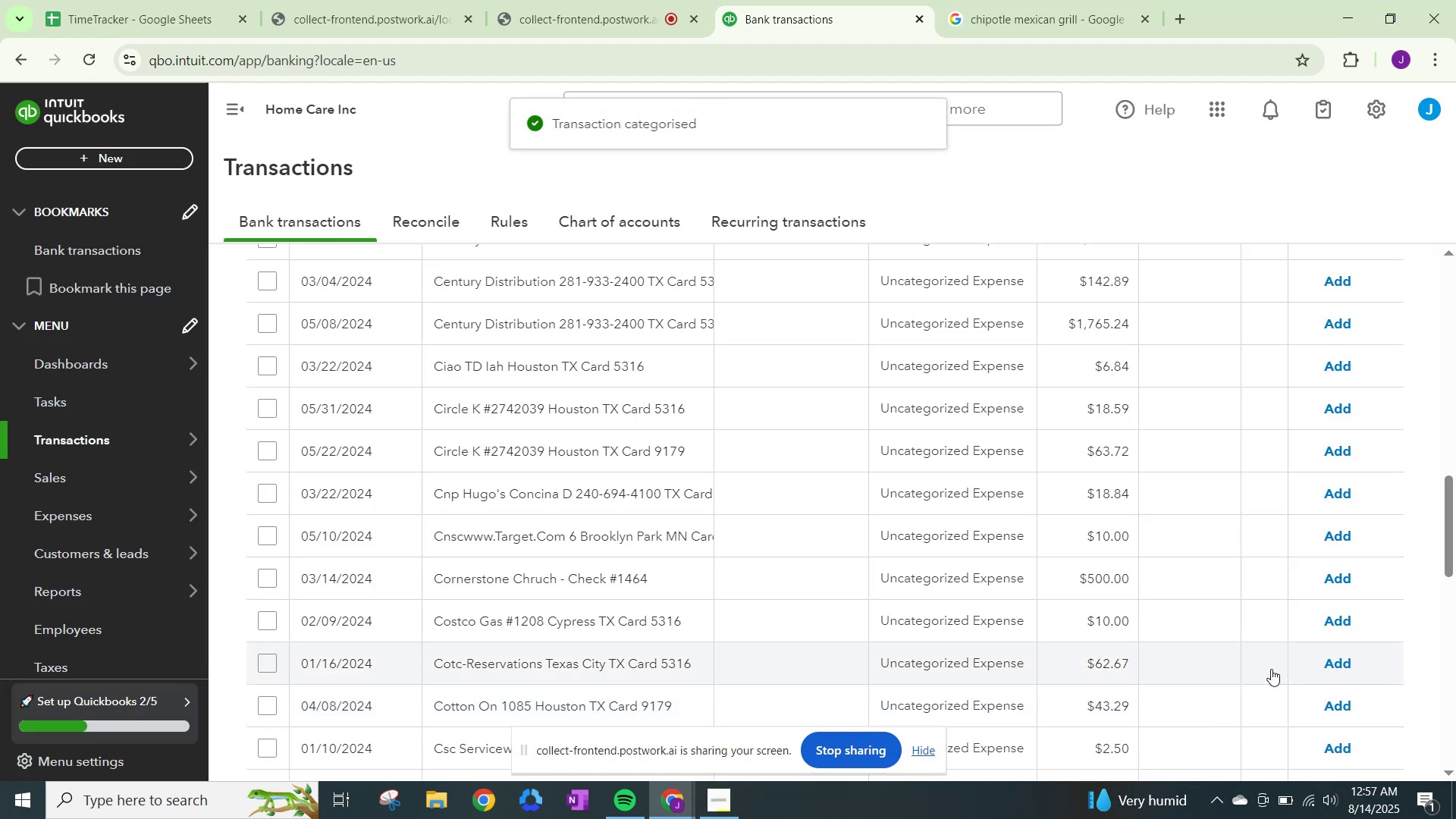 
scroll: coordinate [835, 517], scroll_direction: up, amount: 1.0
 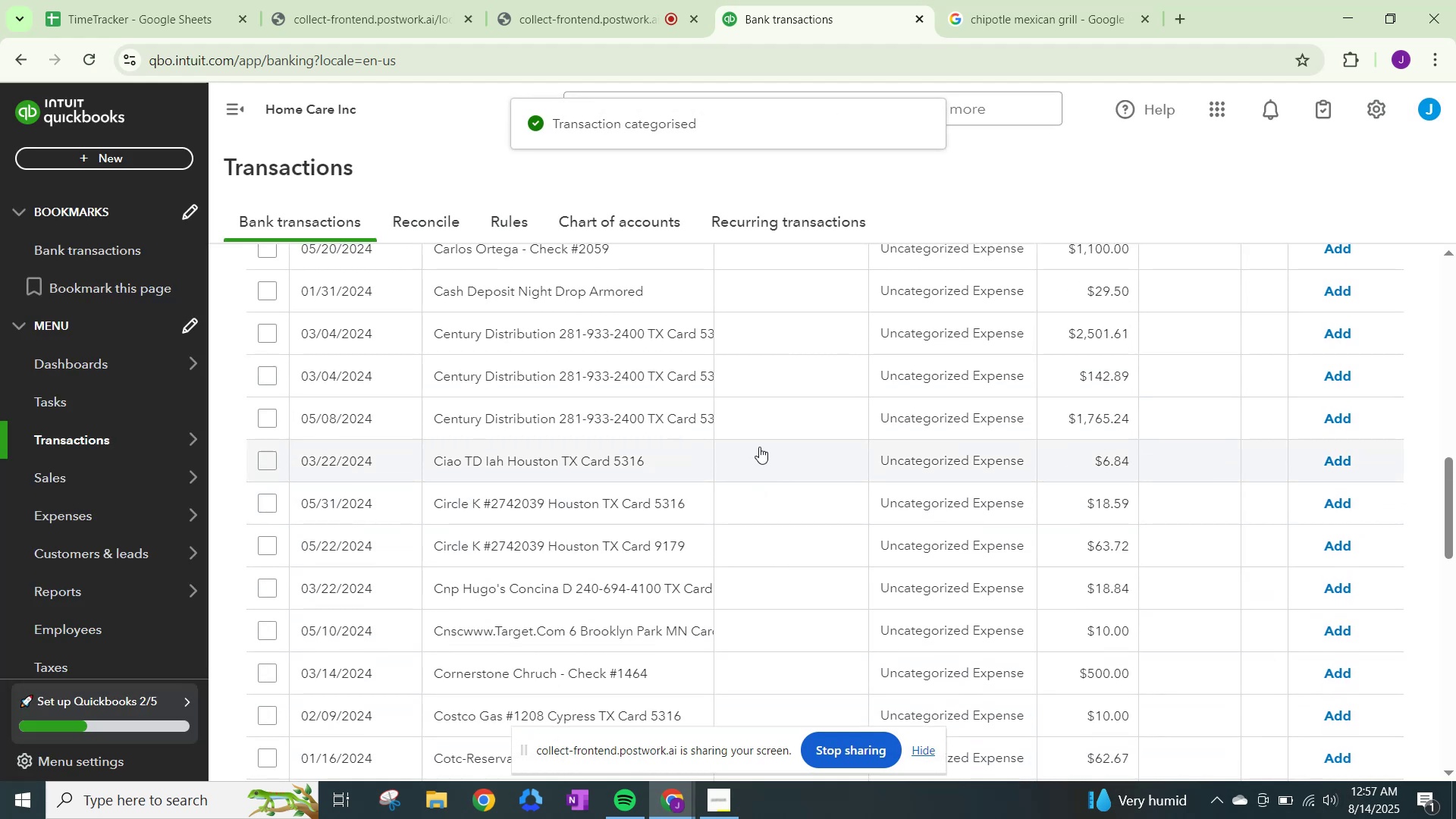 
left_click([1009, 5])
 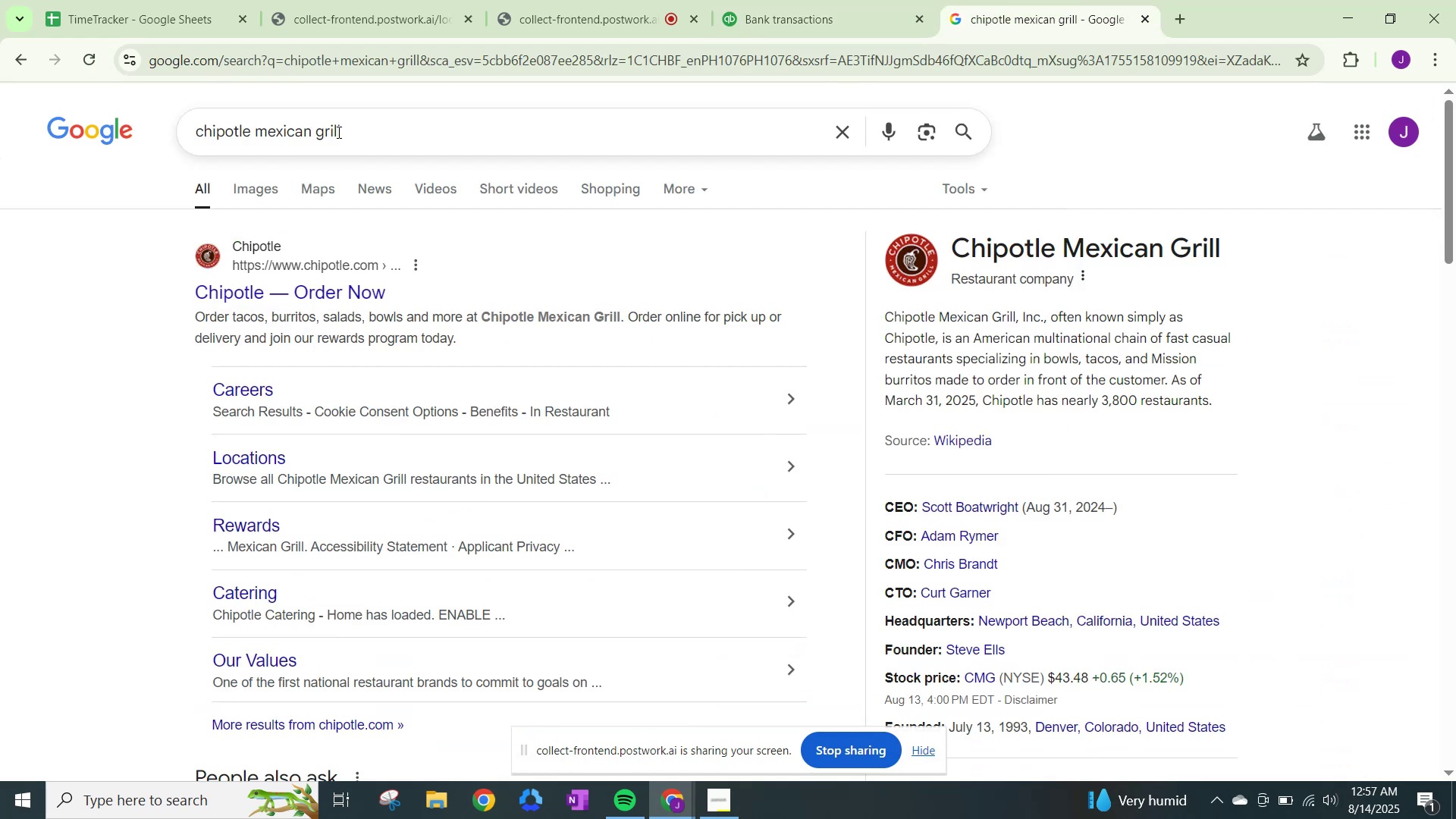 
left_click_drag(start_coordinate=[386, 124], to_coordinate=[0, 102])
 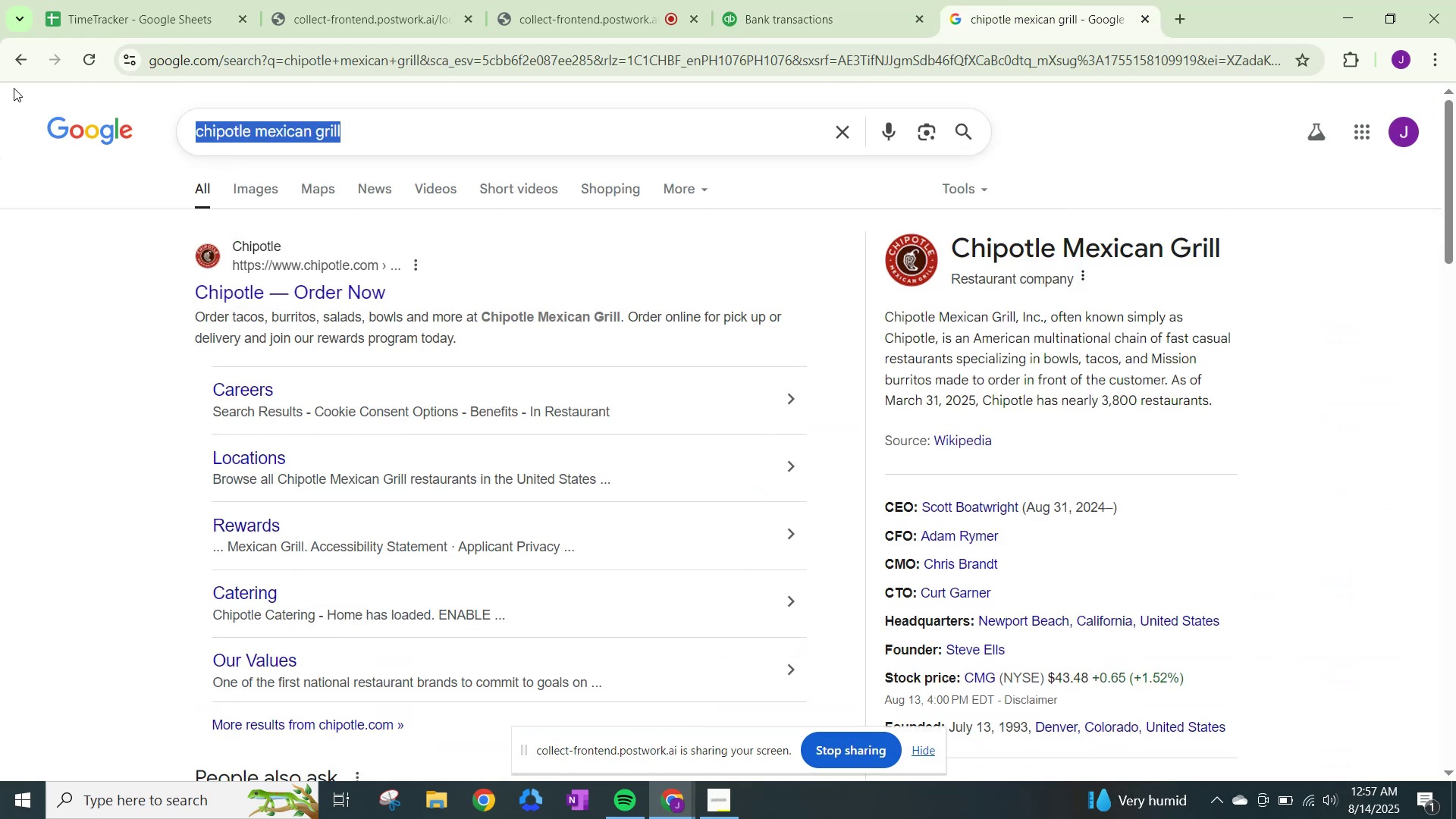 
type(century distribution)
 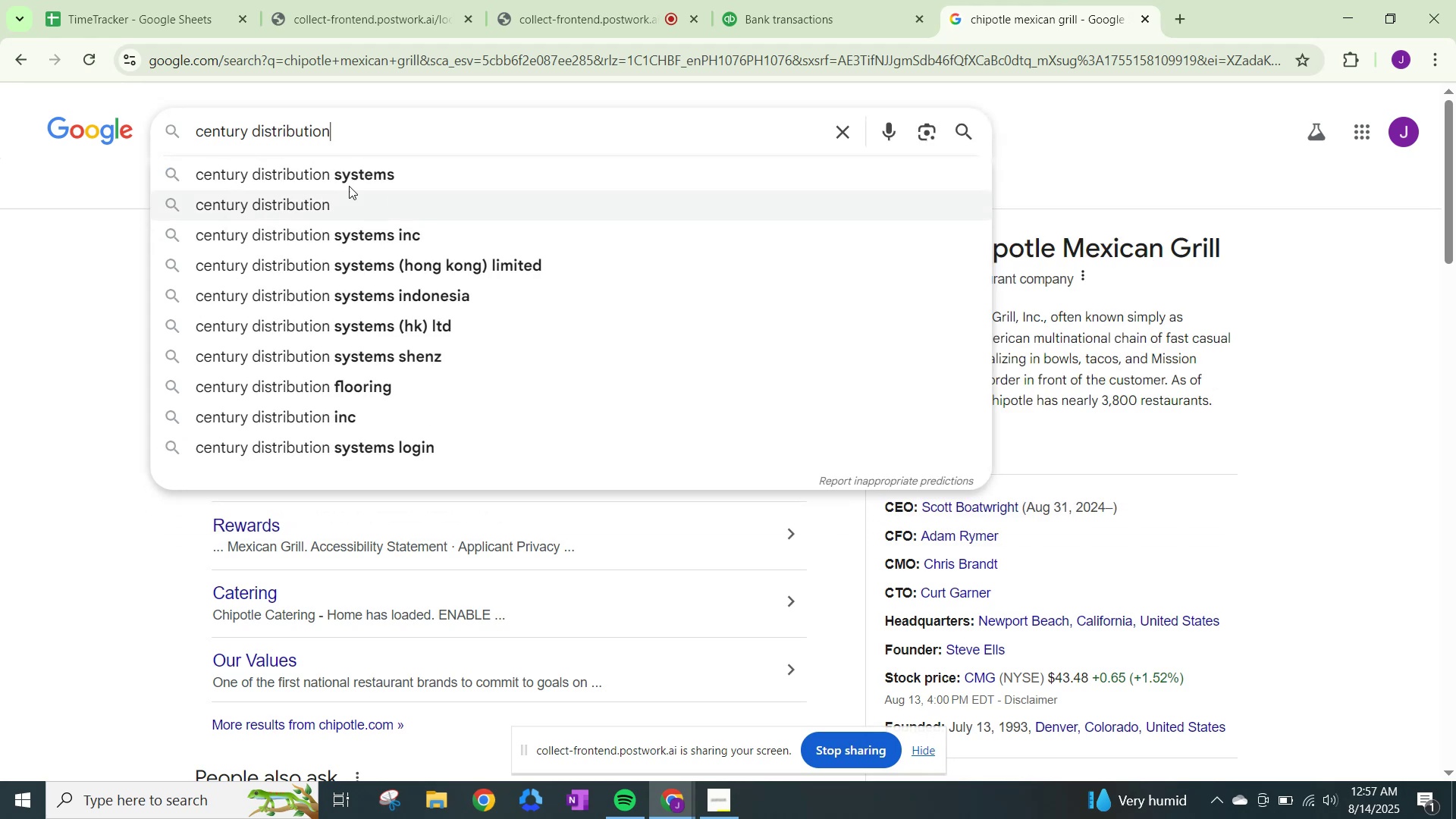 
left_click([316, 206])
 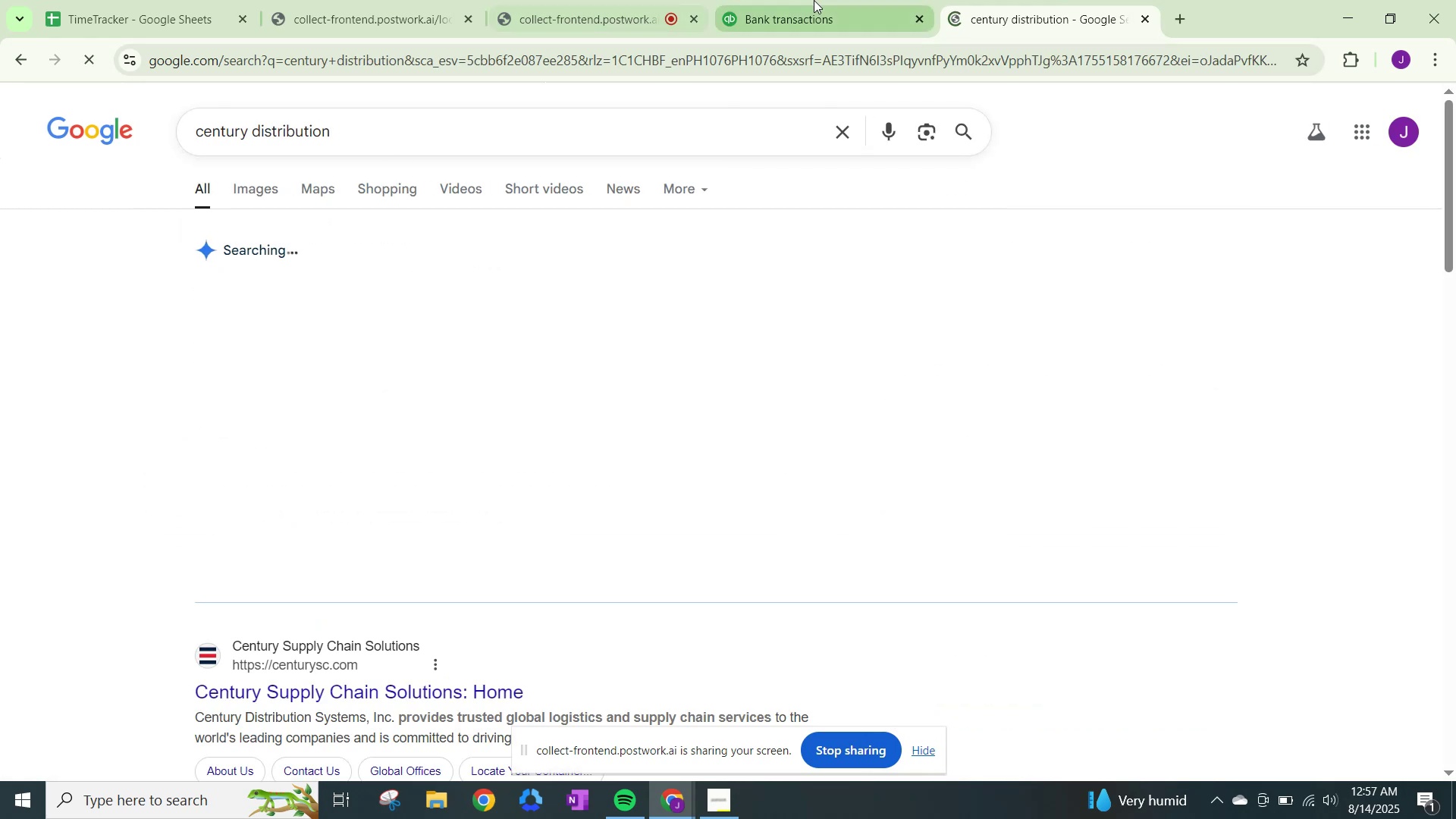 
left_click([814, 0])
 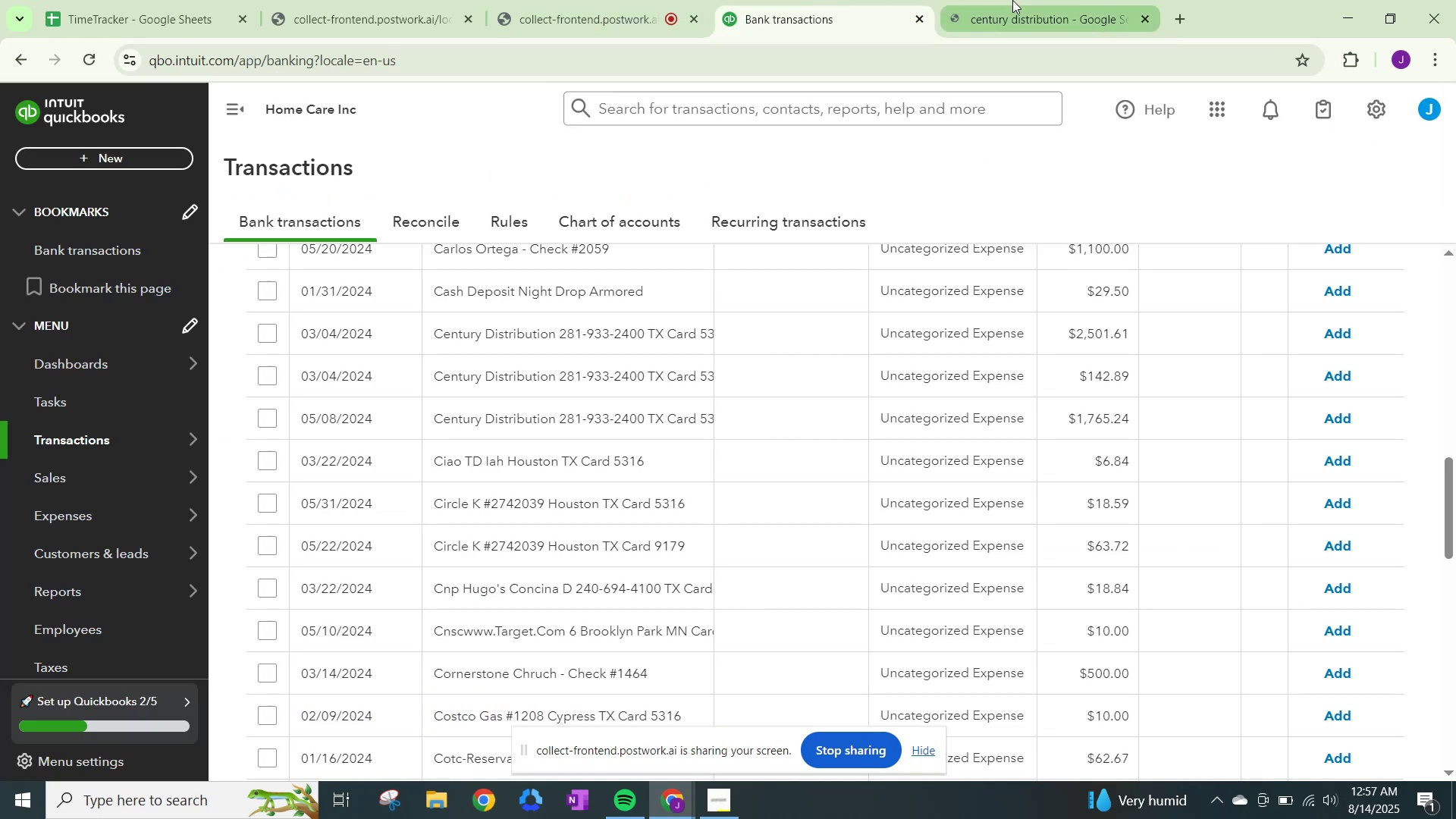 
left_click([1012, 0])
 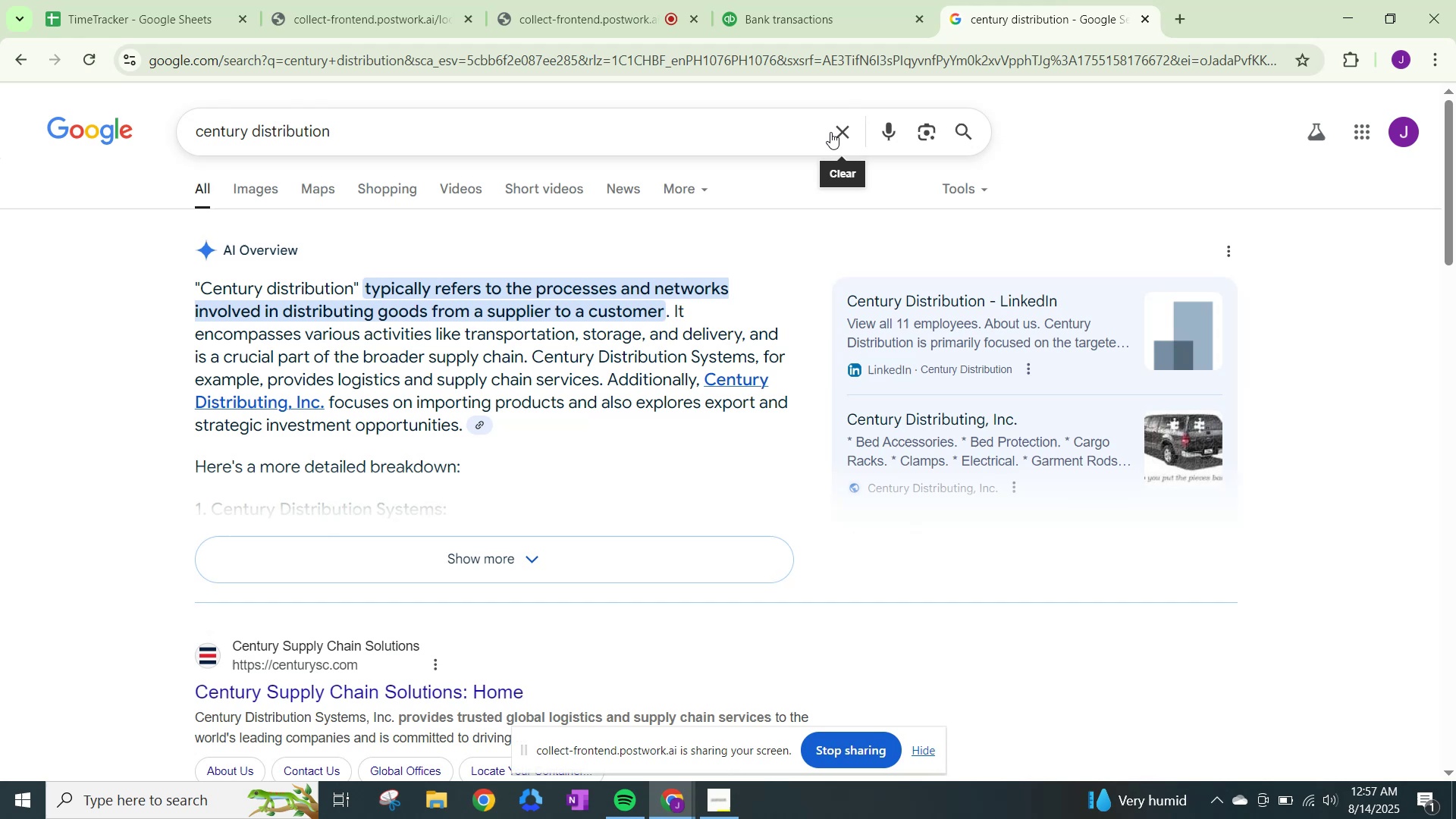 
wait(16.79)
 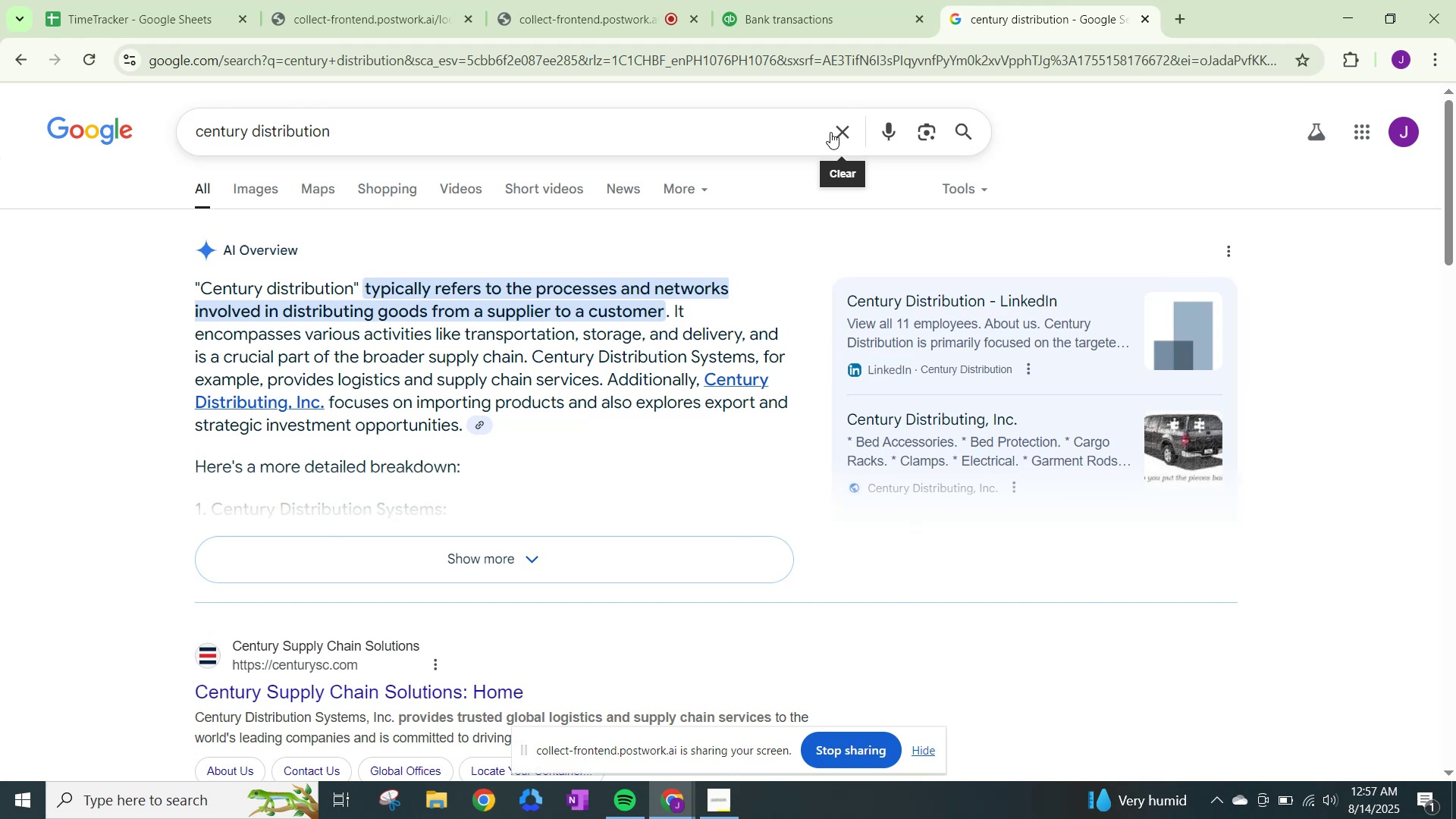 
left_click([544, 541])
 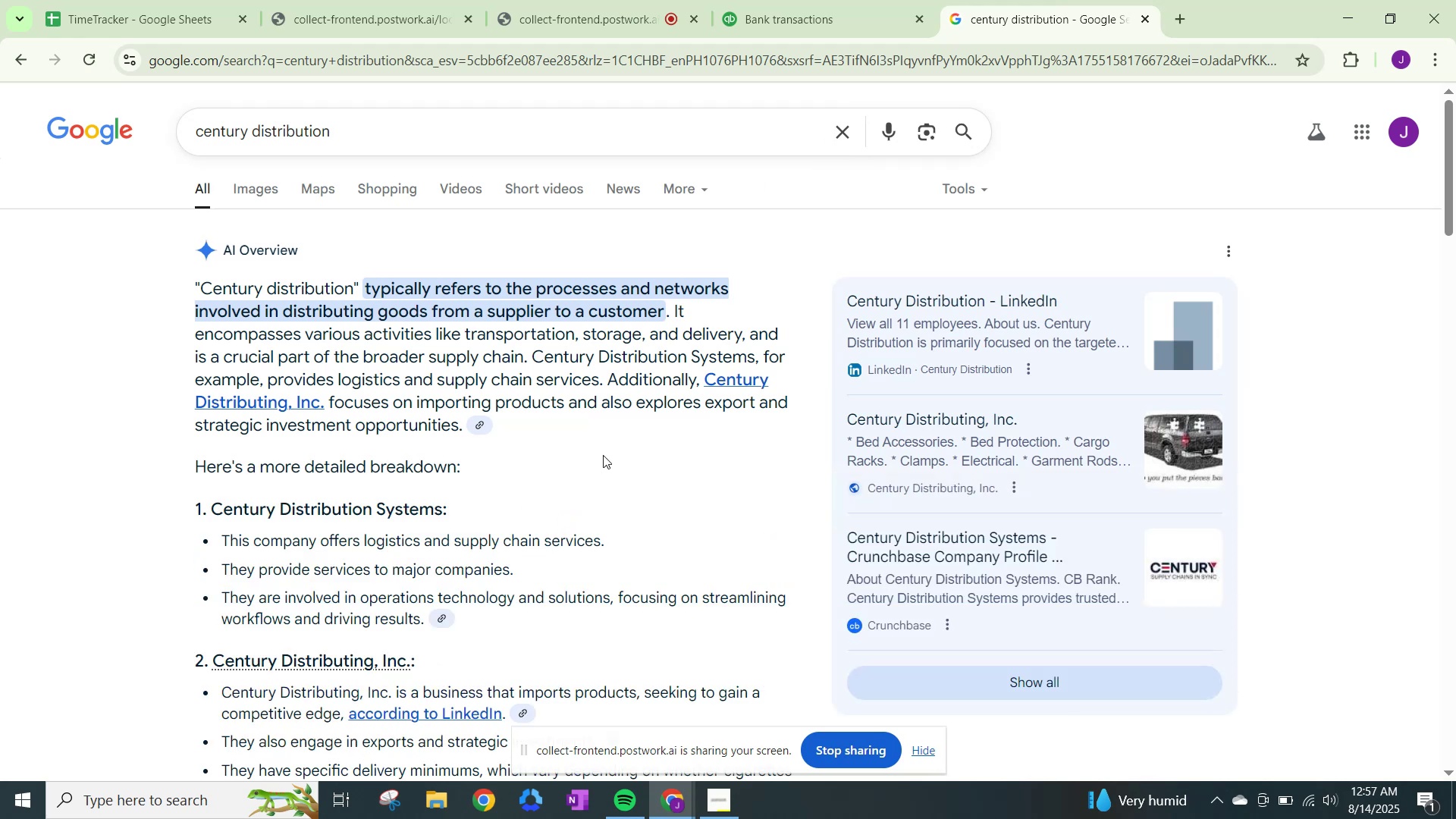 
wait(5.9)
 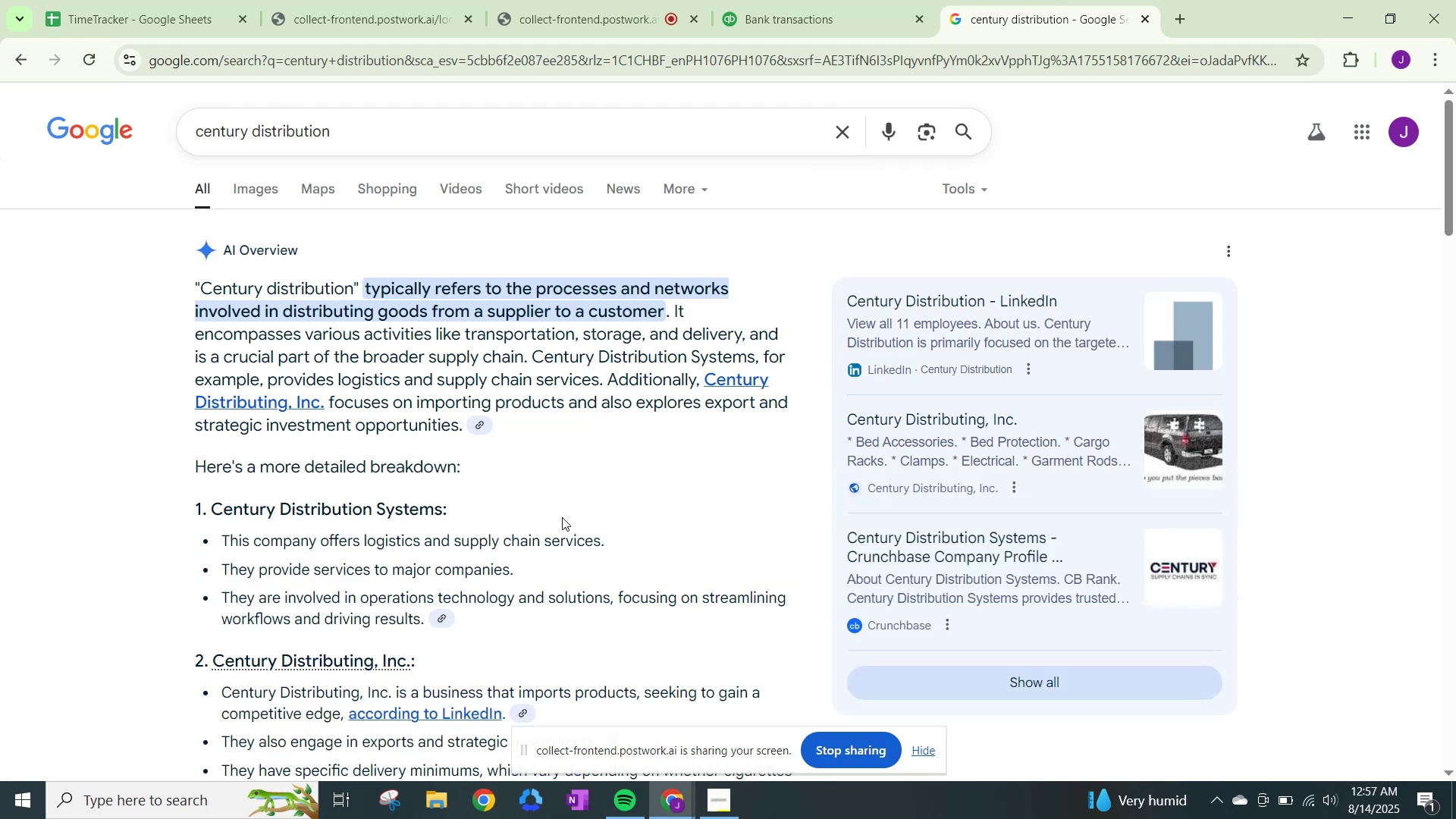 
left_click([874, 0])
 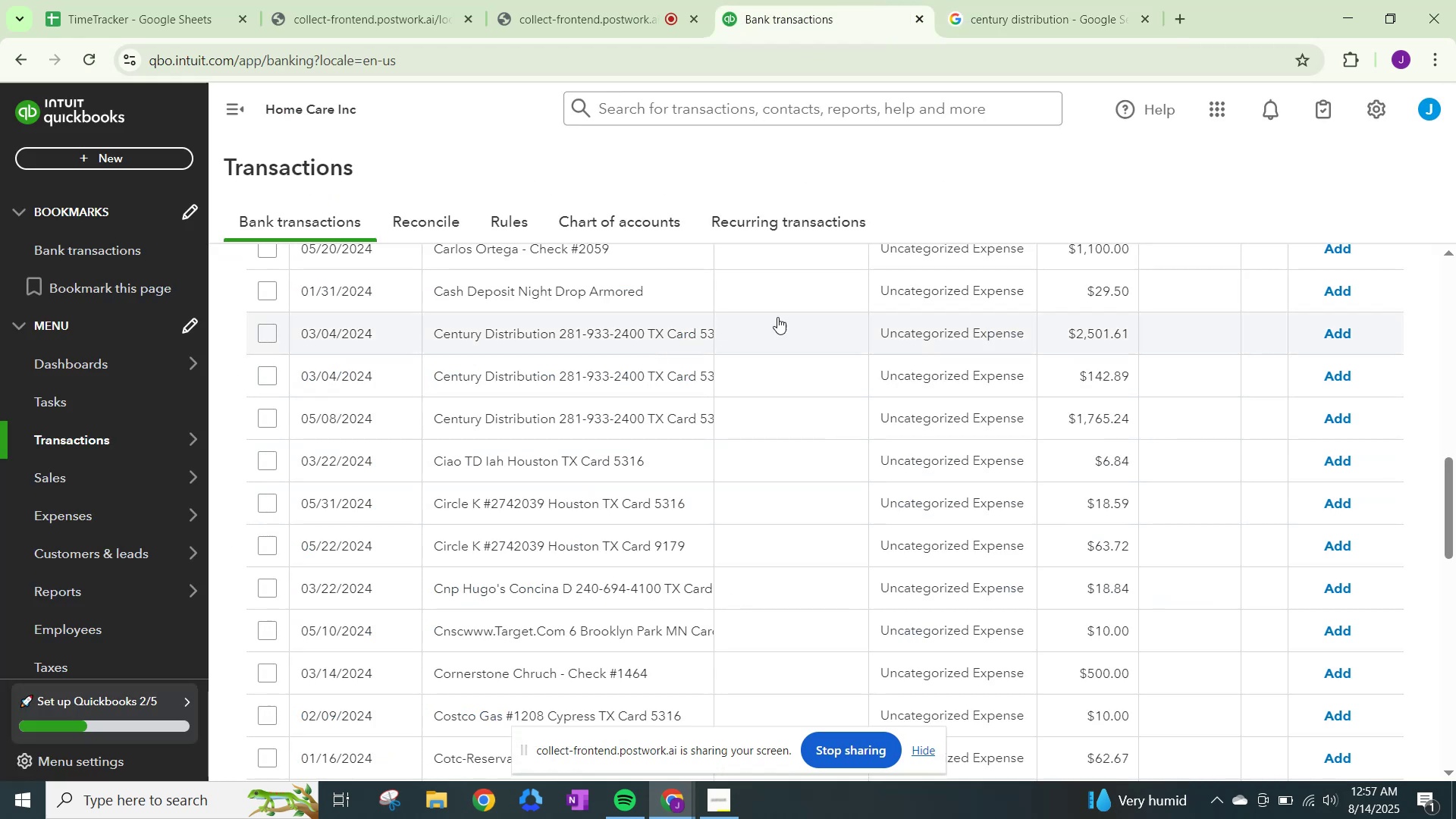 
left_click([906, 330])
 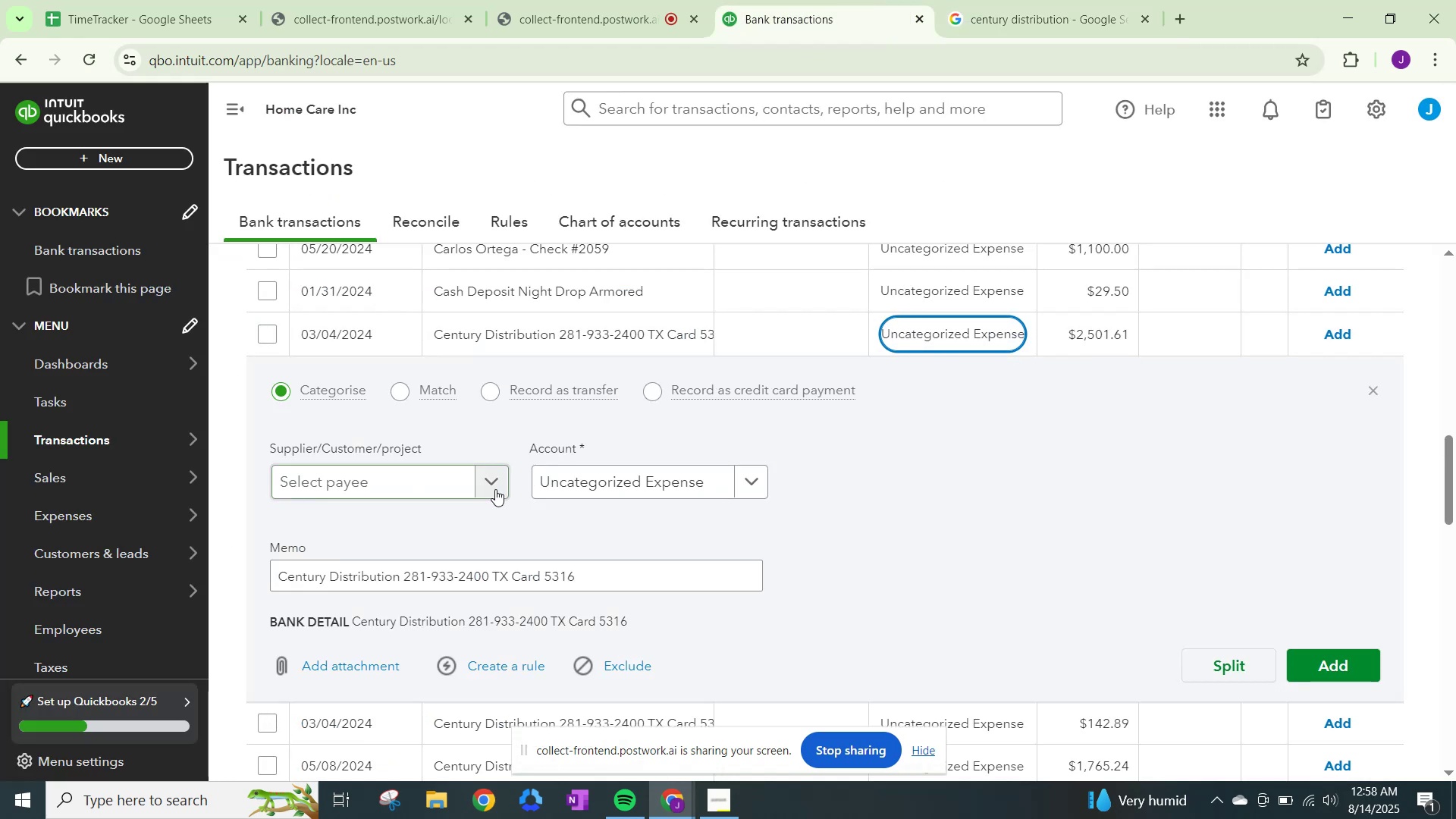 
left_click([485, 482])
 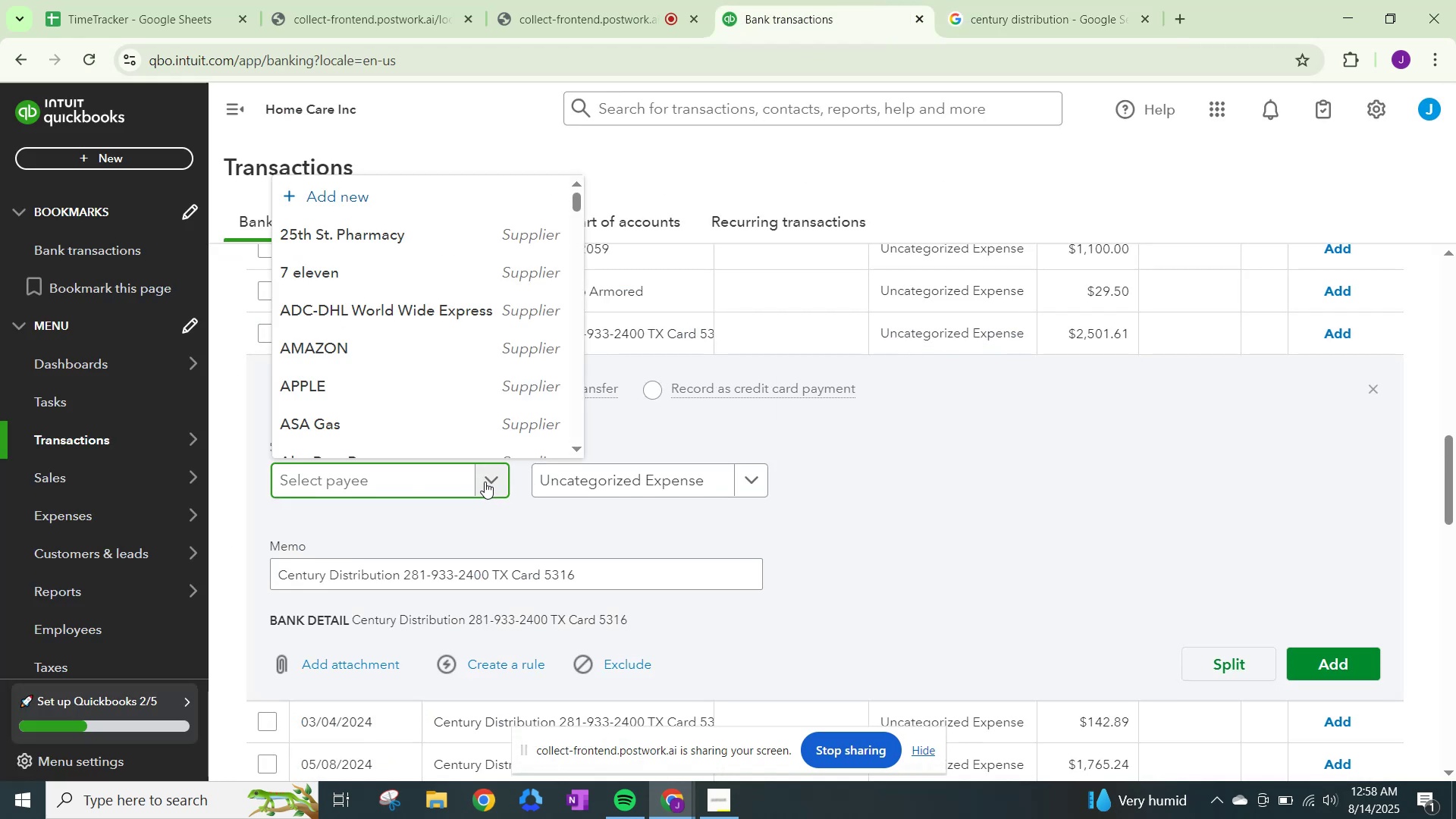 
type(Centru)
key(Backspace)
key(Backspace)
type(ury Distribution)
 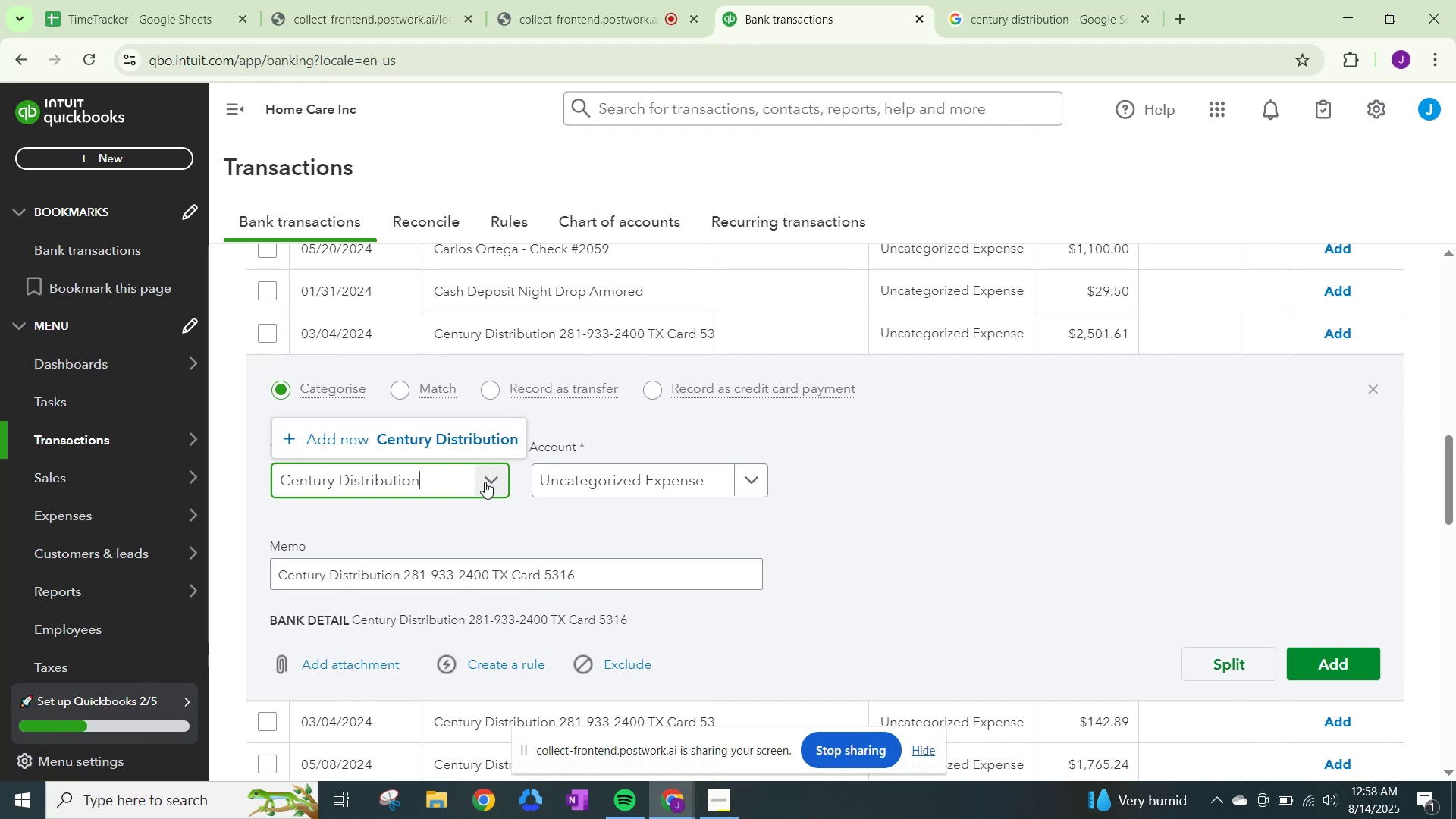 
left_click([453, 435])
 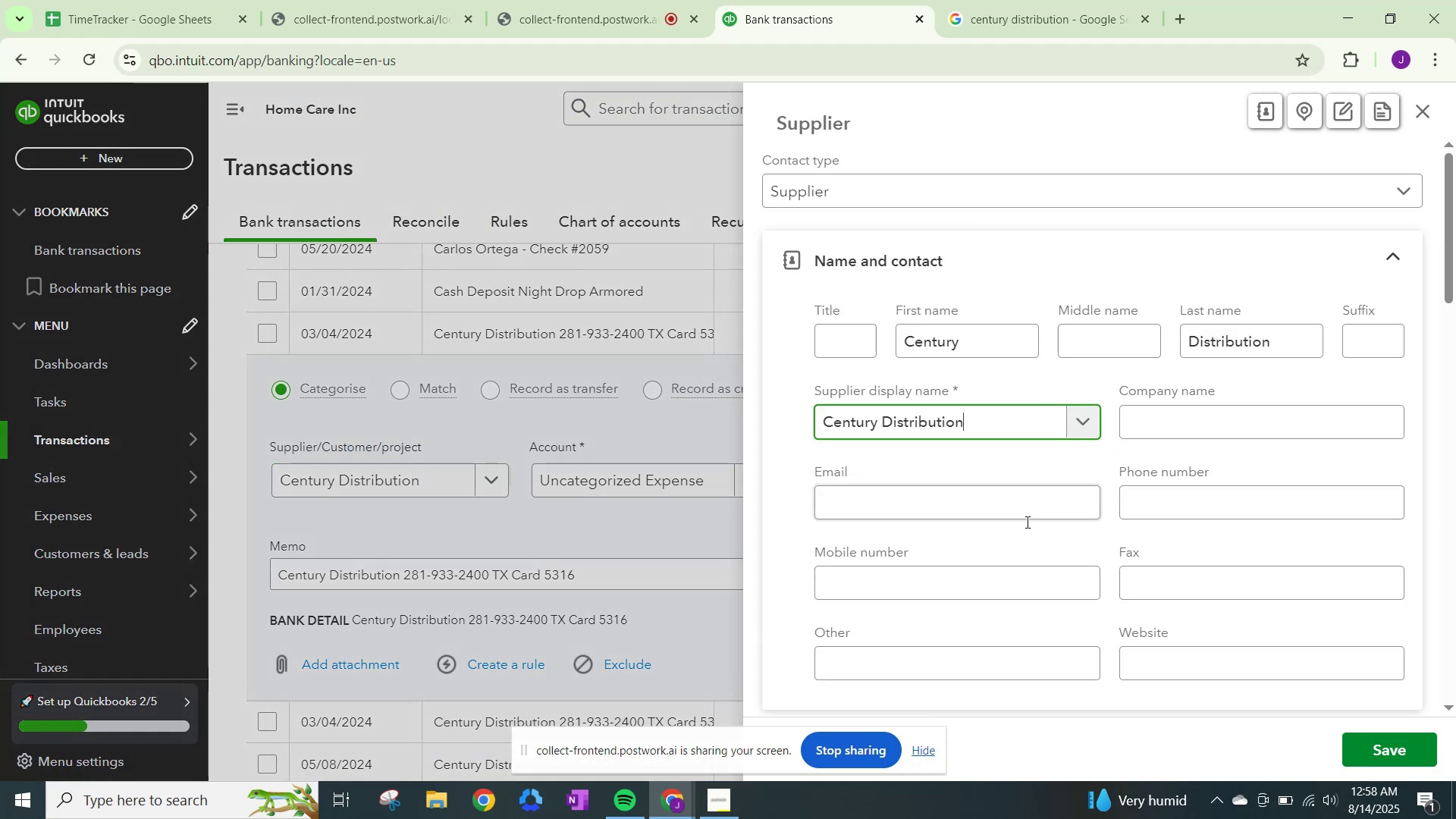 
scroll: coordinate [956, 560], scroll_direction: down, amount: 15.0
 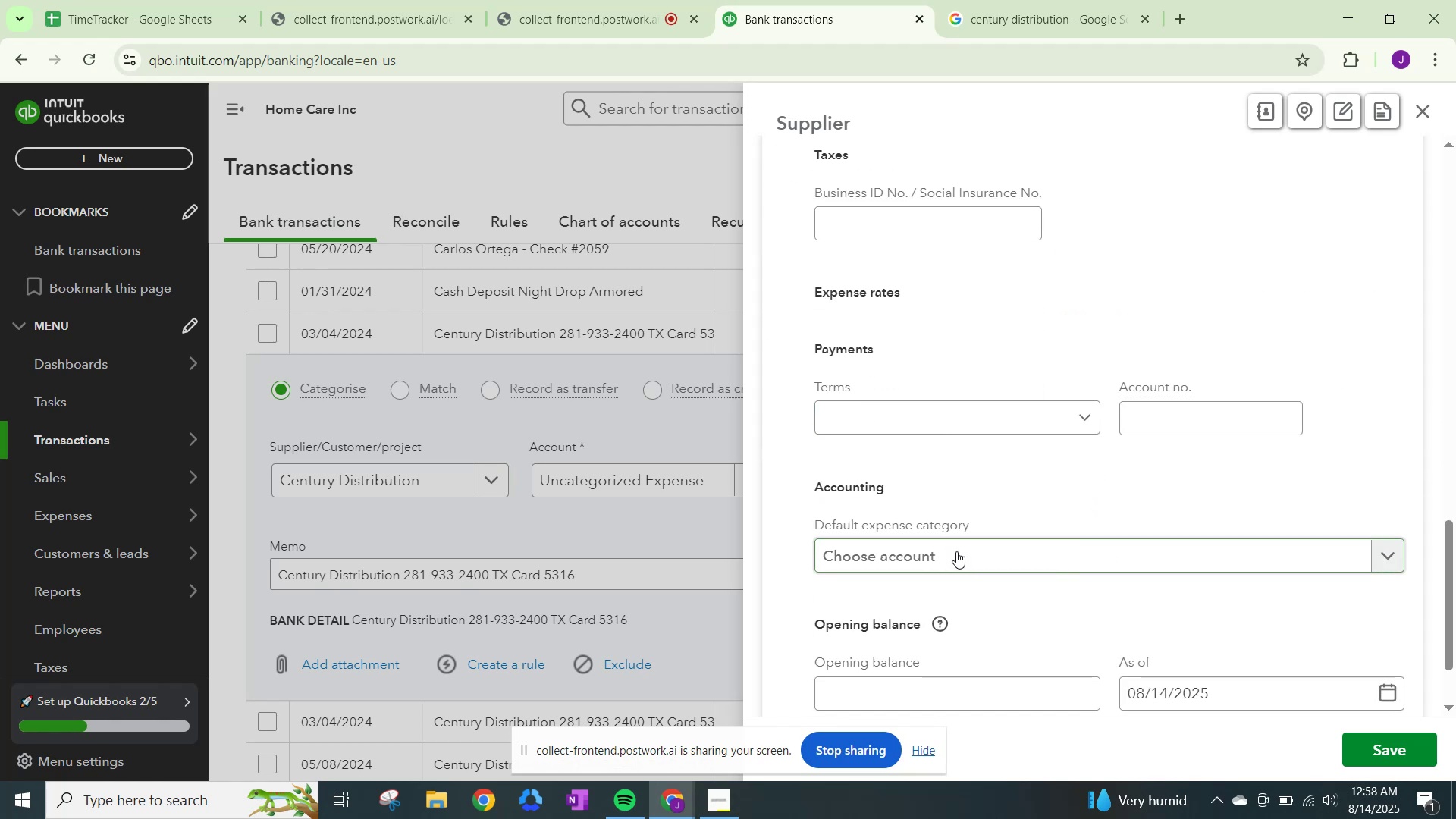 
left_click([957, 551])
 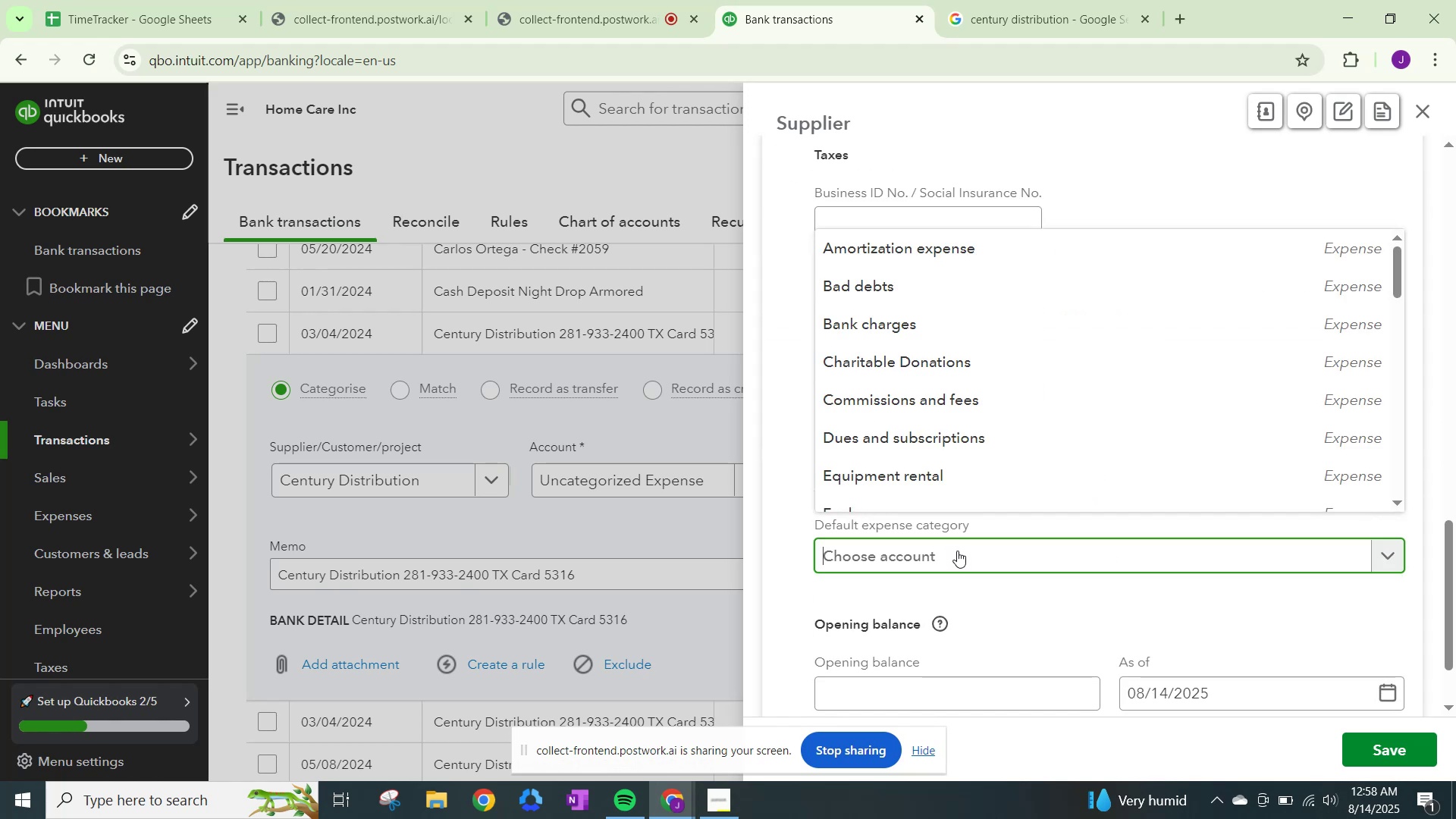 
type(Shipping)
 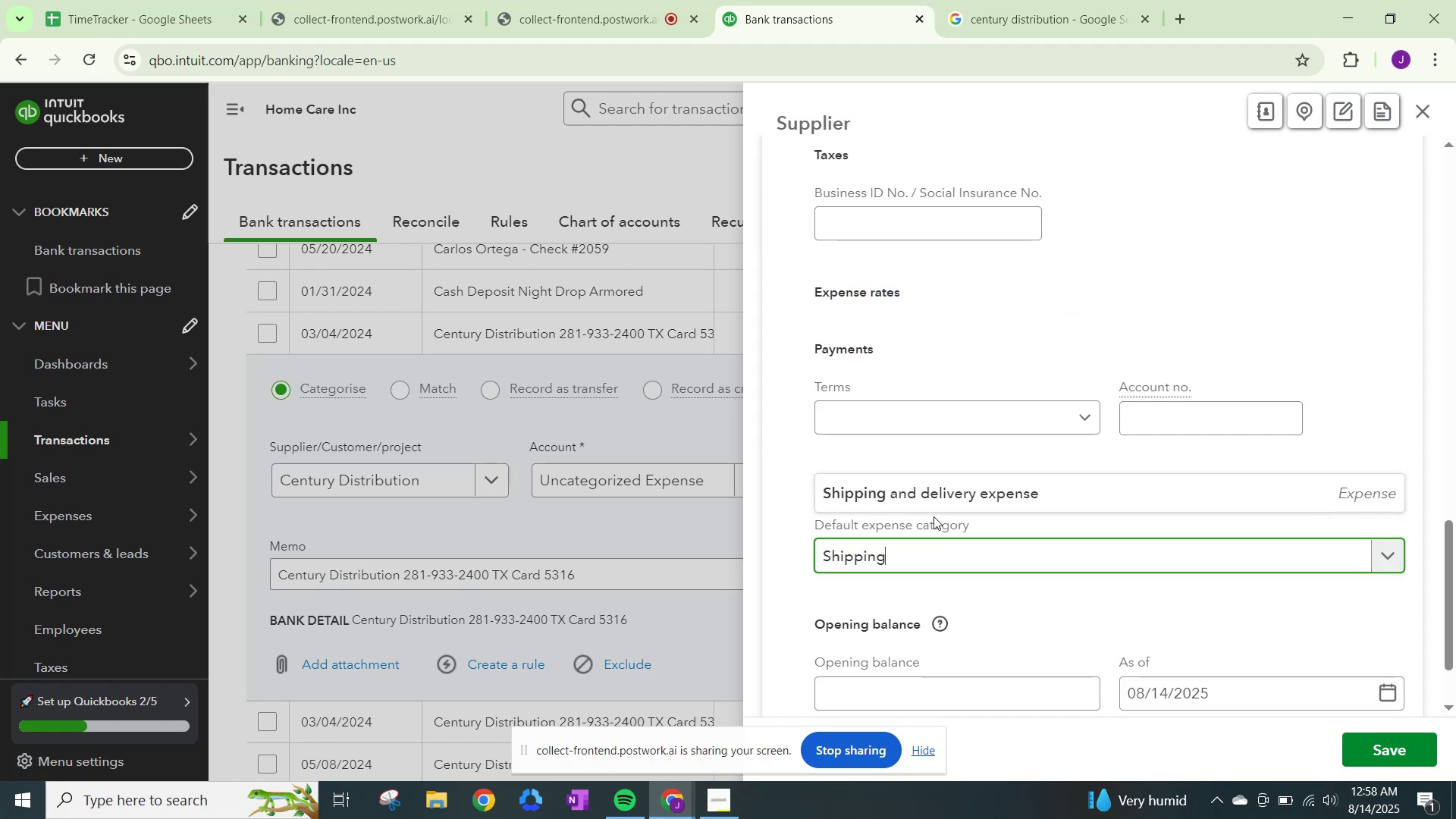 
left_click([923, 475])
 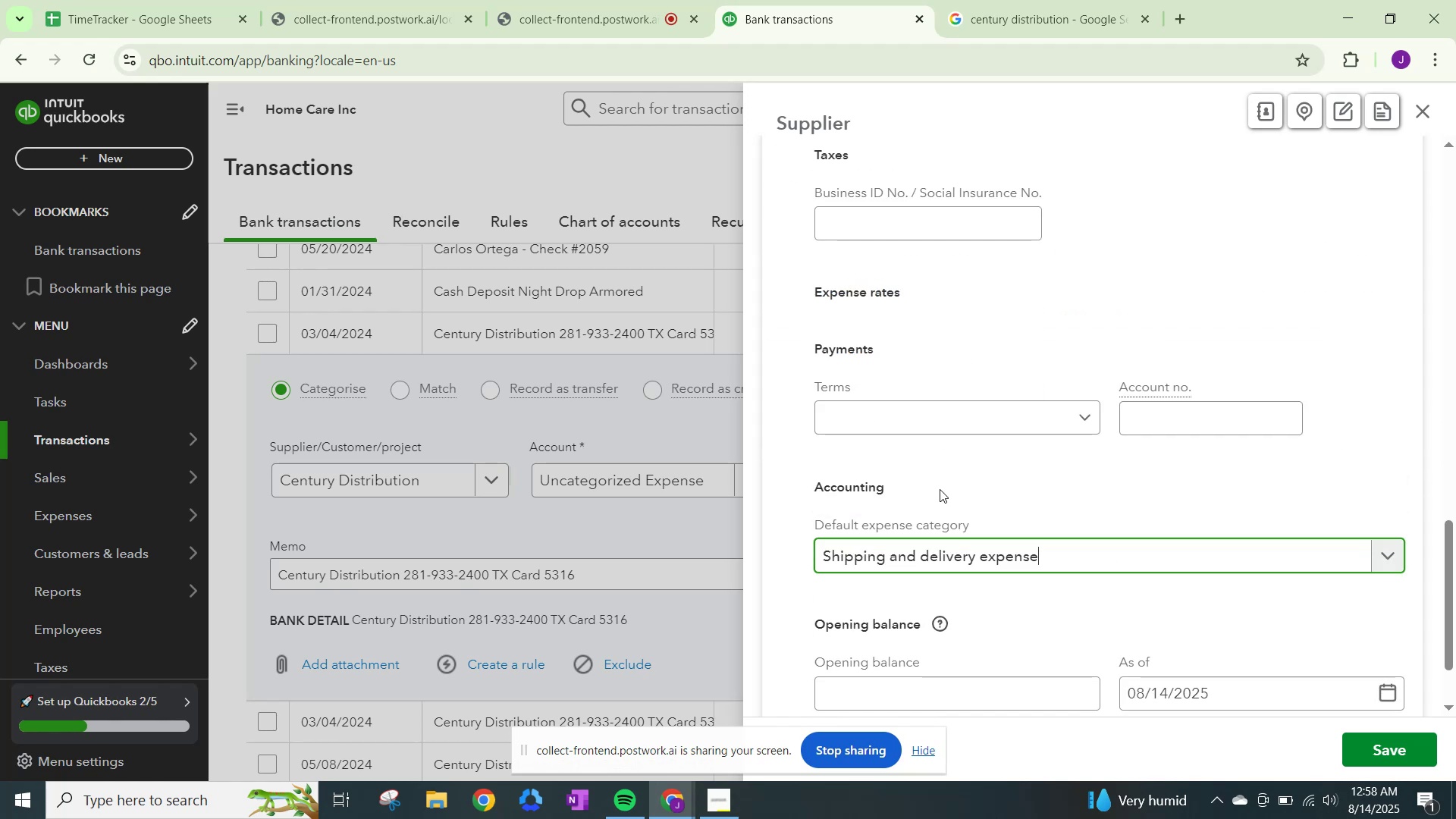 
scroll: coordinate [1224, 656], scroll_direction: down, amount: 2.0
 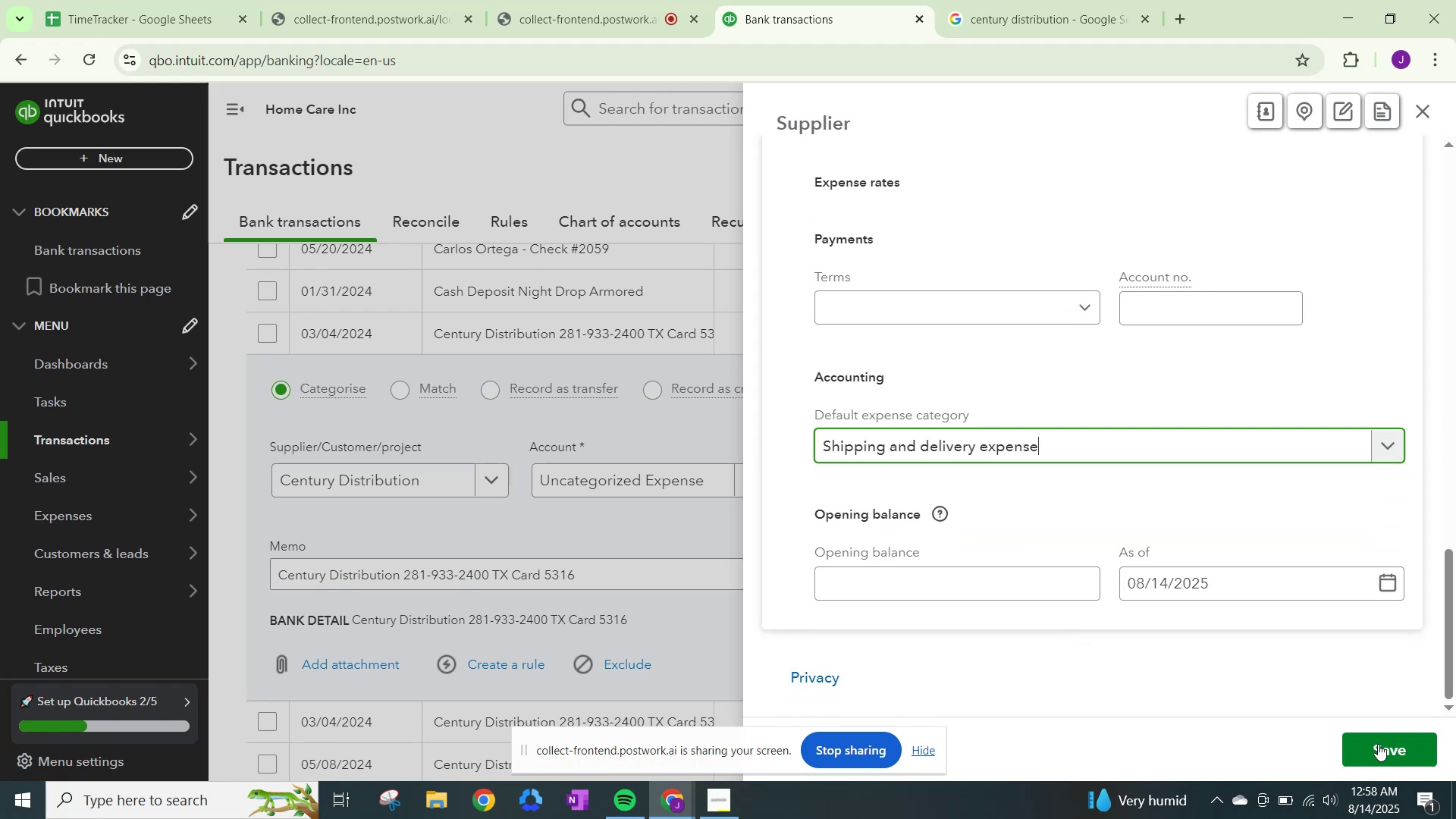 
left_click([1378, 745])
 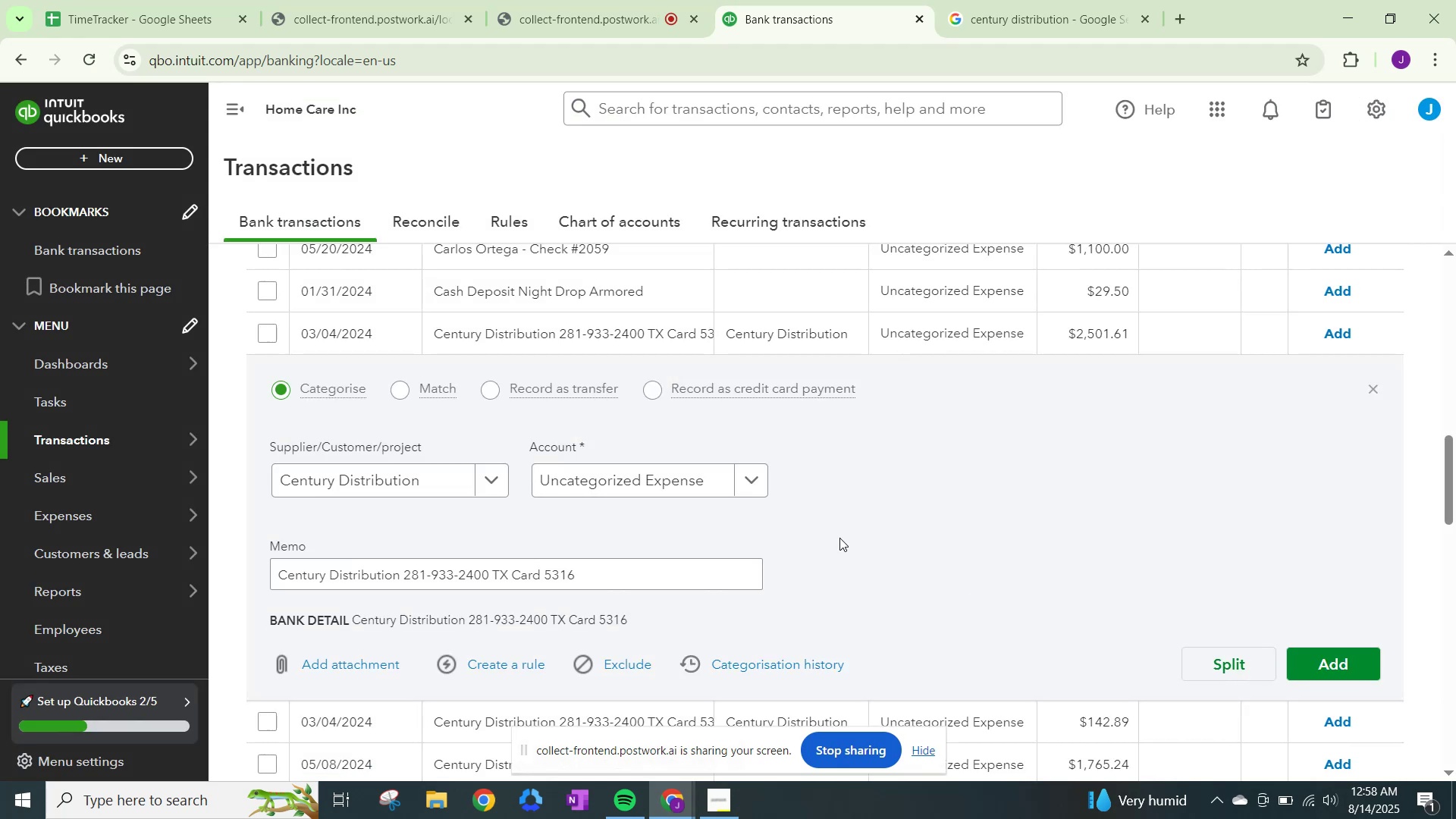 
left_click([769, 488])
 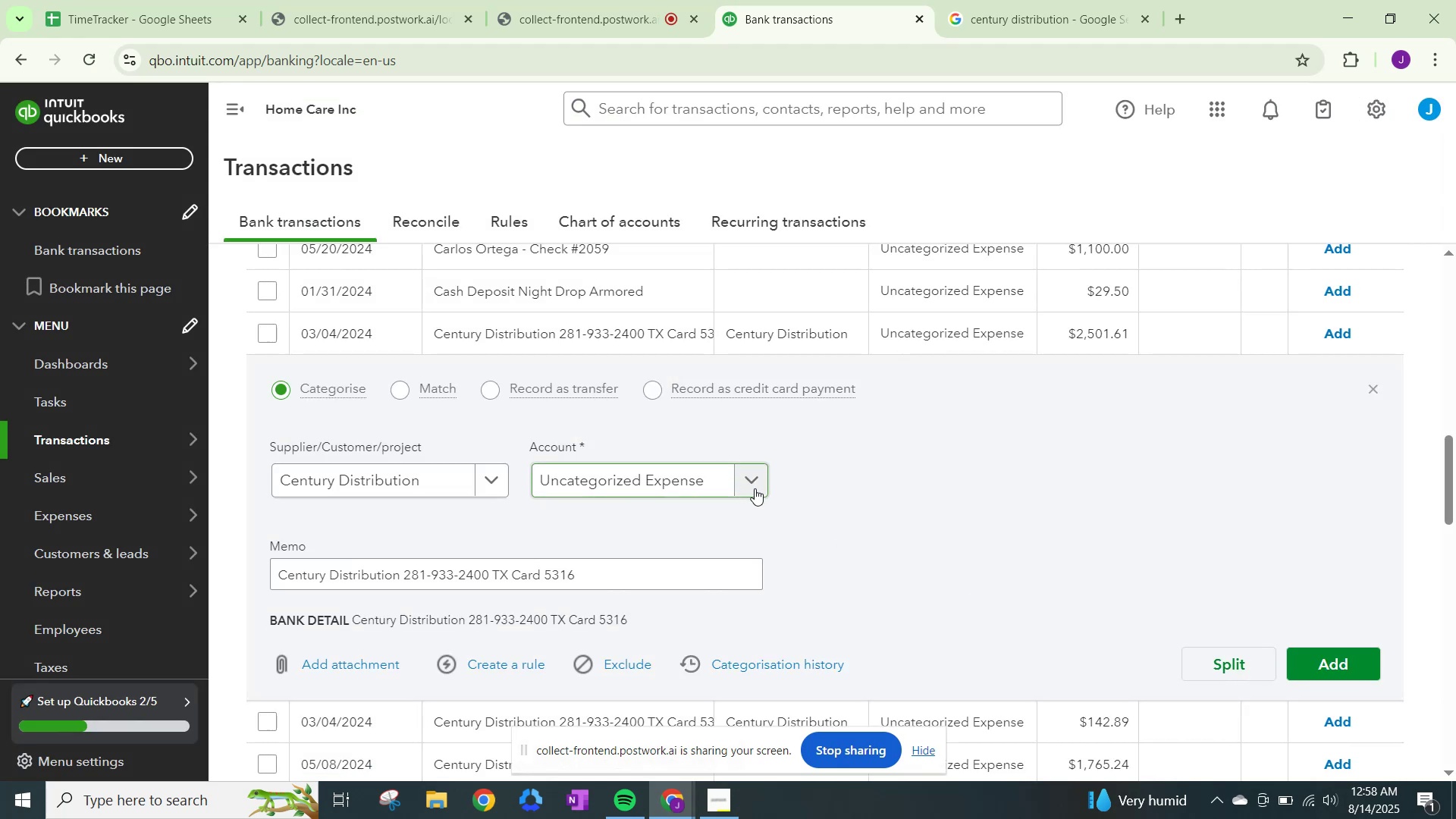 
type(shipping)
 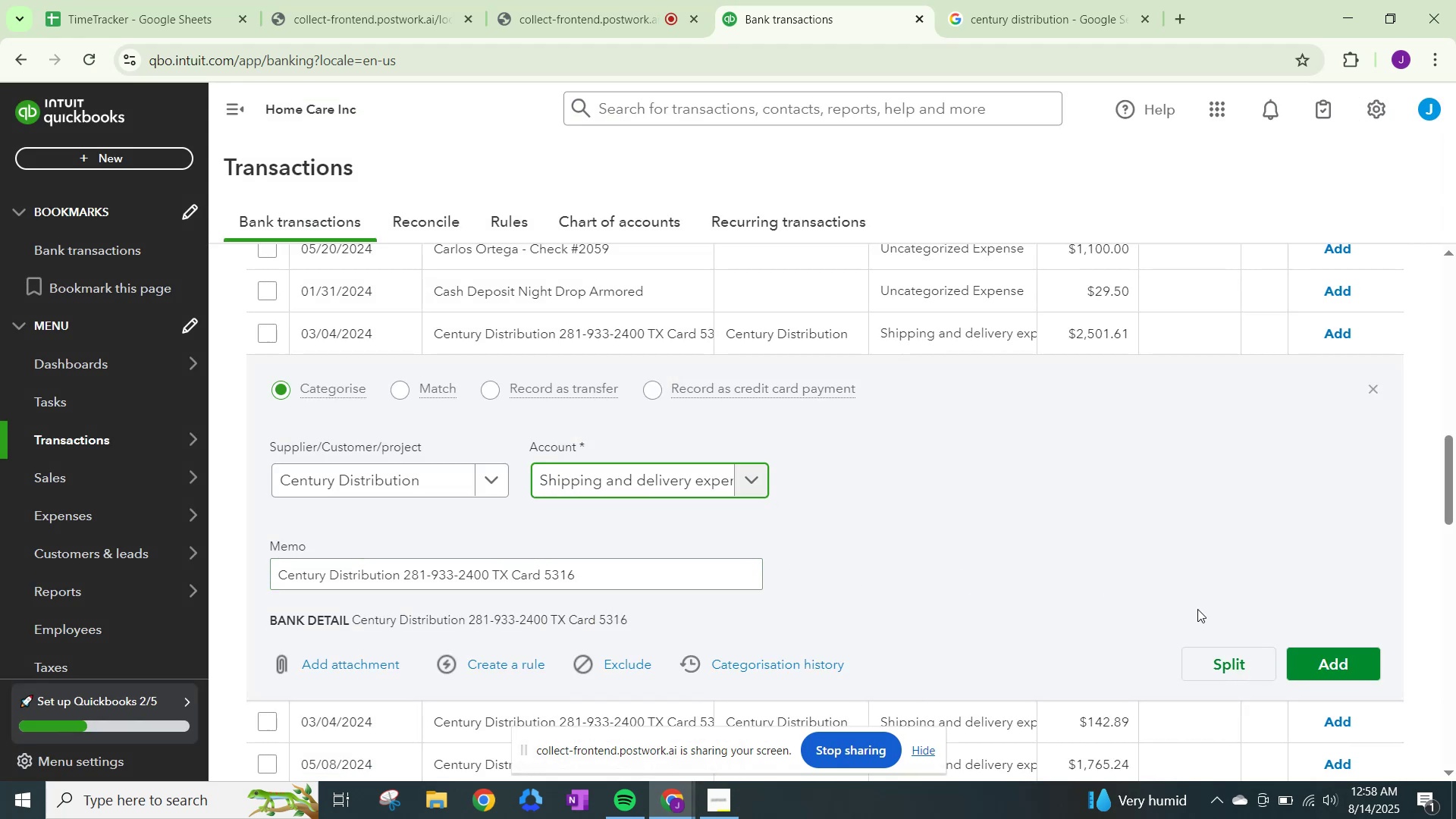 
left_click([1327, 664])
 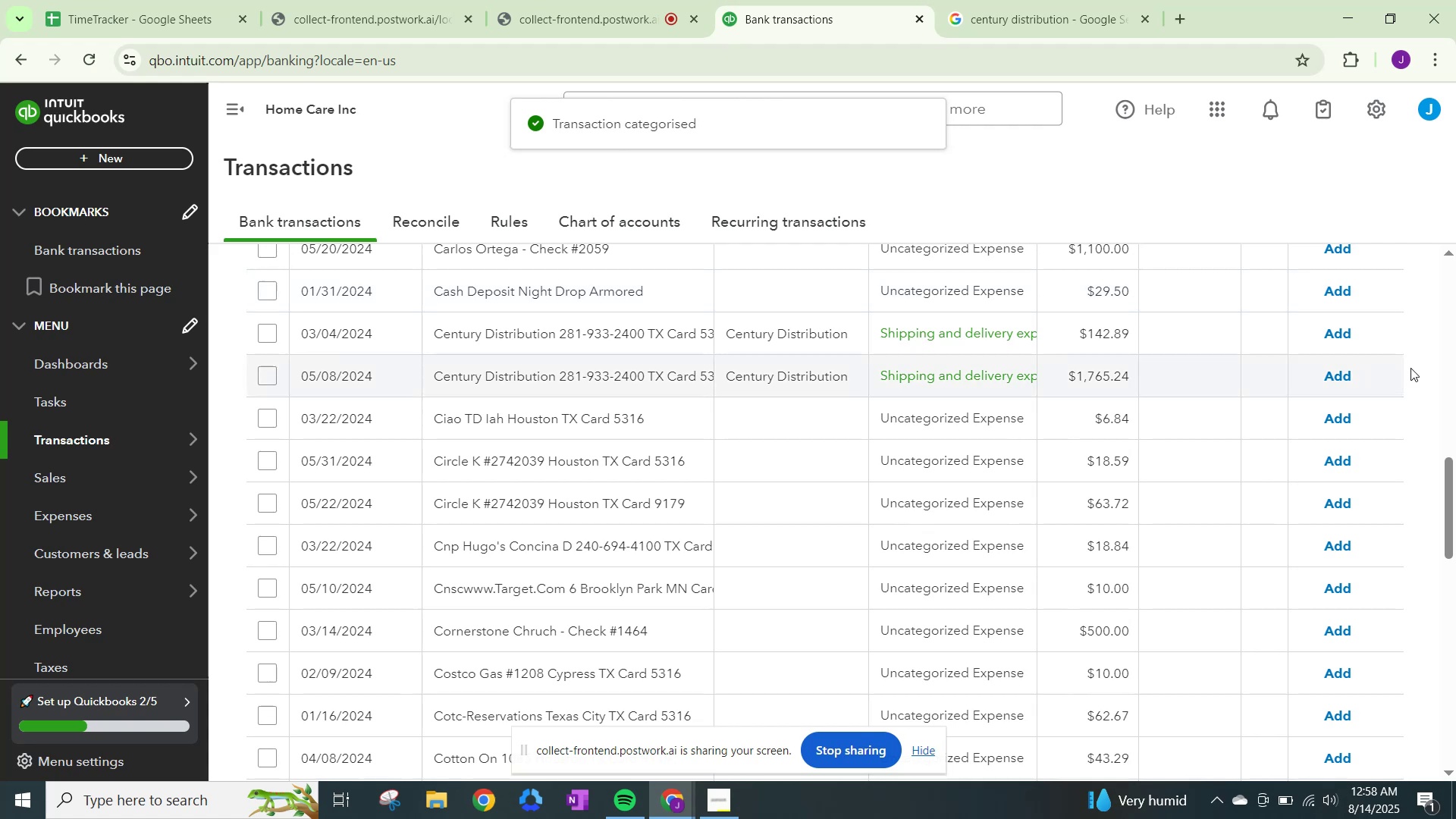 
left_click([1343, 340])
 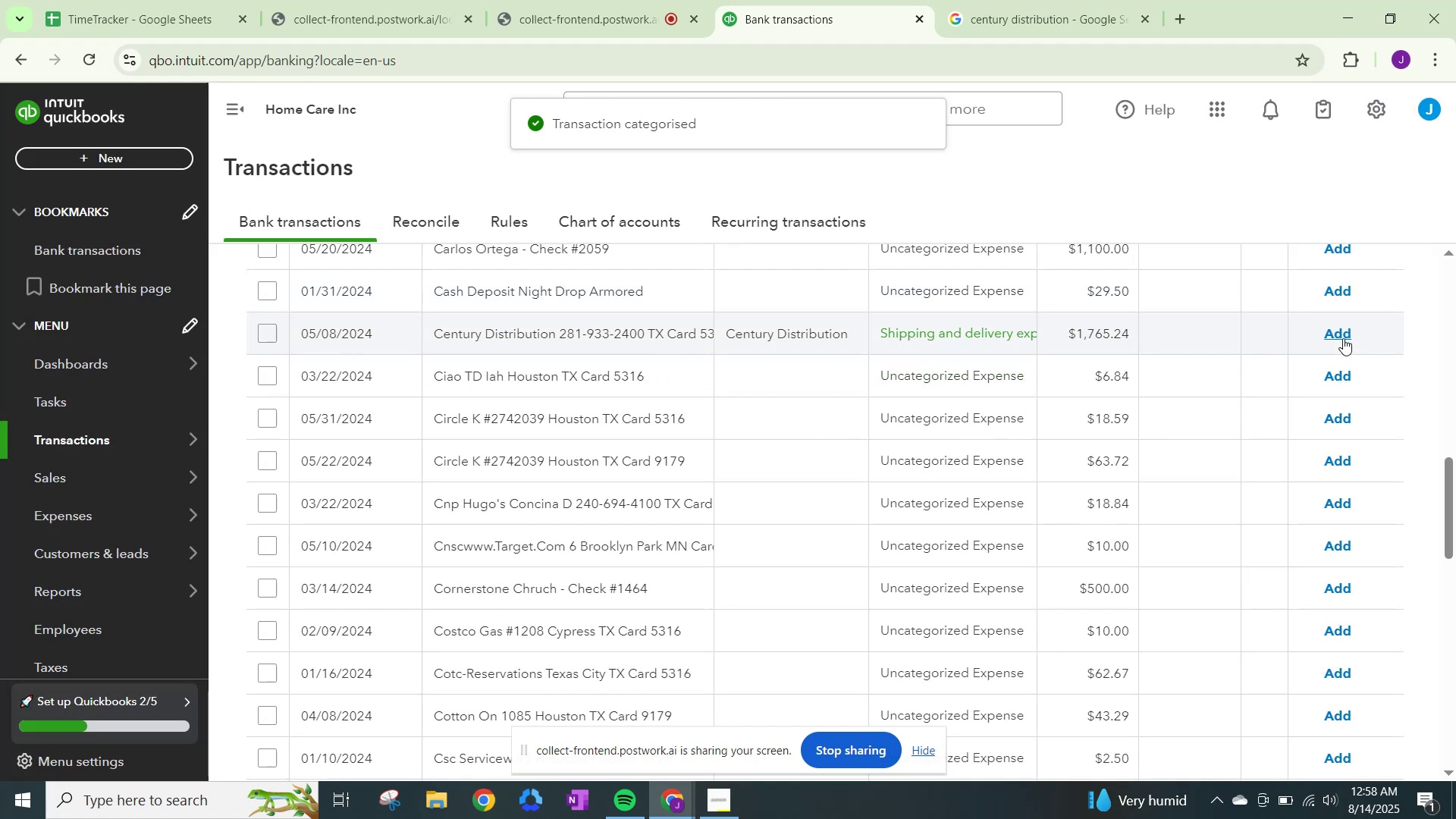 
left_click([1342, 337])
 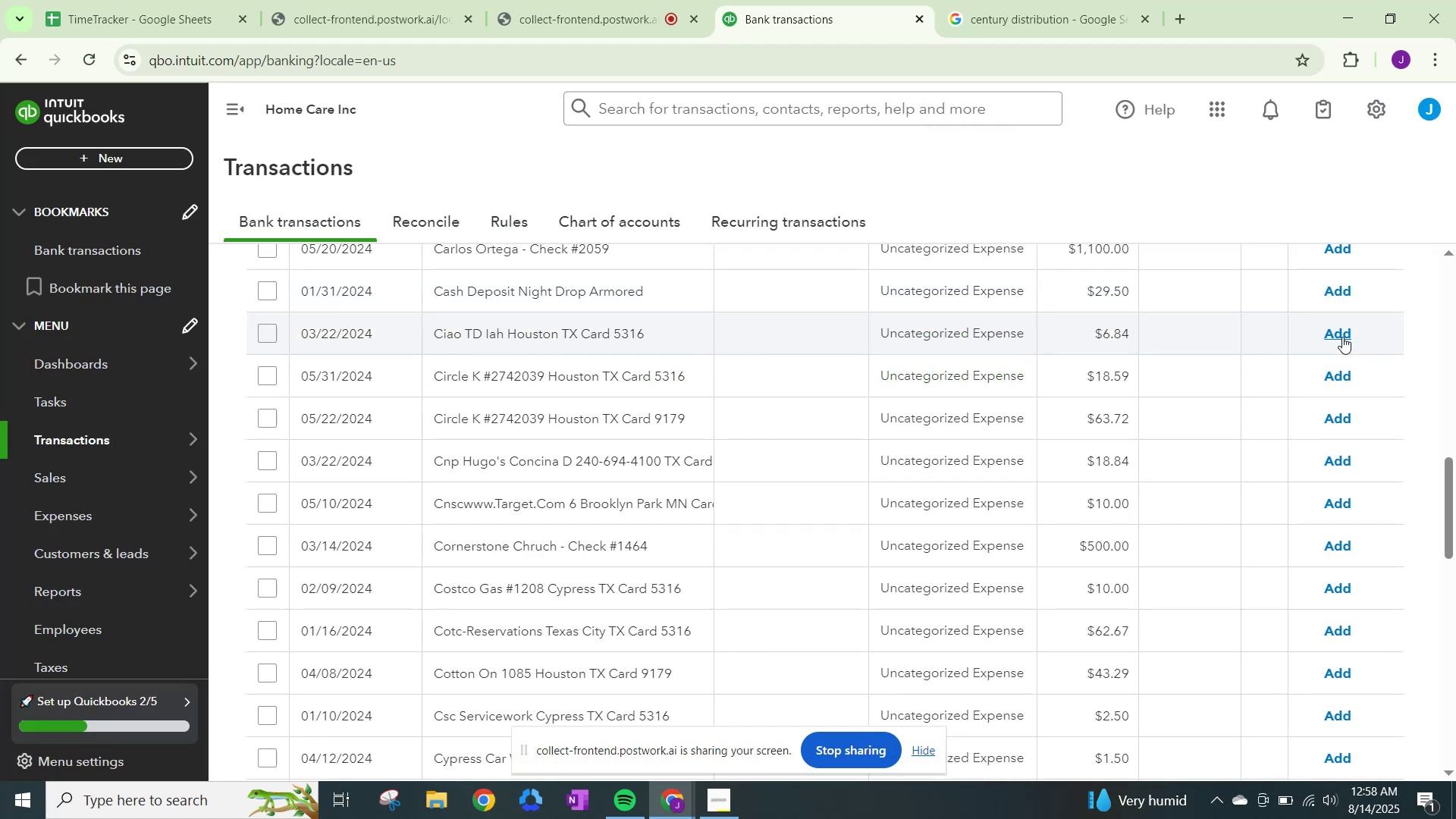 
scroll: coordinate [1270, 393], scroll_direction: down, amount: 2.0
 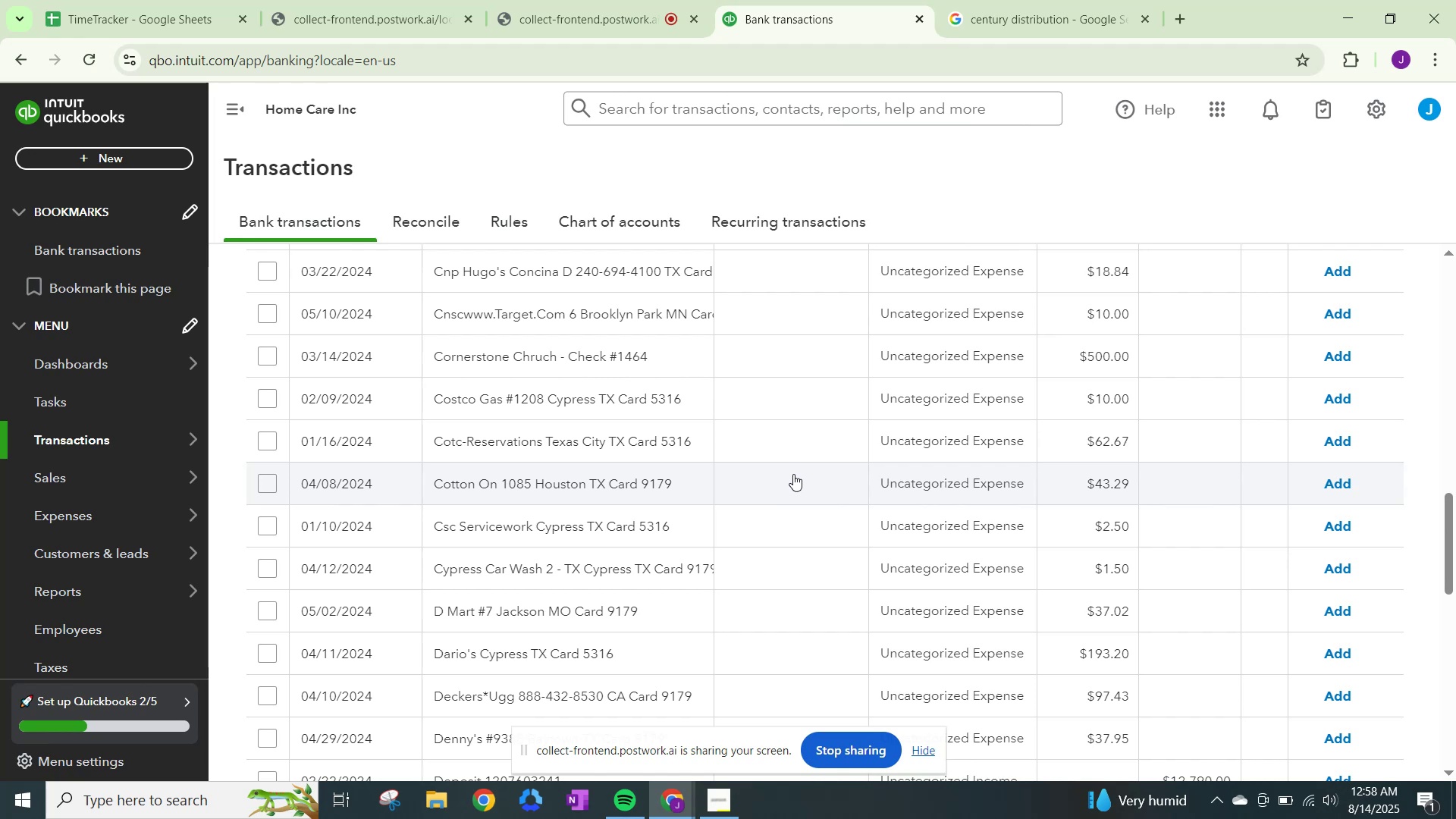 
wait(5.33)
 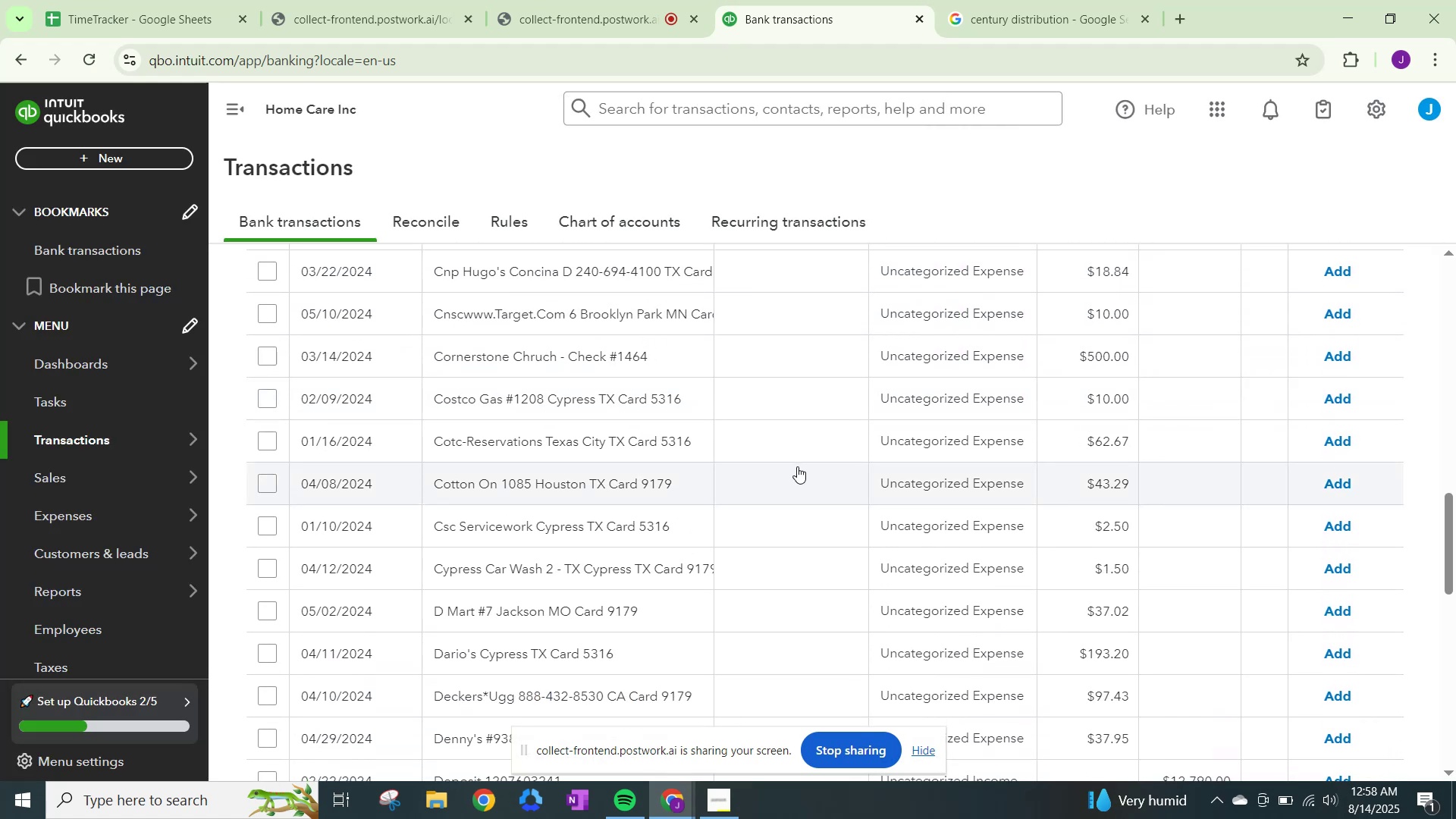 
scroll: coordinate [793, 477], scroll_direction: down, amount: 2.0
 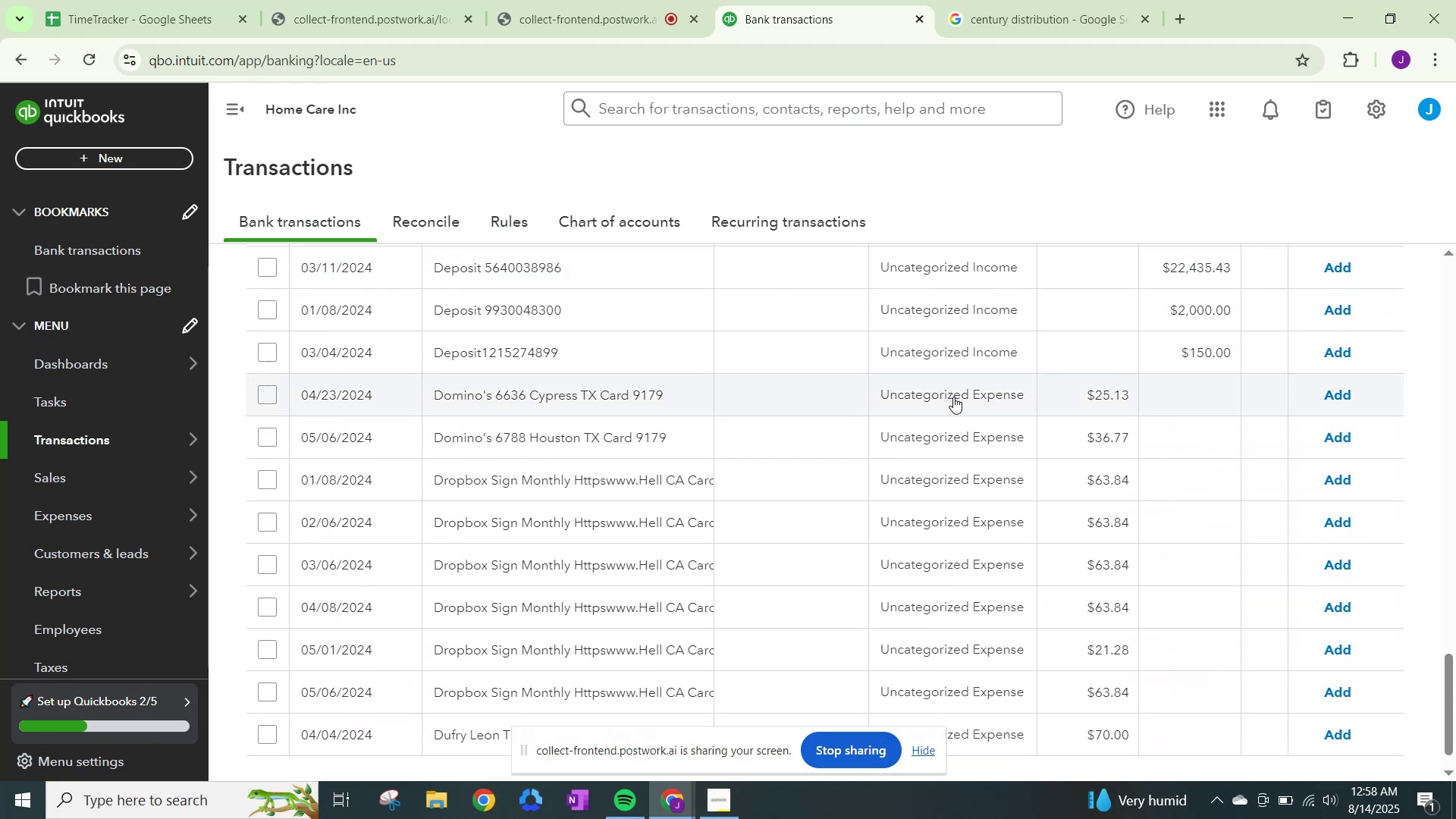 
wait(9.44)
 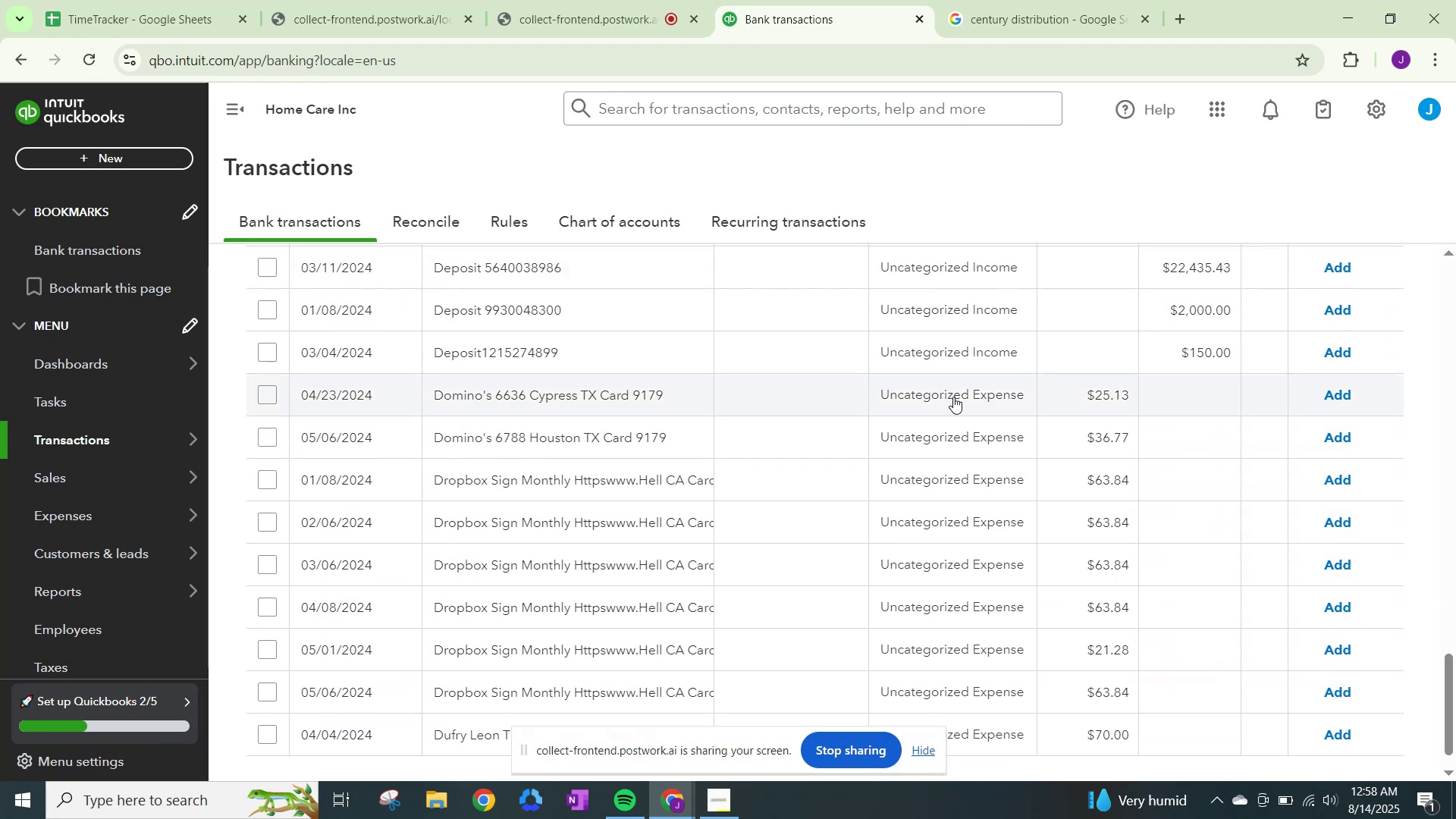 
left_click([1021, 0])
 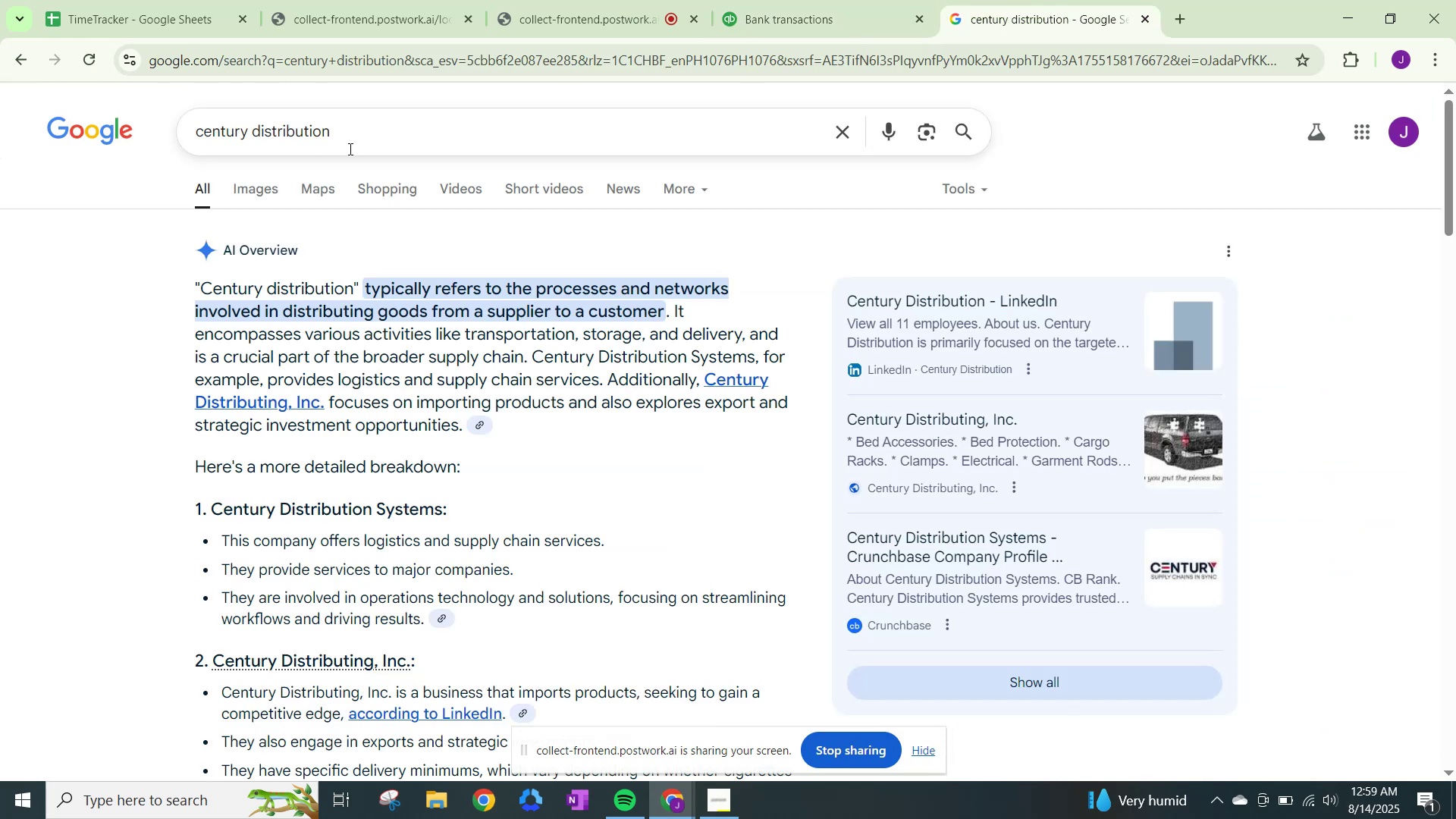 
left_click_drag(start_coordinate=[353, 144], to_coordinate=[0, 97])
 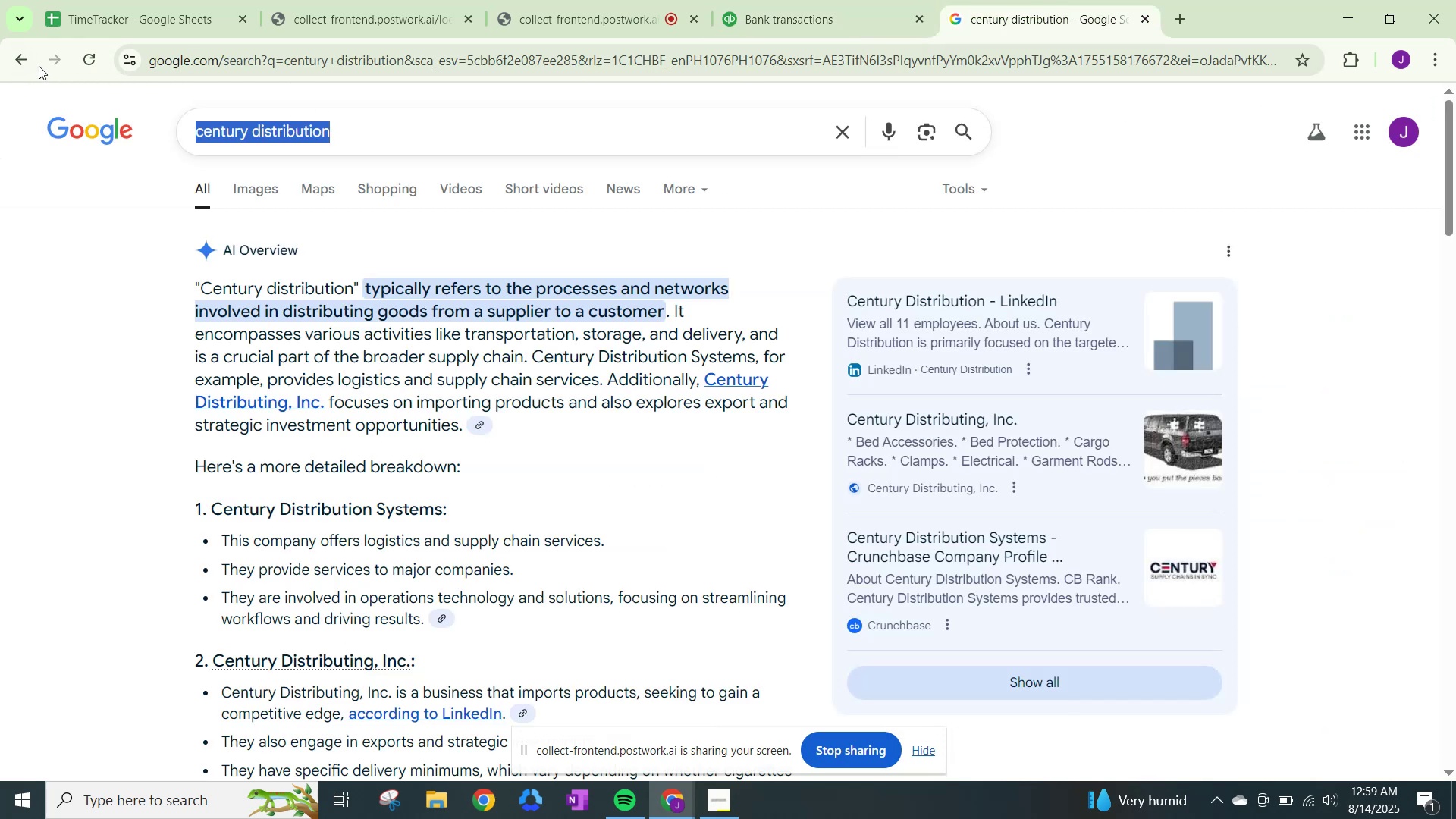 
type(dri)
key(Backspace)
type(opbox)
 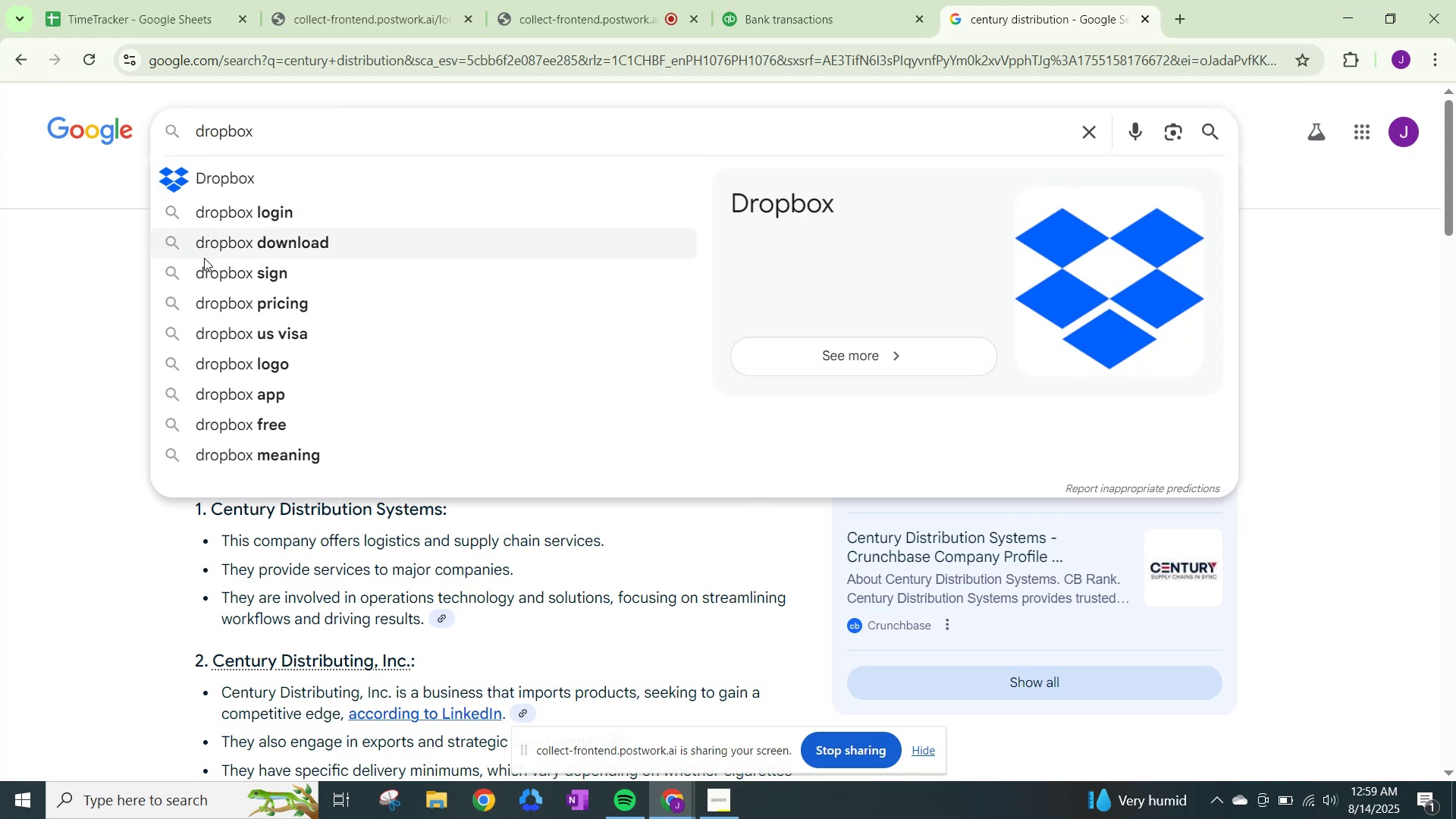 
wait(5.46)
 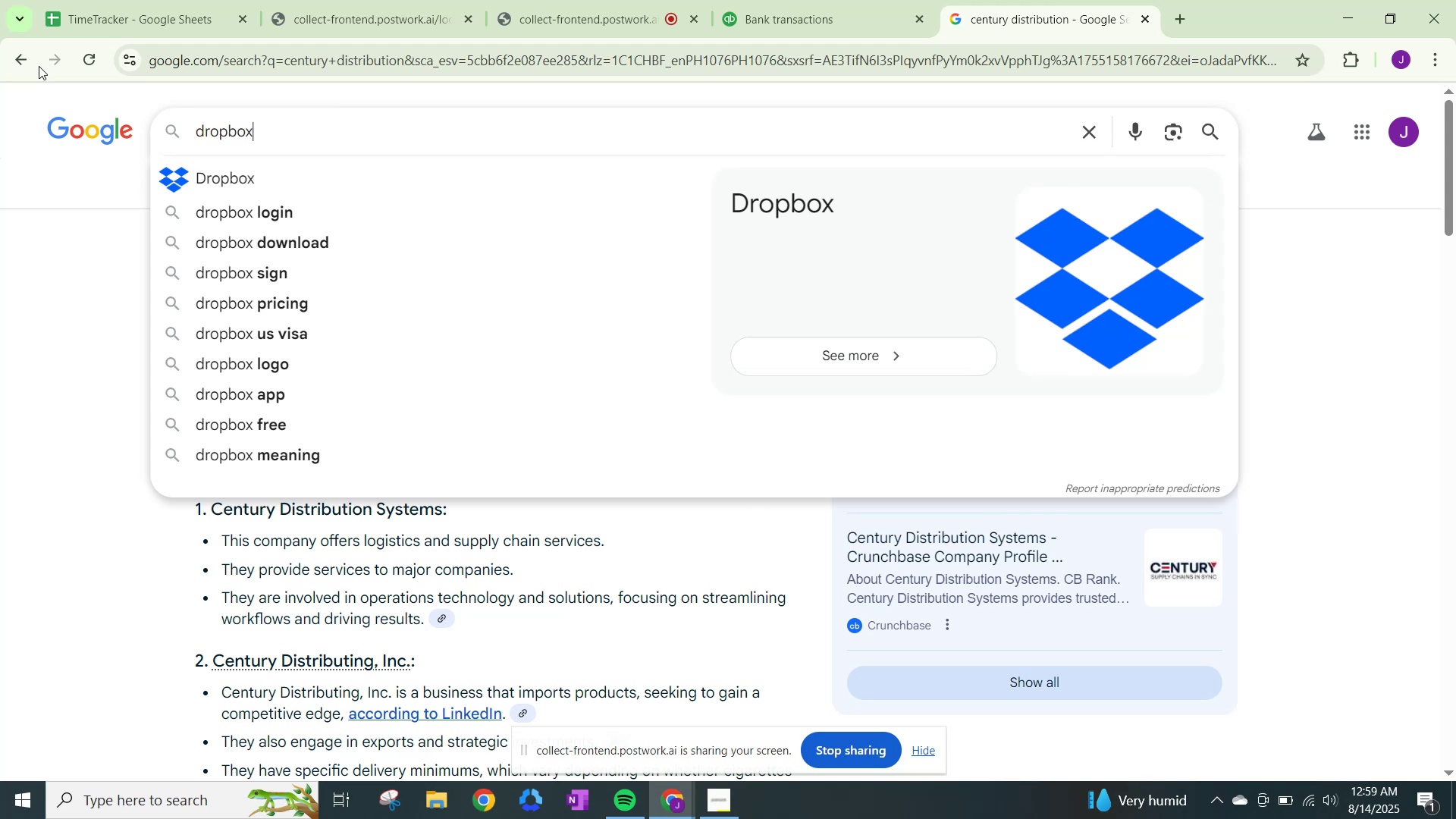 
left_click([732, 0])
 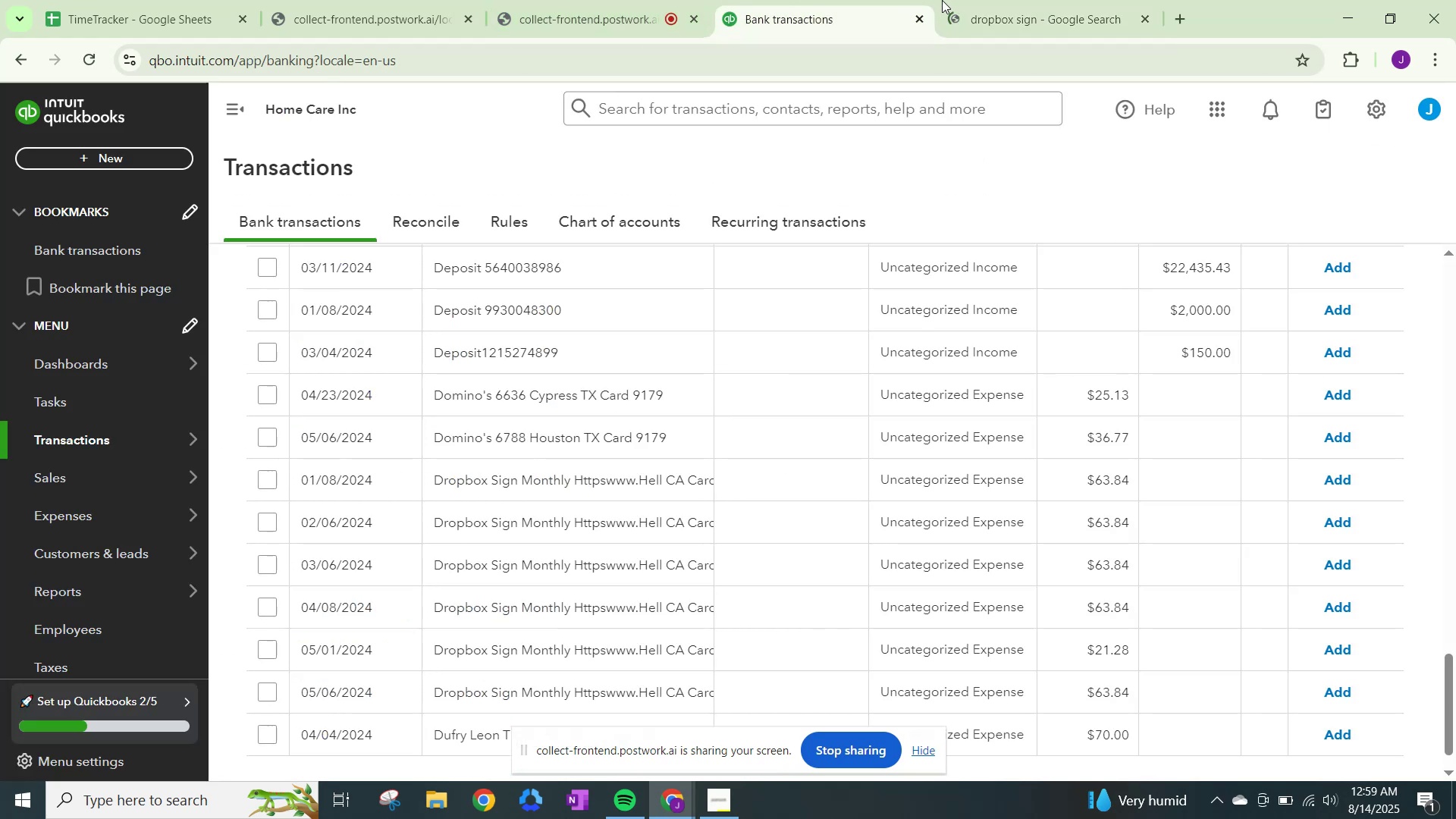 
left_click([978, 0])
 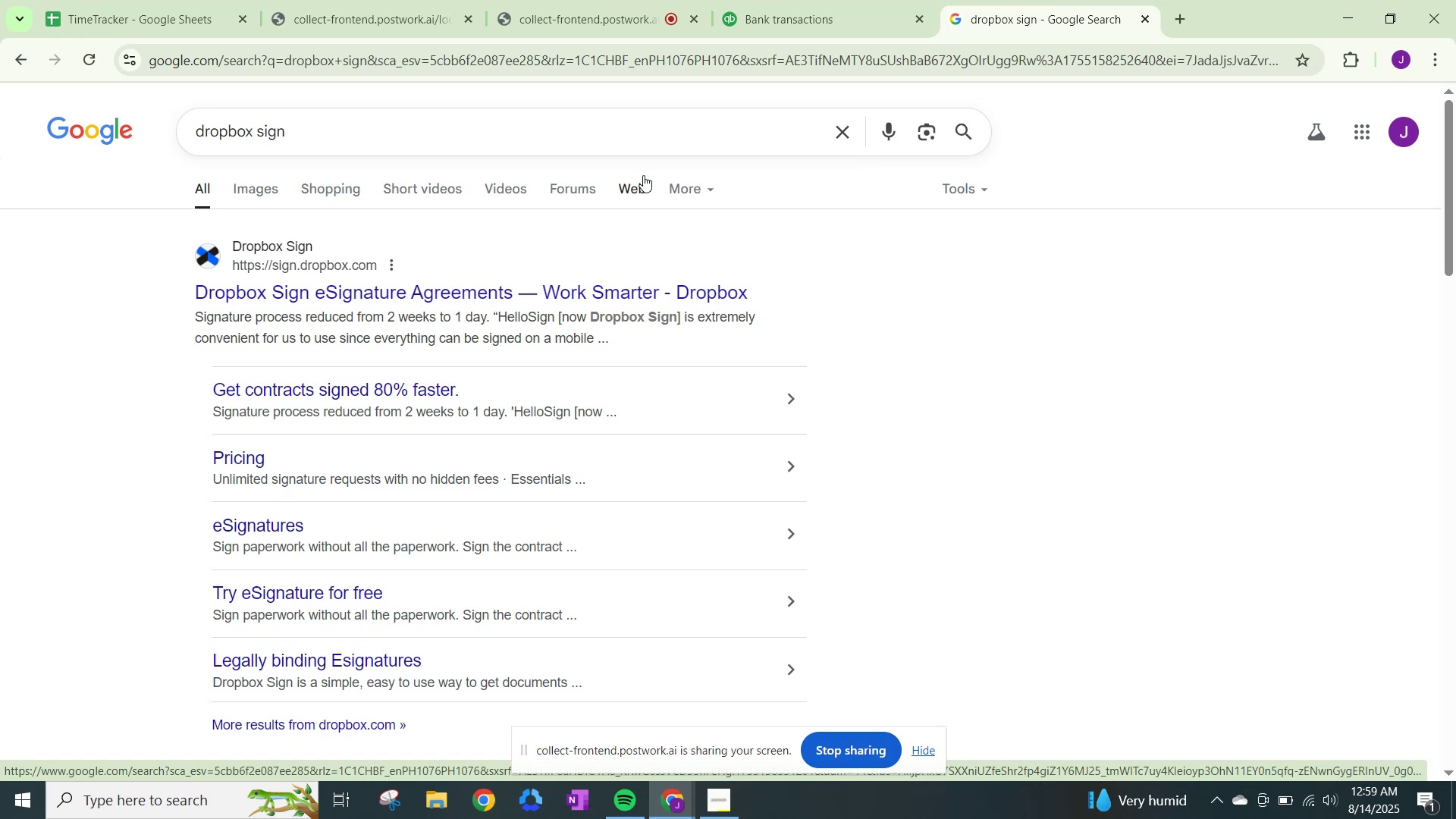 
wait(5.78)
 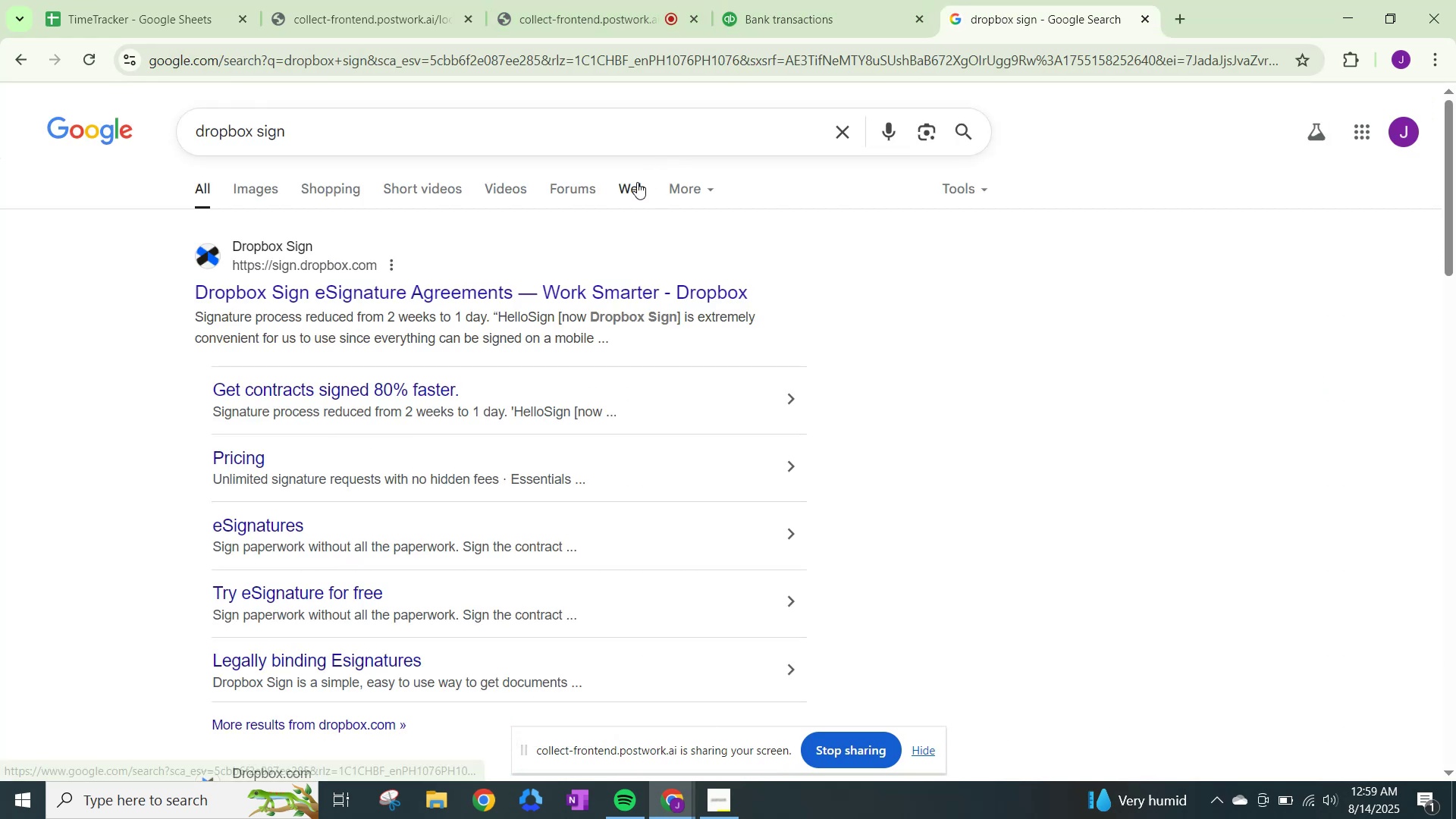 
scroll: coordinate [544, 289], scroll_direction: down, amount: 3.0
 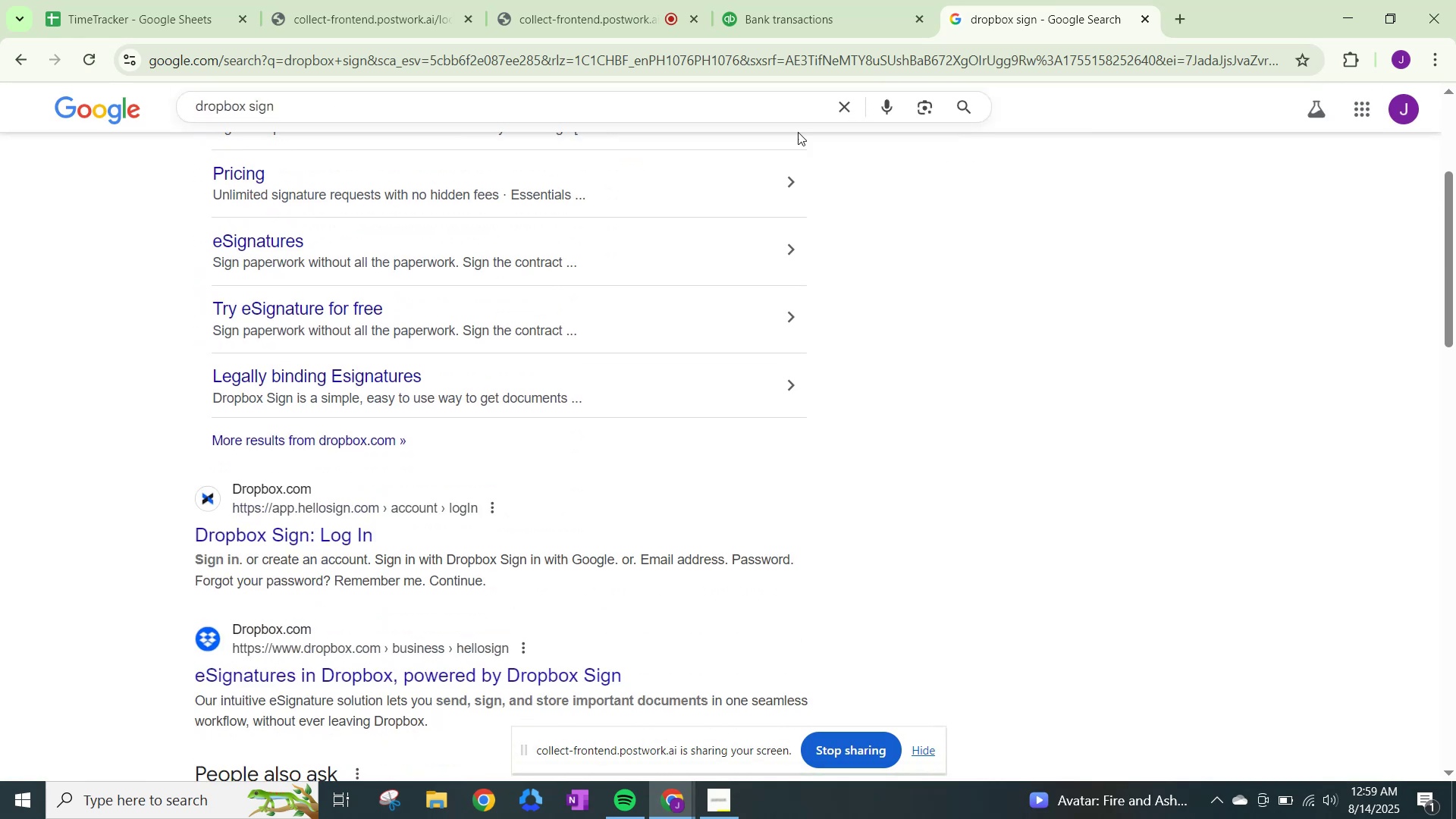 
left_click([767, 11])
 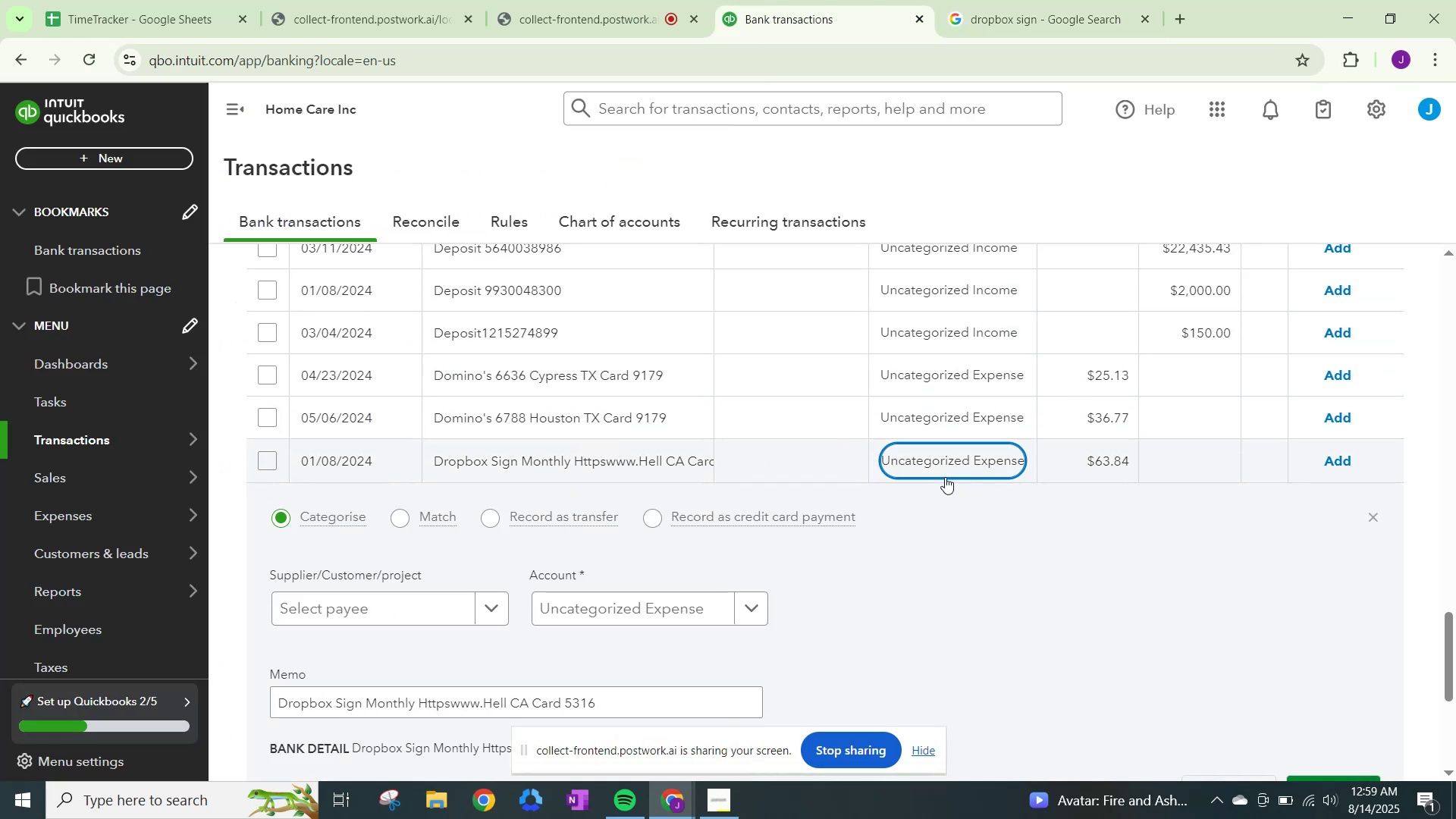 
left_click([495, 608])
 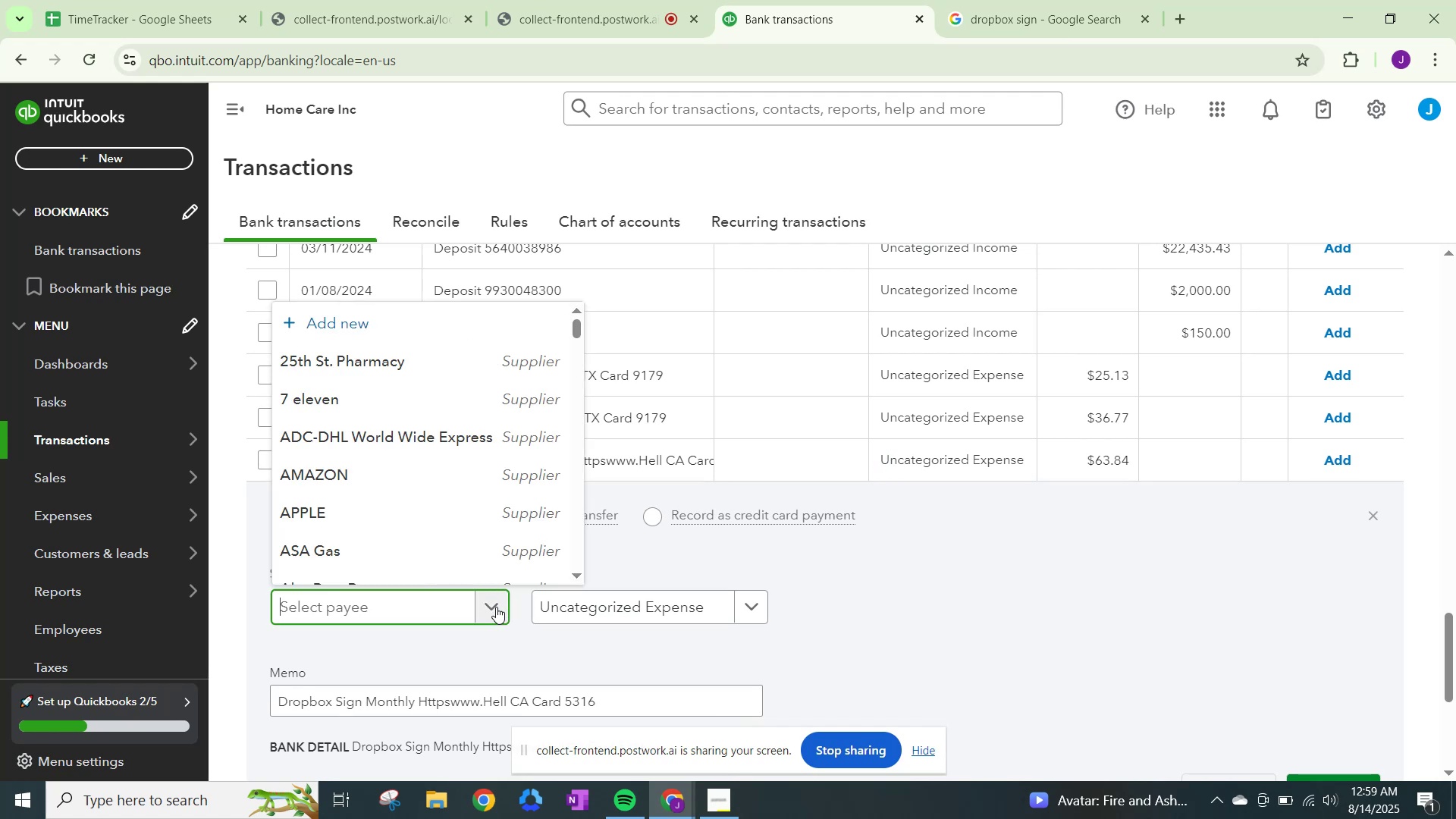 
type(Dropbox Sign)
 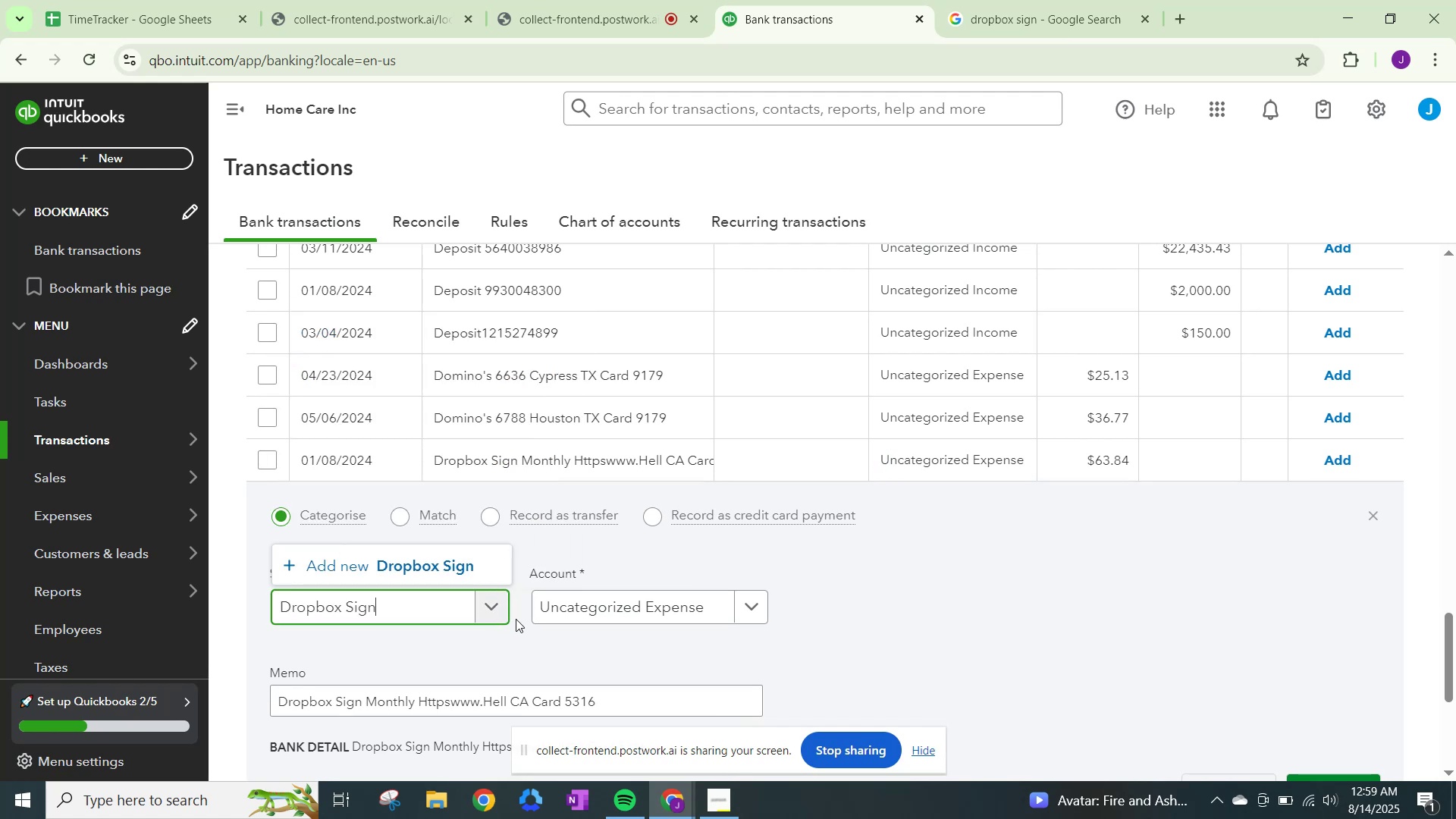 
wait(5.17)
 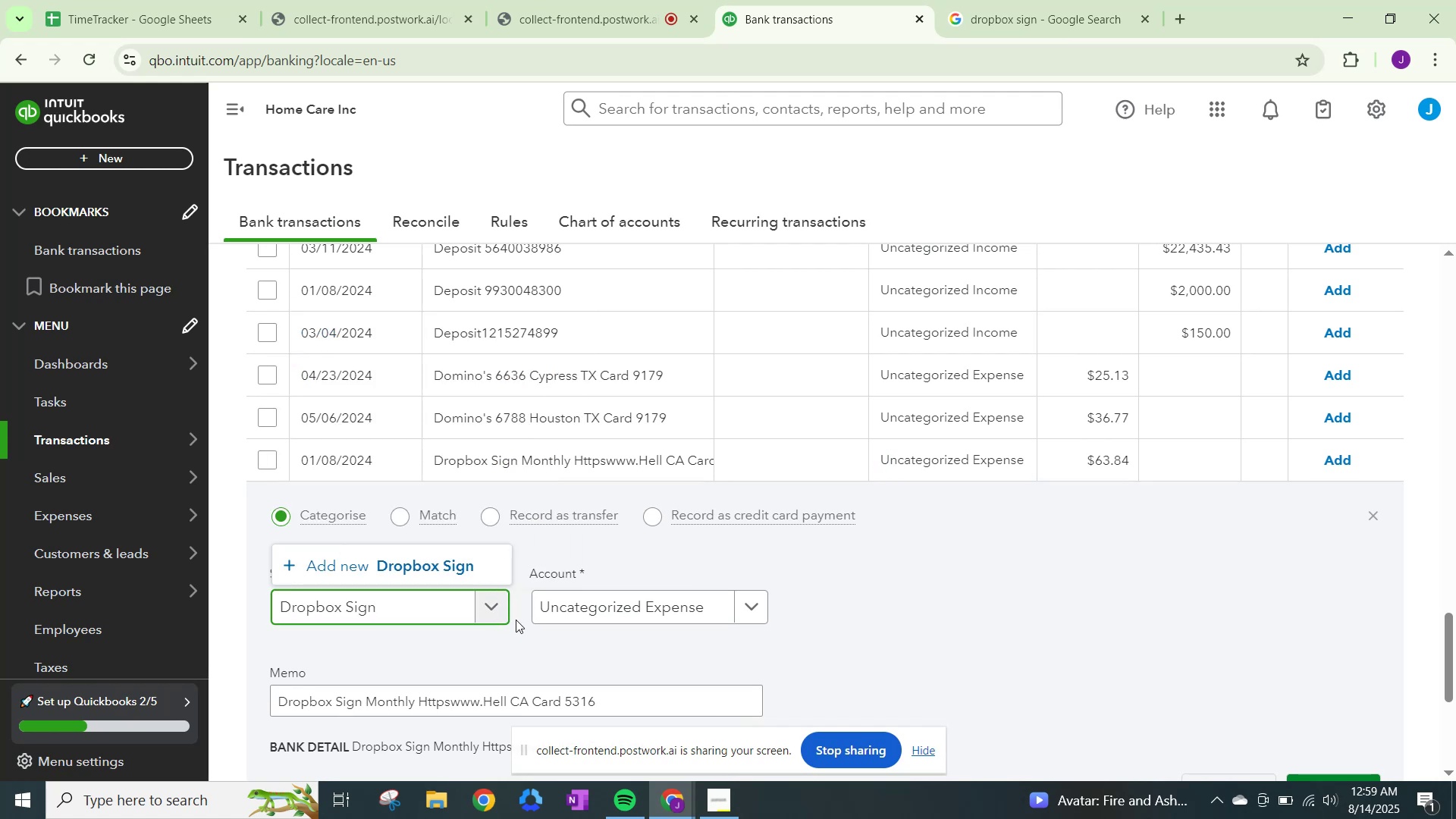 
left_click([453, 565])
 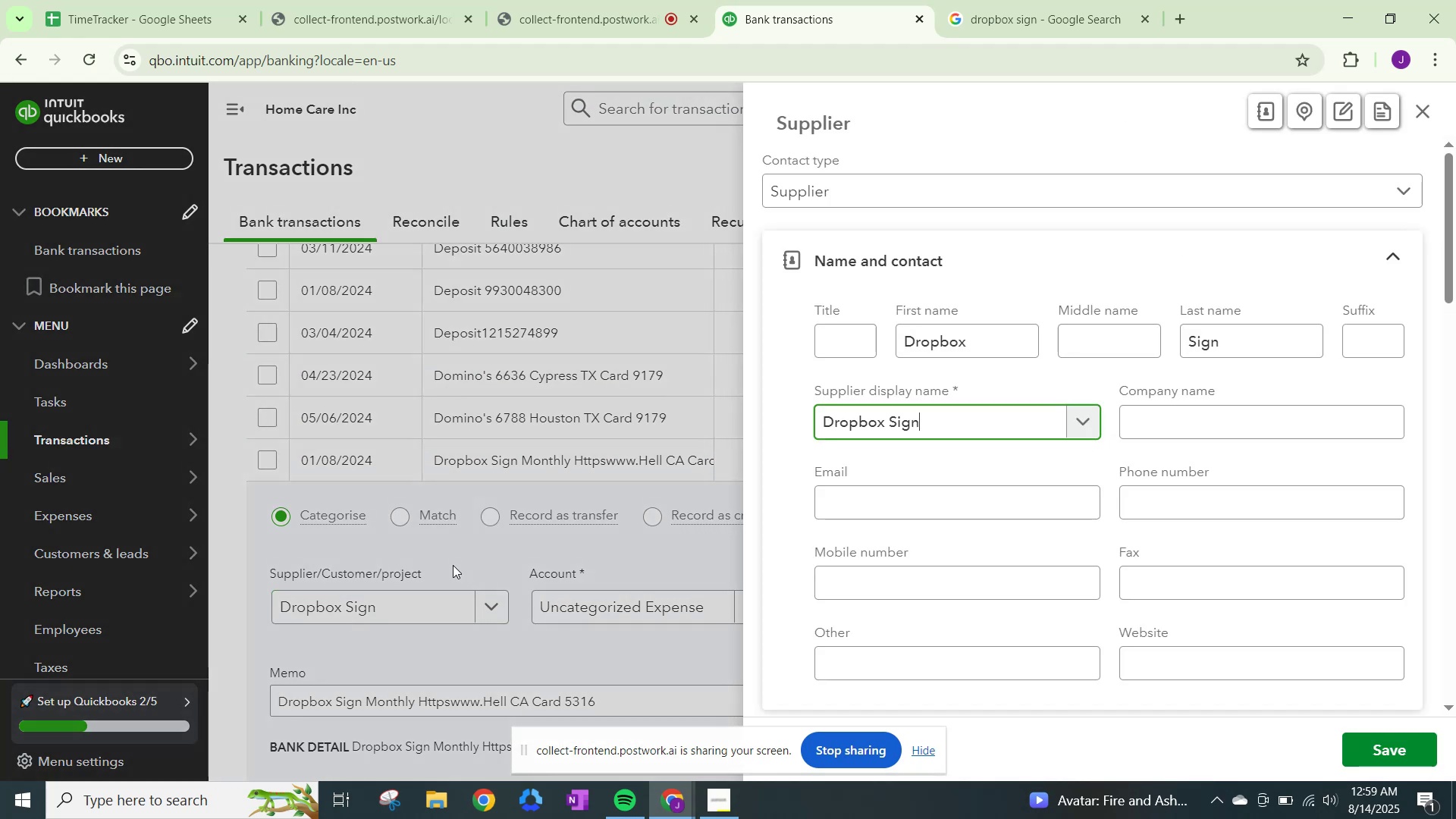 
scroll: coordinate [1028, 554], scroll_direction: down, amount: 19.0
 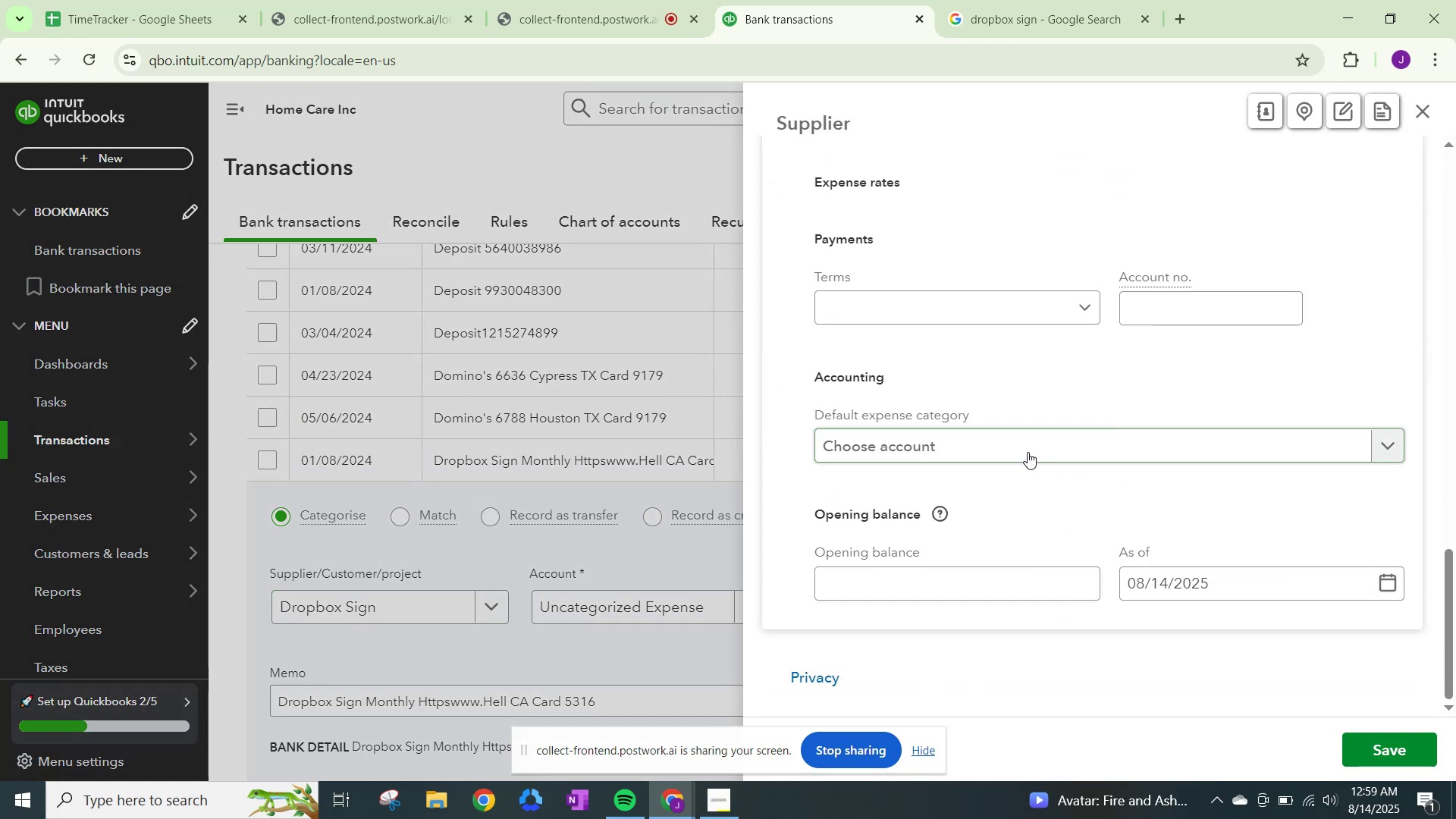 
left_click([1028, 452])
 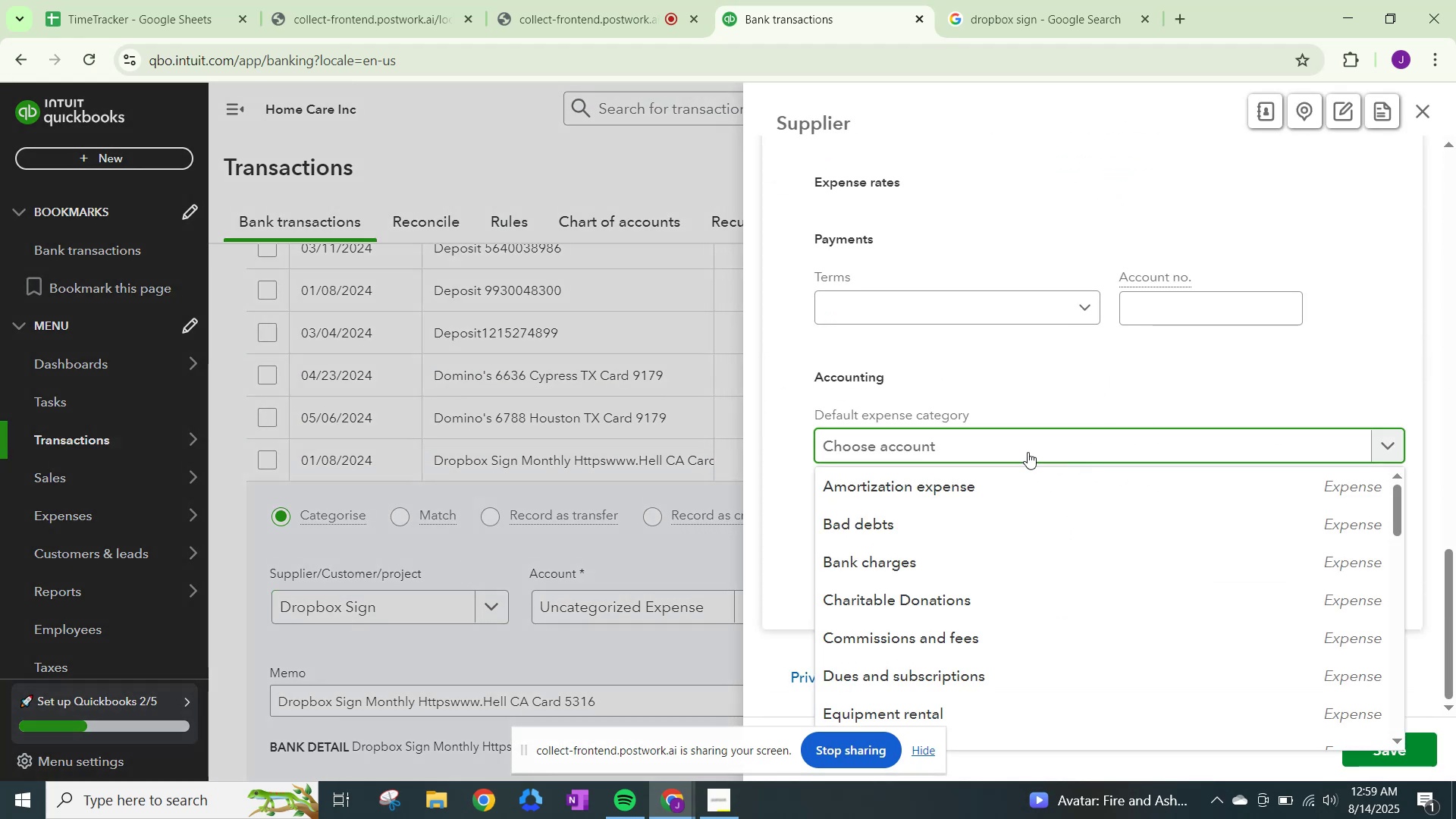 
type(Dues)
 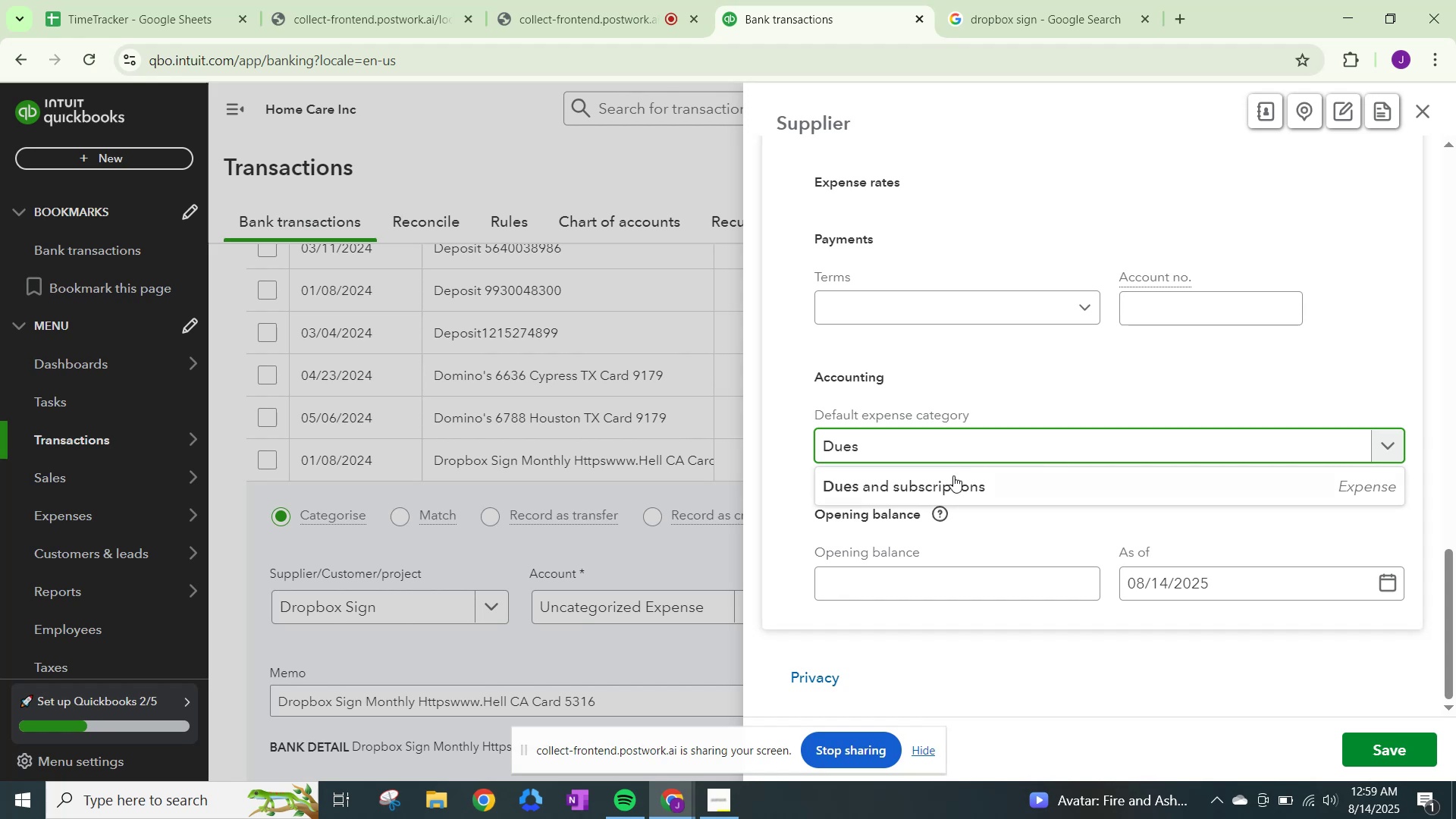 
left_click([952, 483])
 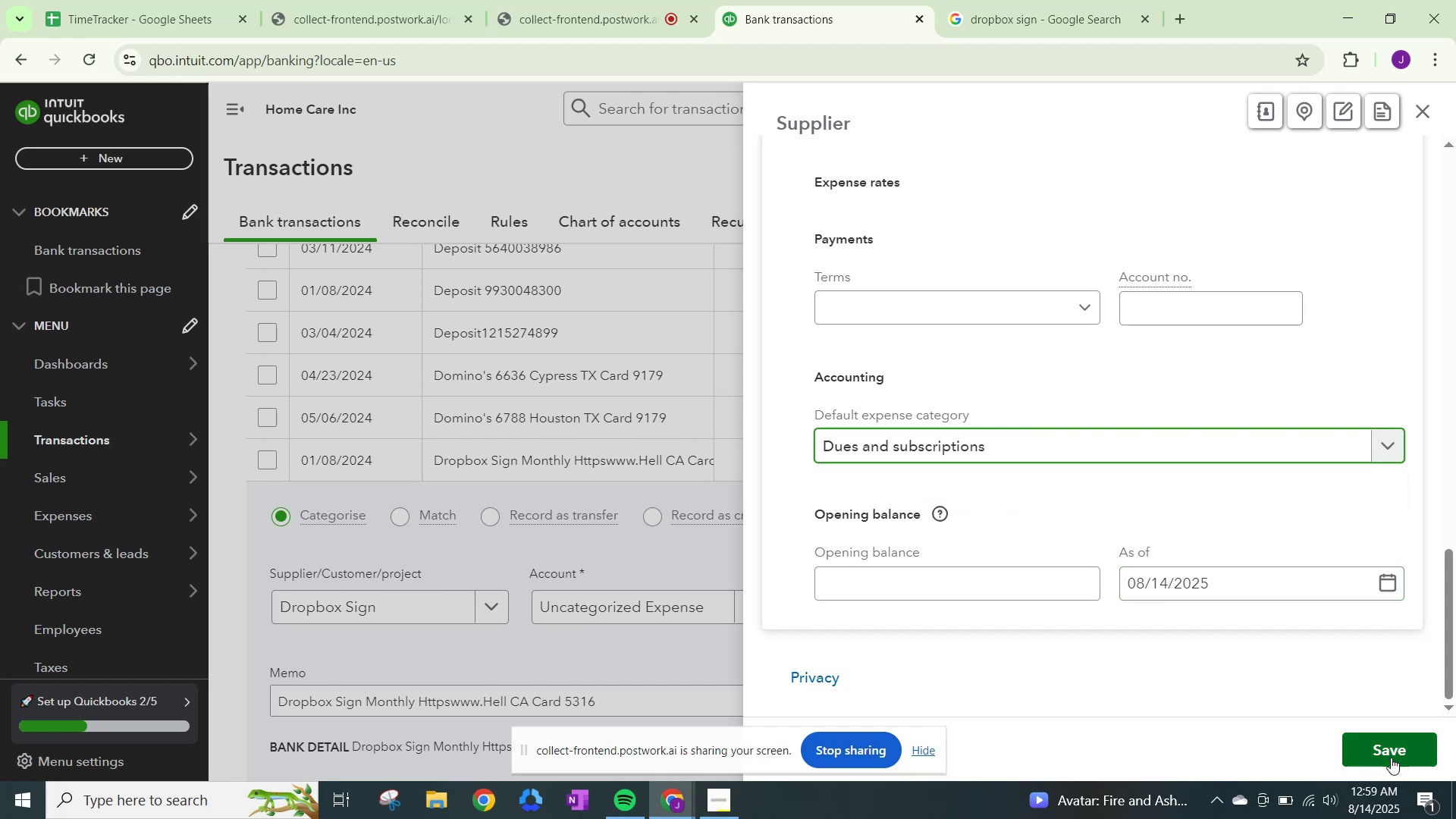 
left_click([1398, 749])
 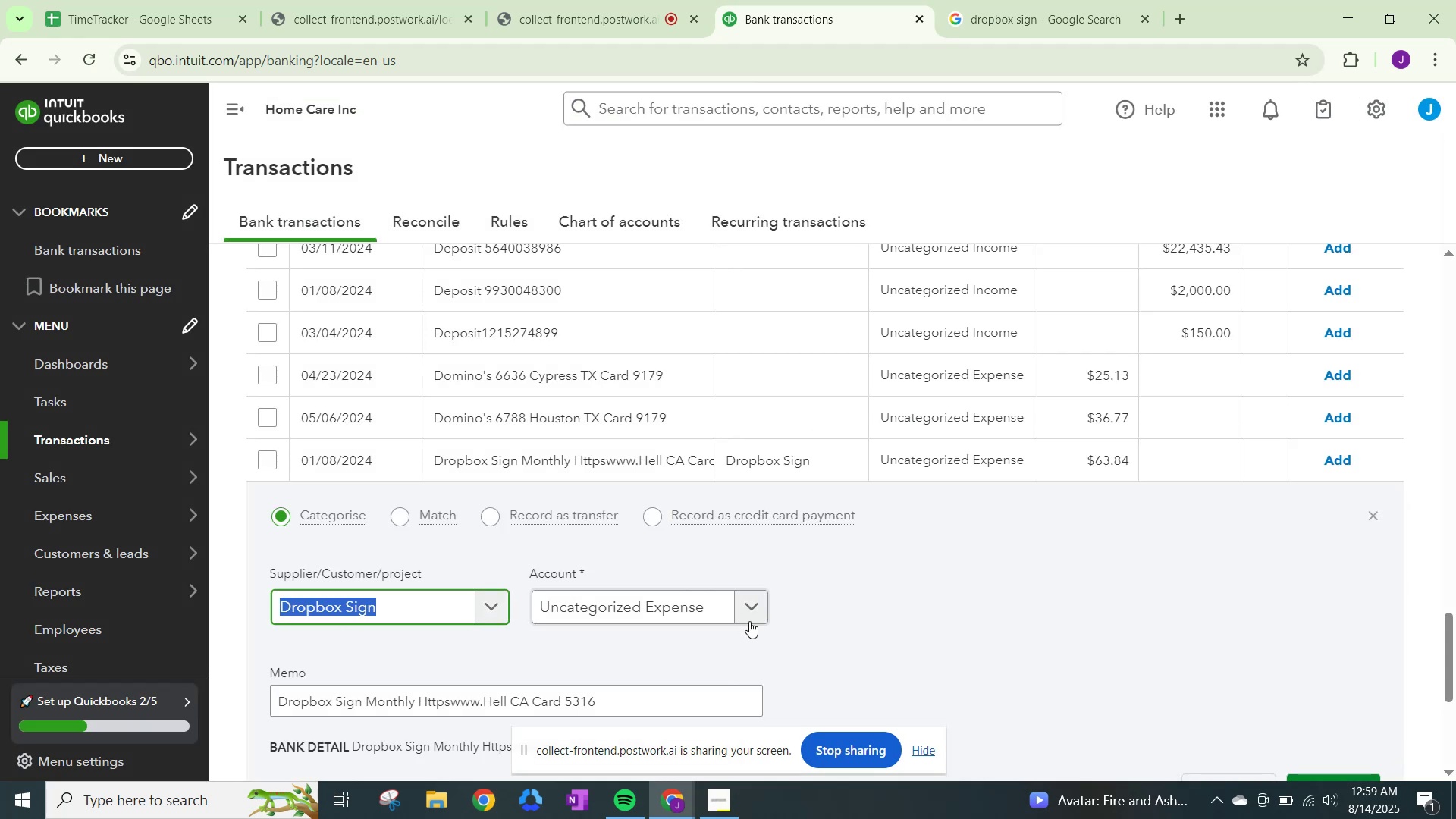 
left_click([754, 607])
 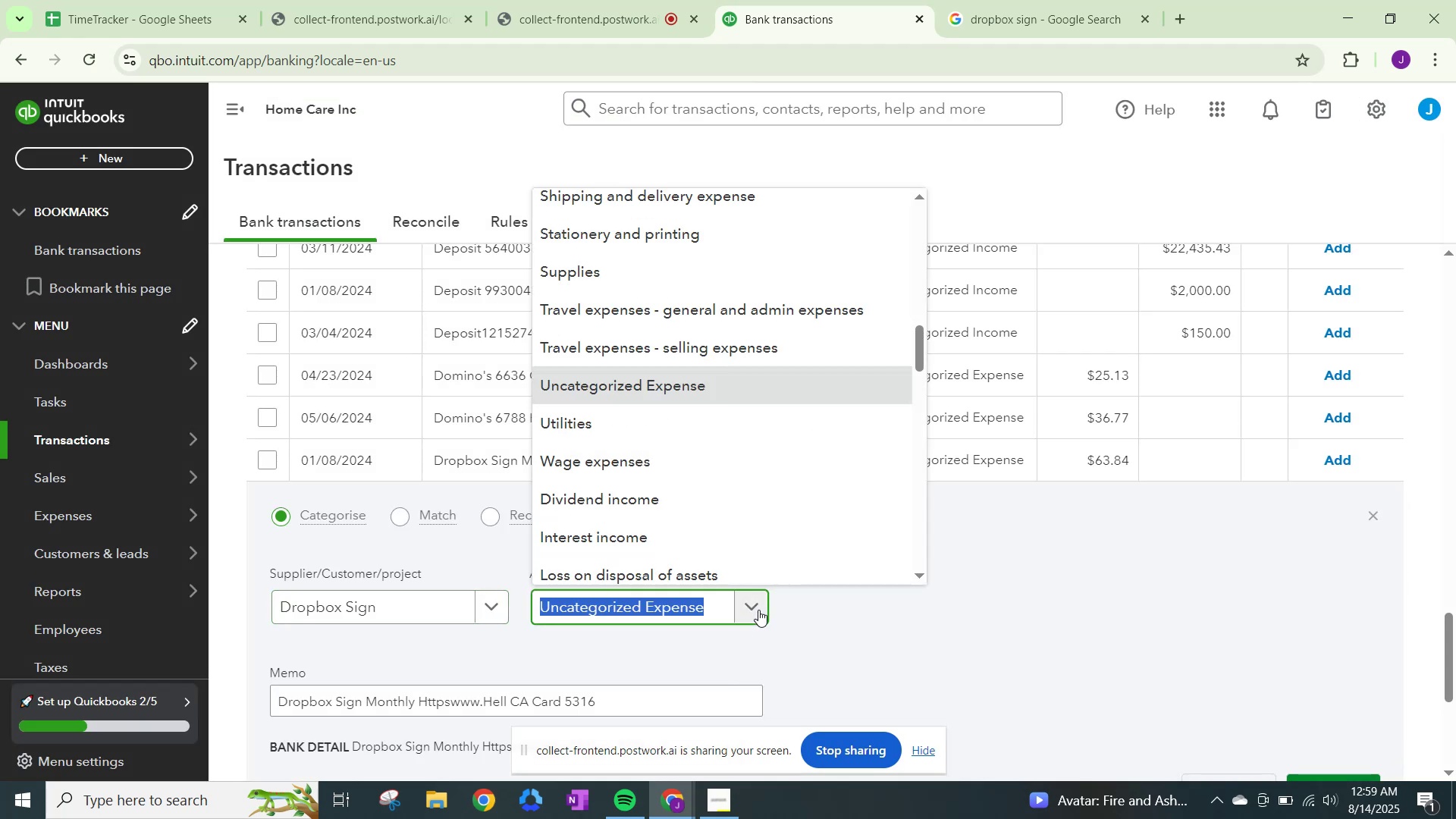 
type(Dues)
 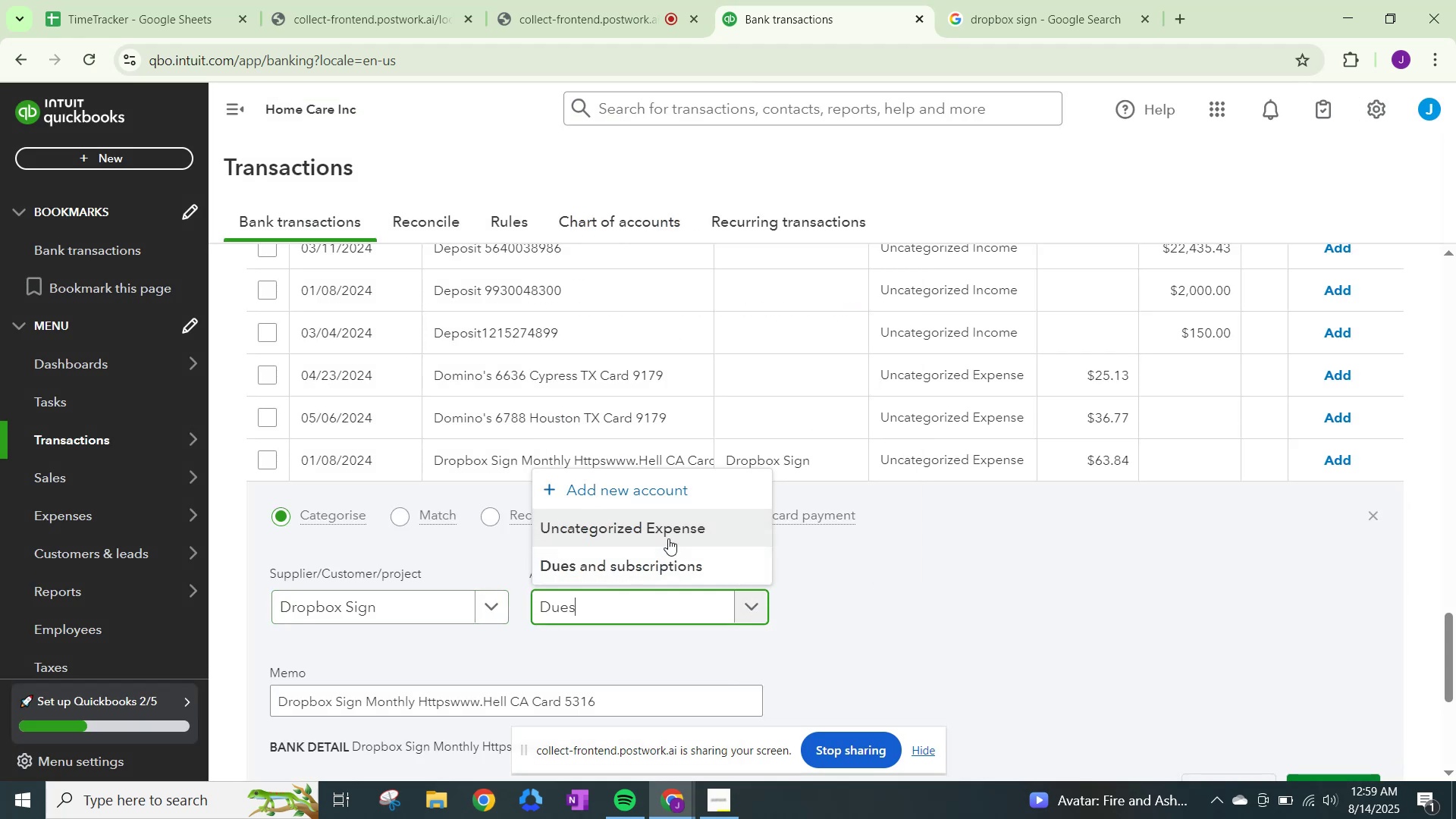 
left_click([668, 566])
 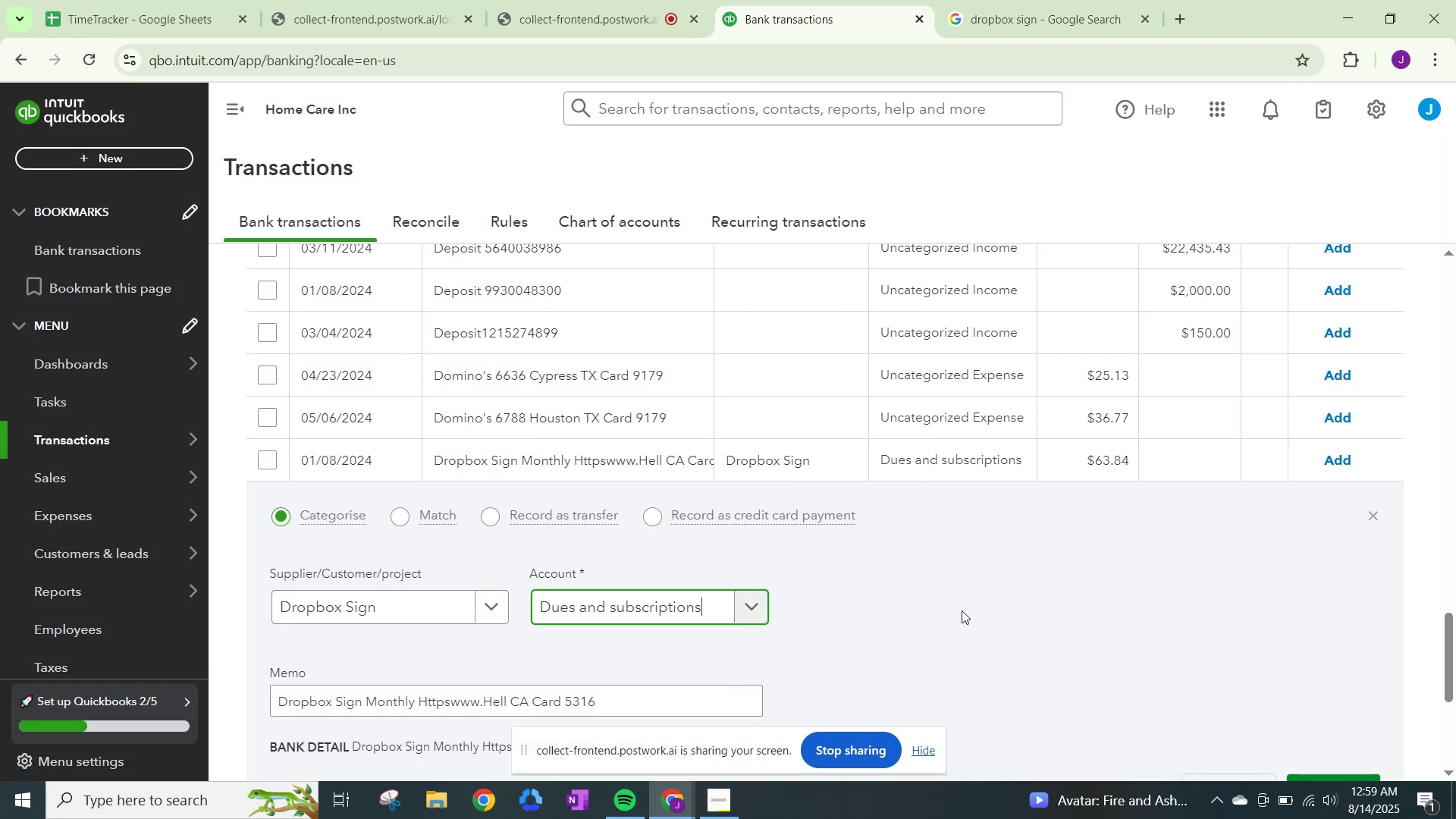 
scroll: coordinate [1157, 642], scroll_direction: down, amount: 3.0
 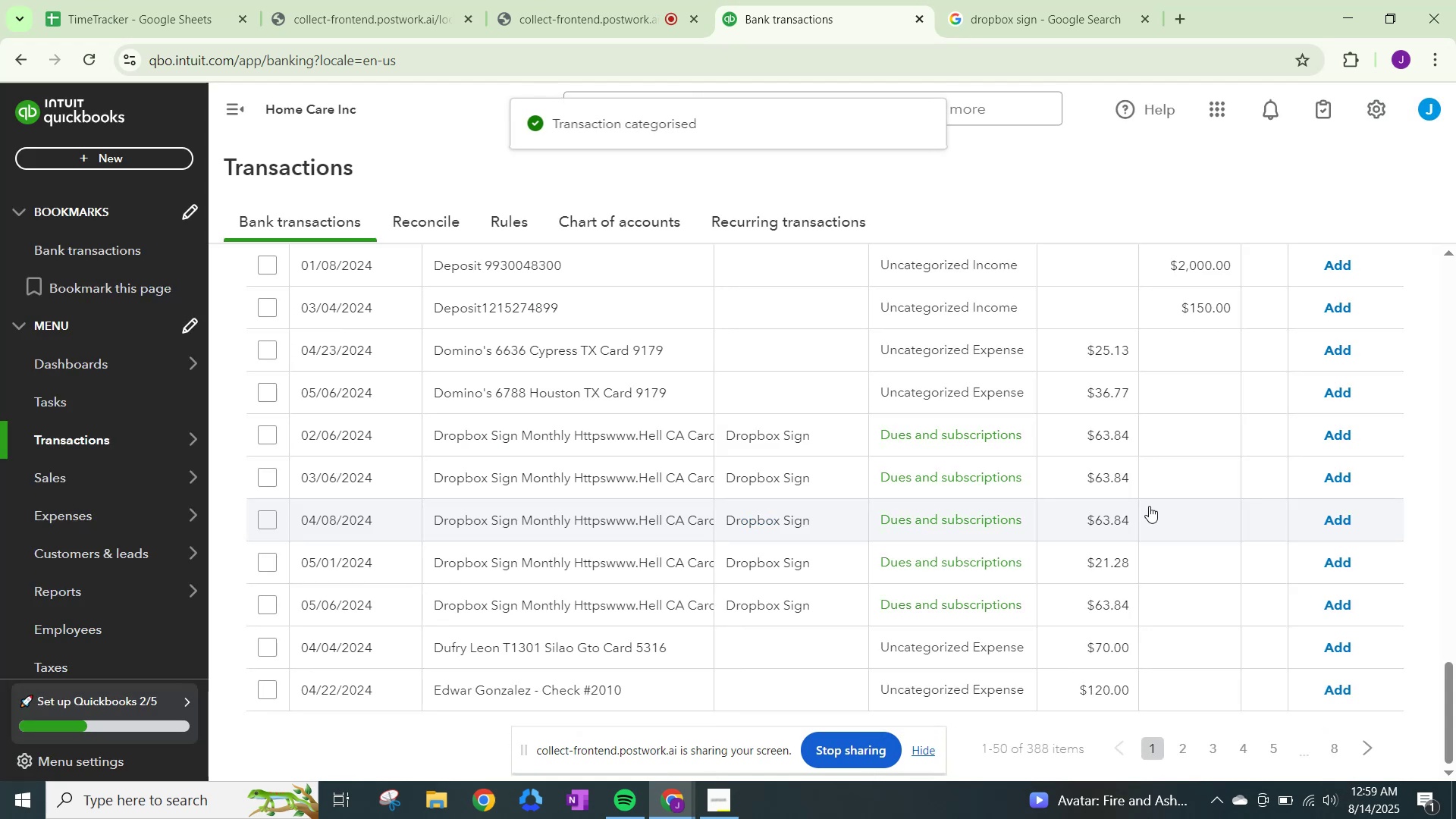 
left_click([1342, 442])
 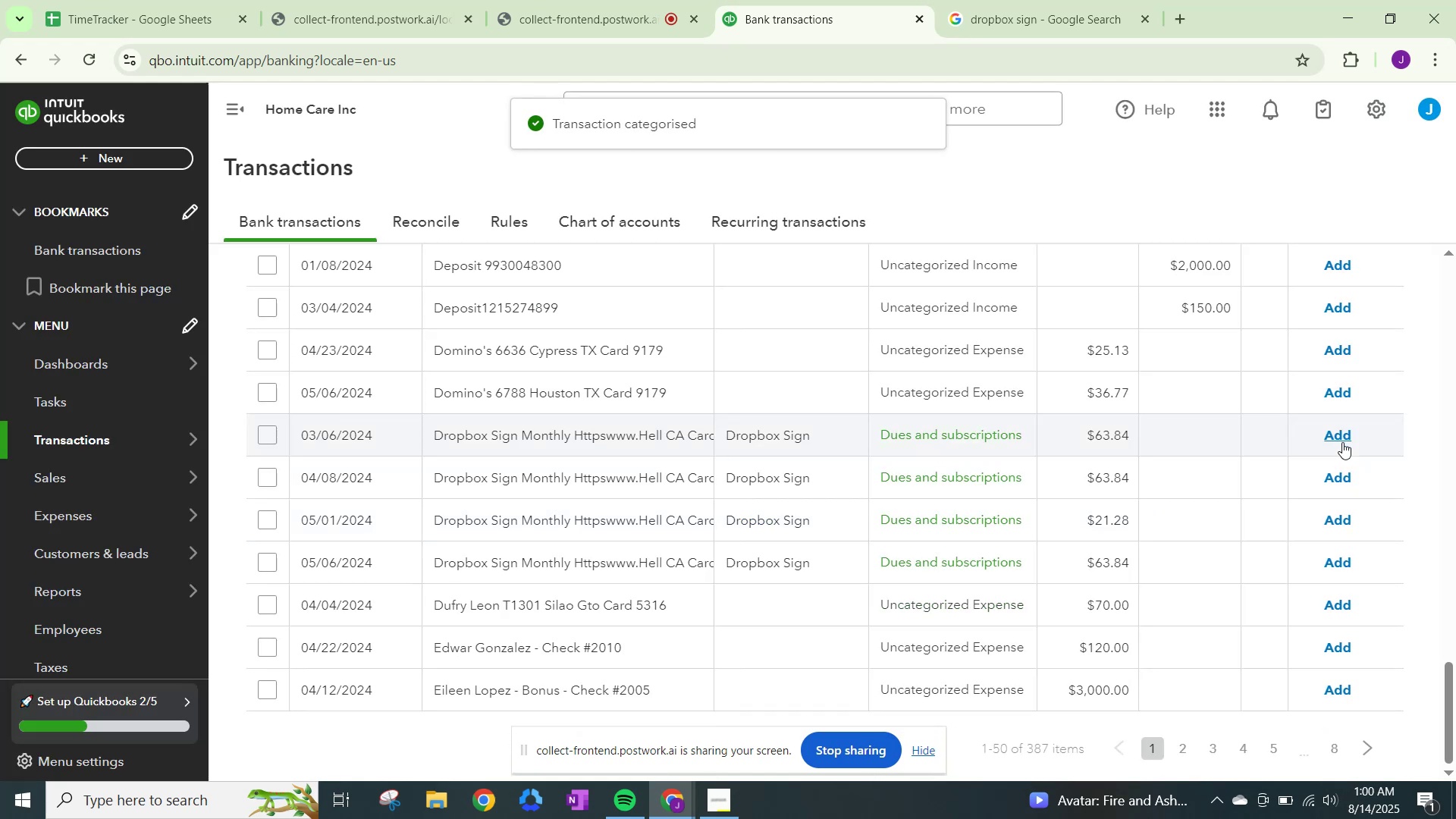 
left_click([1342, 442])
 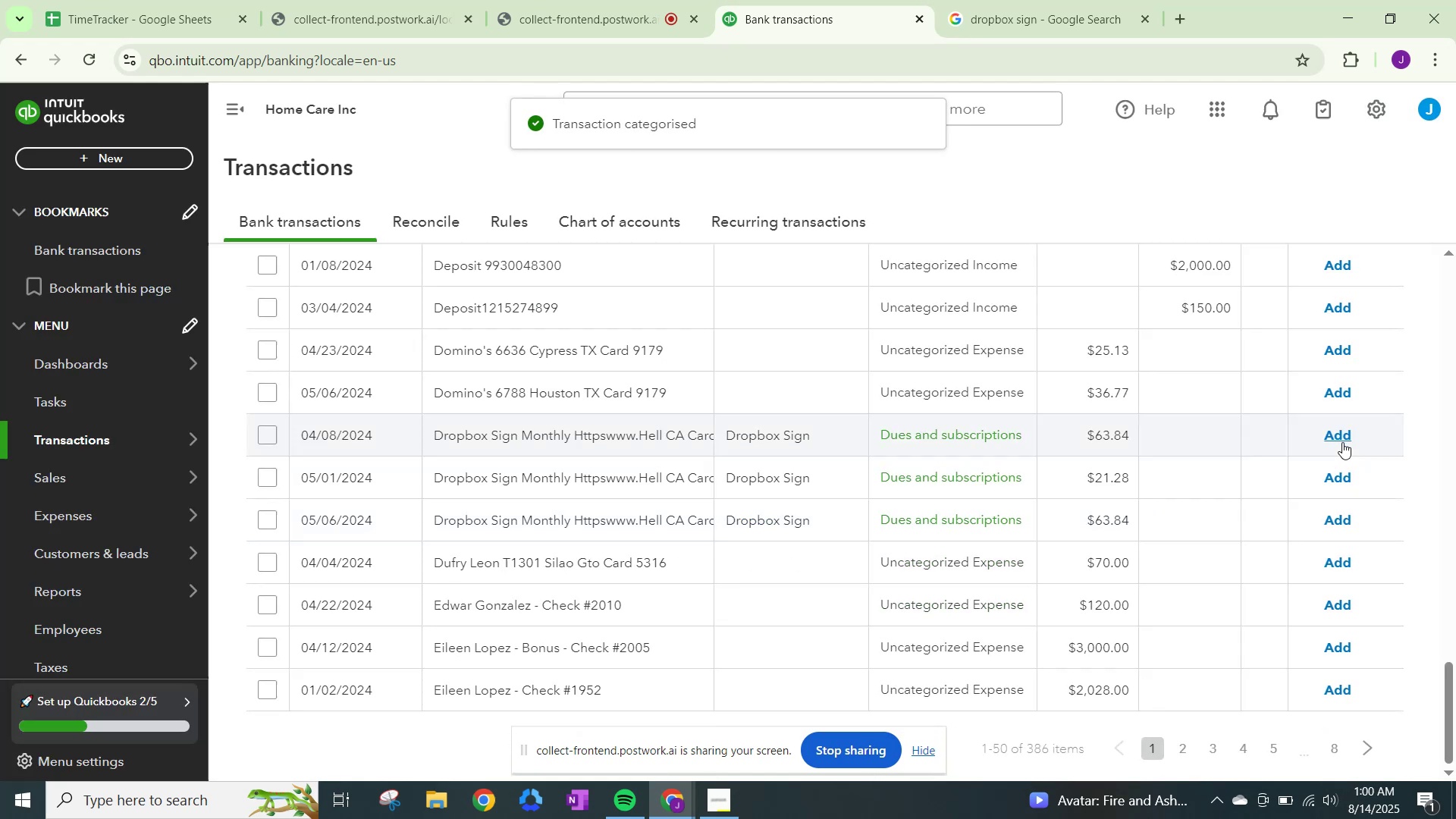 
left_click([1342, 442])
 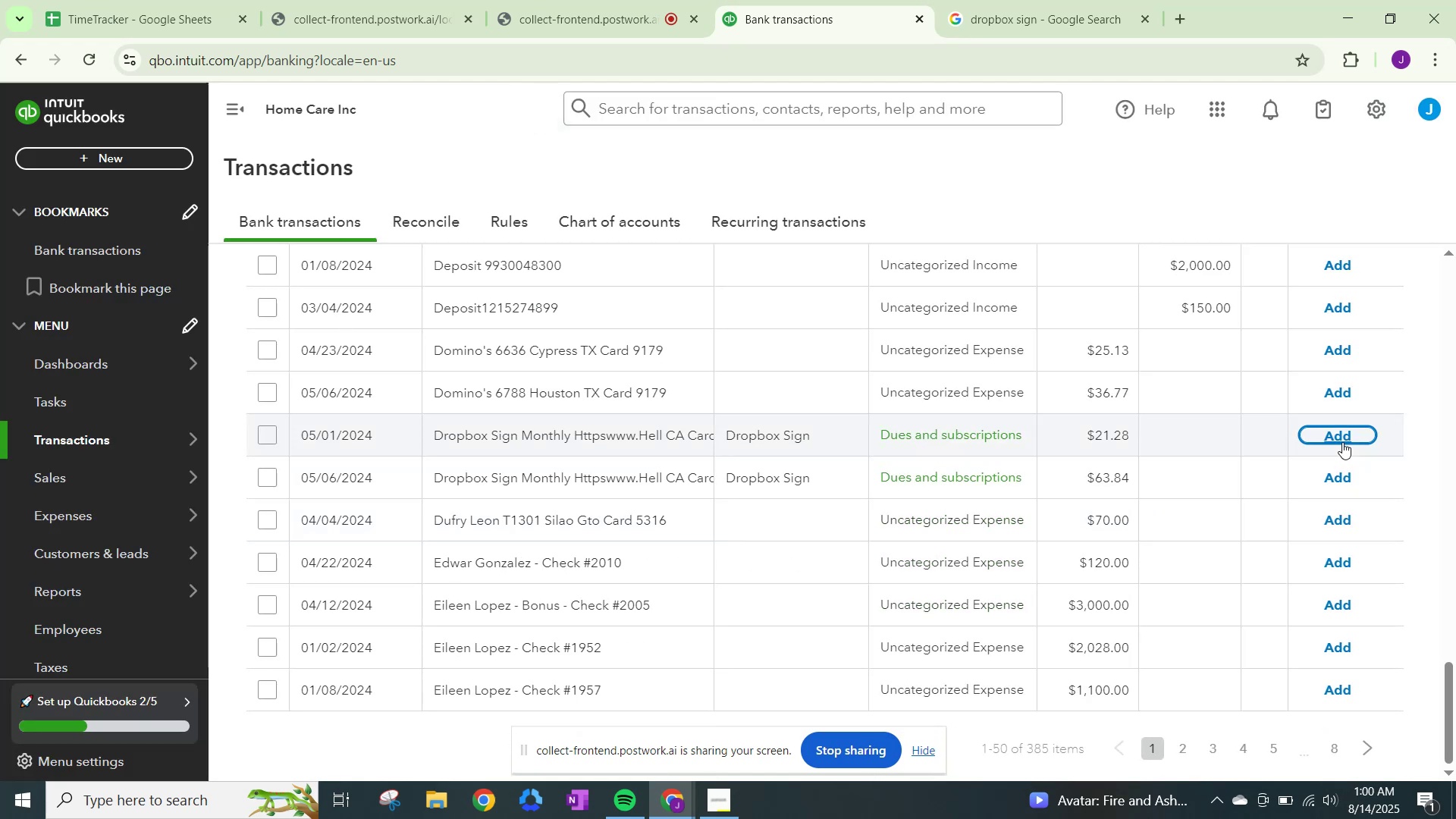 
left_click([1342, 442])
 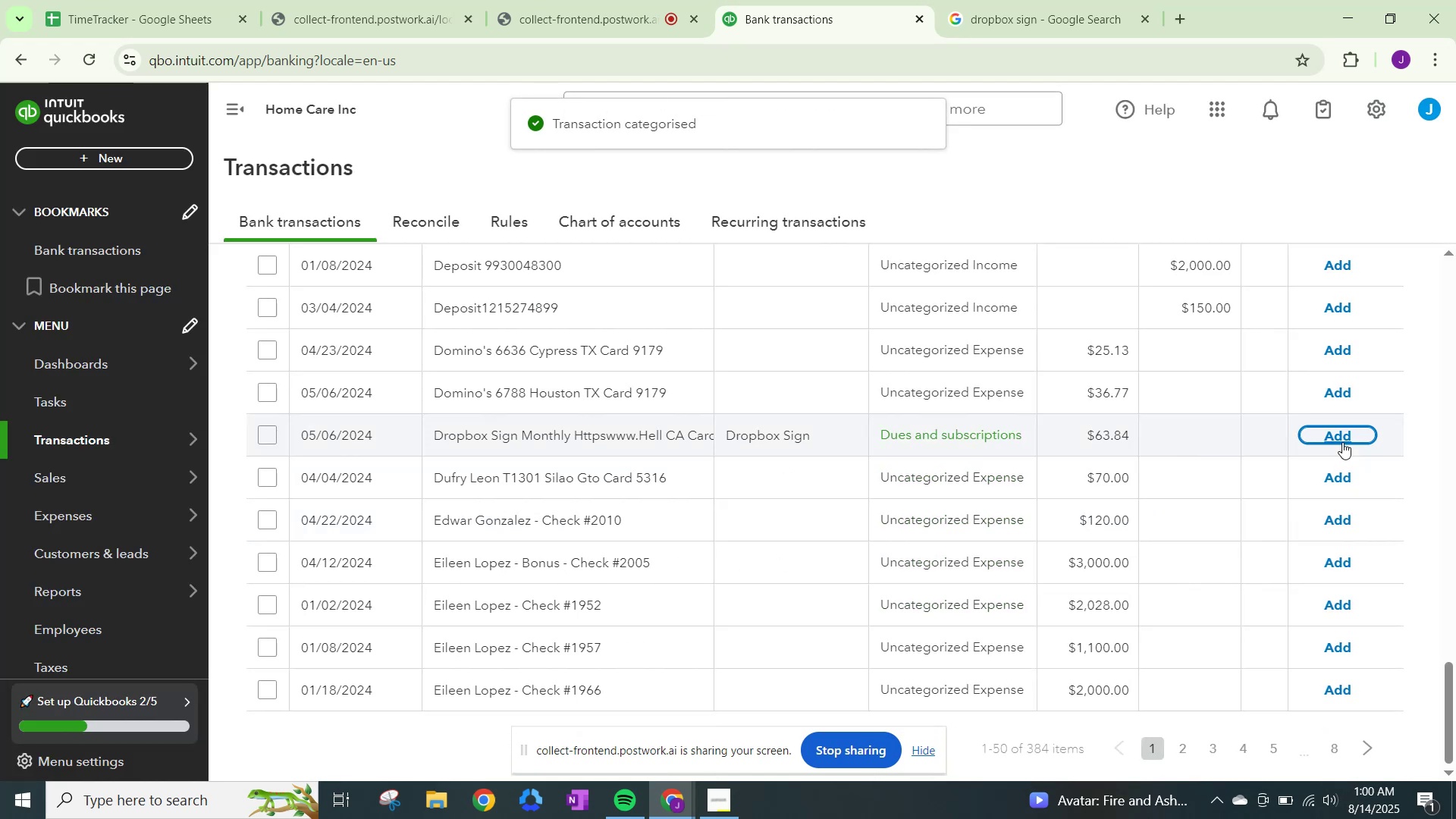 
left_click([1342, 442])
 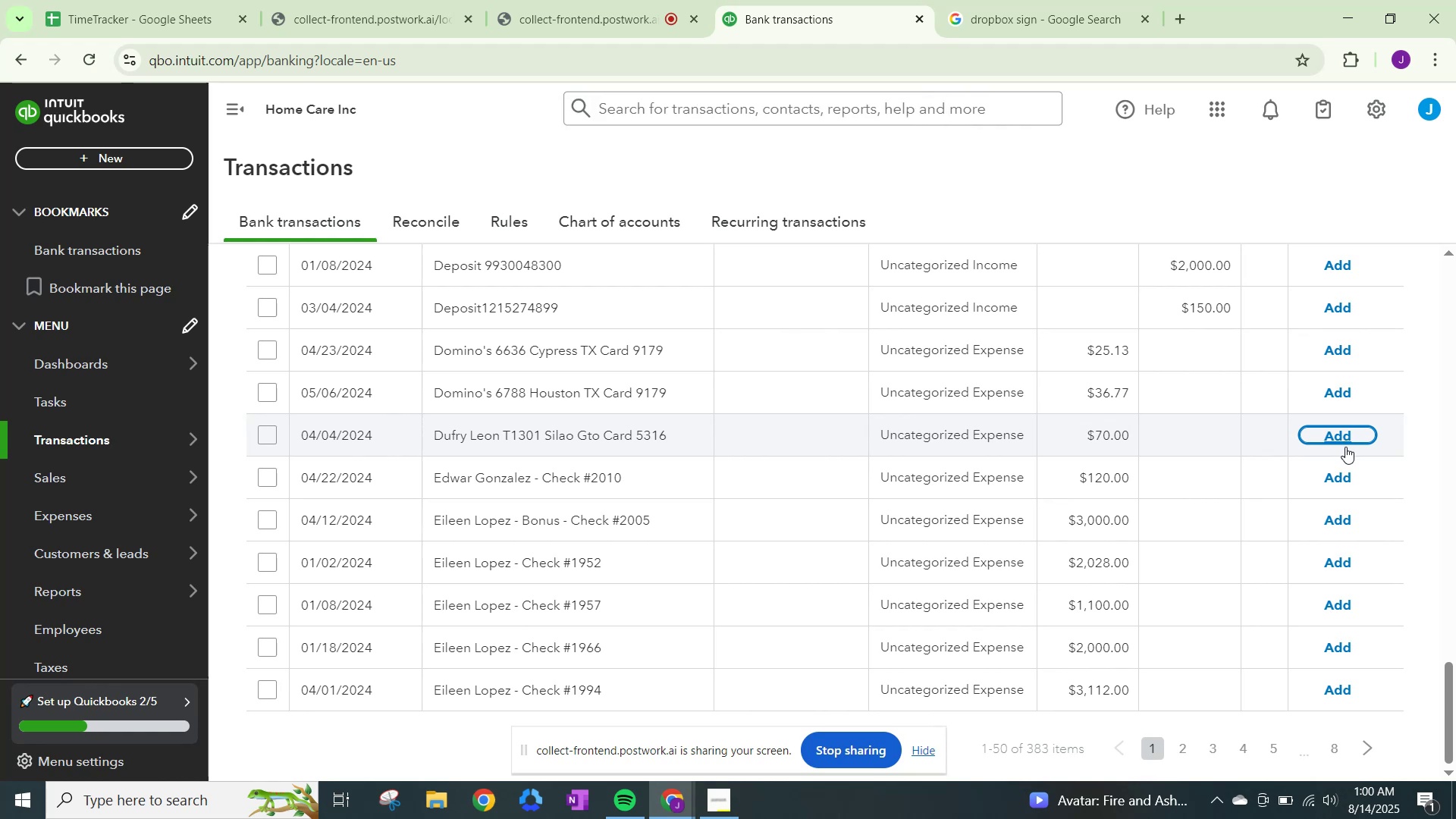 
wait(6.21)
 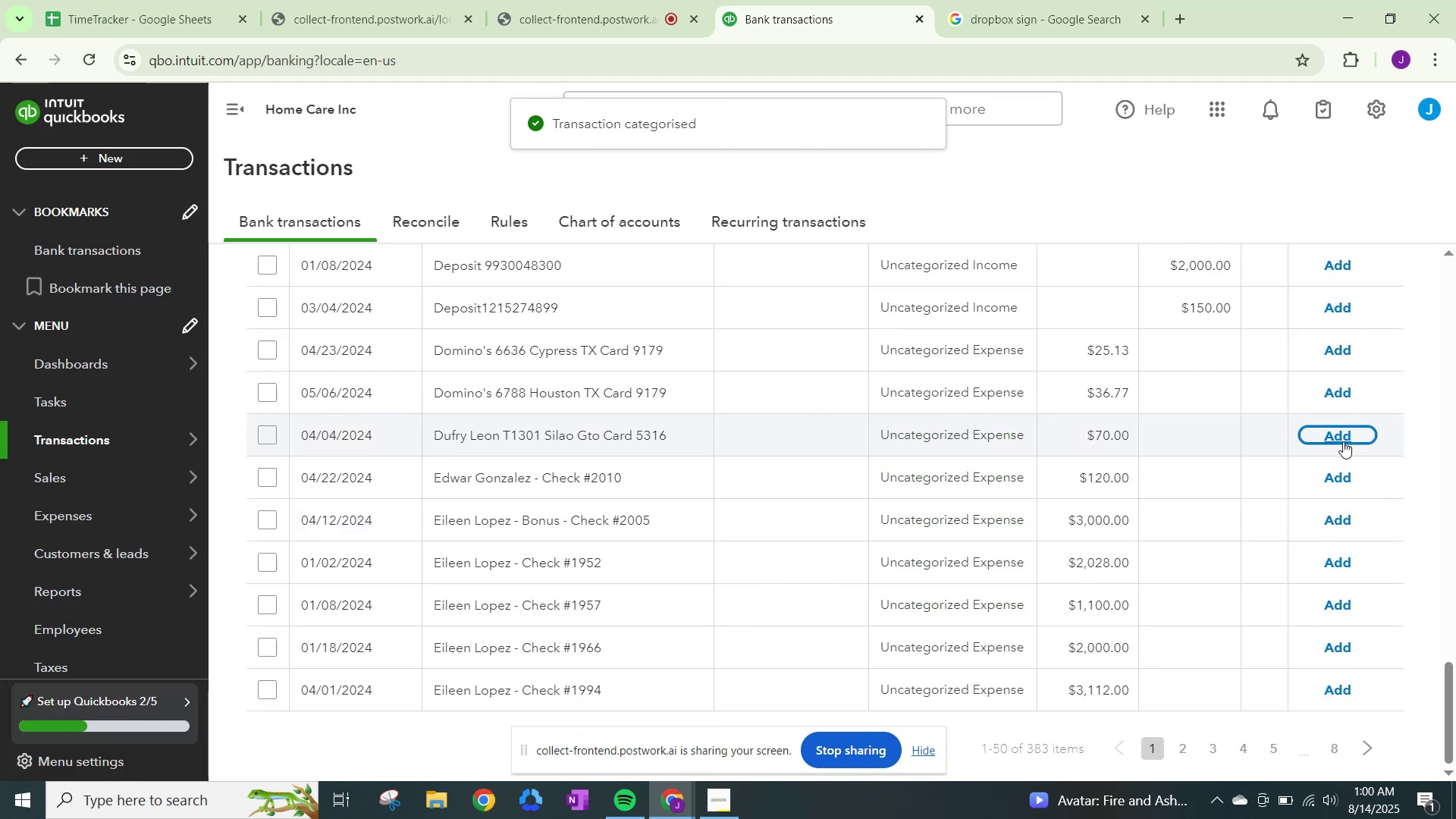 
scroll: coordinate [830, 620], scroll_direction: down, amount: 12.0
 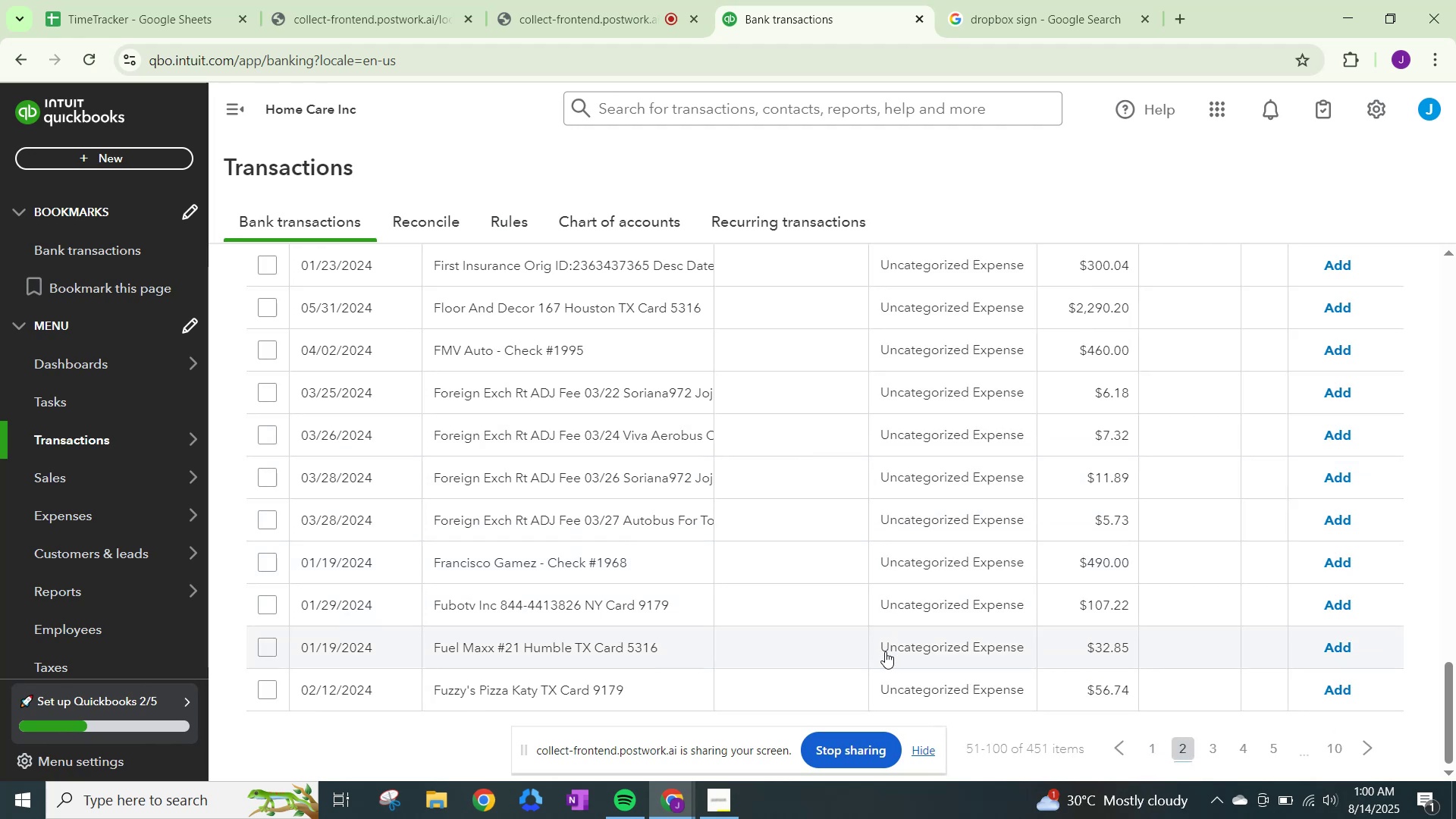 
wait(17.27)
 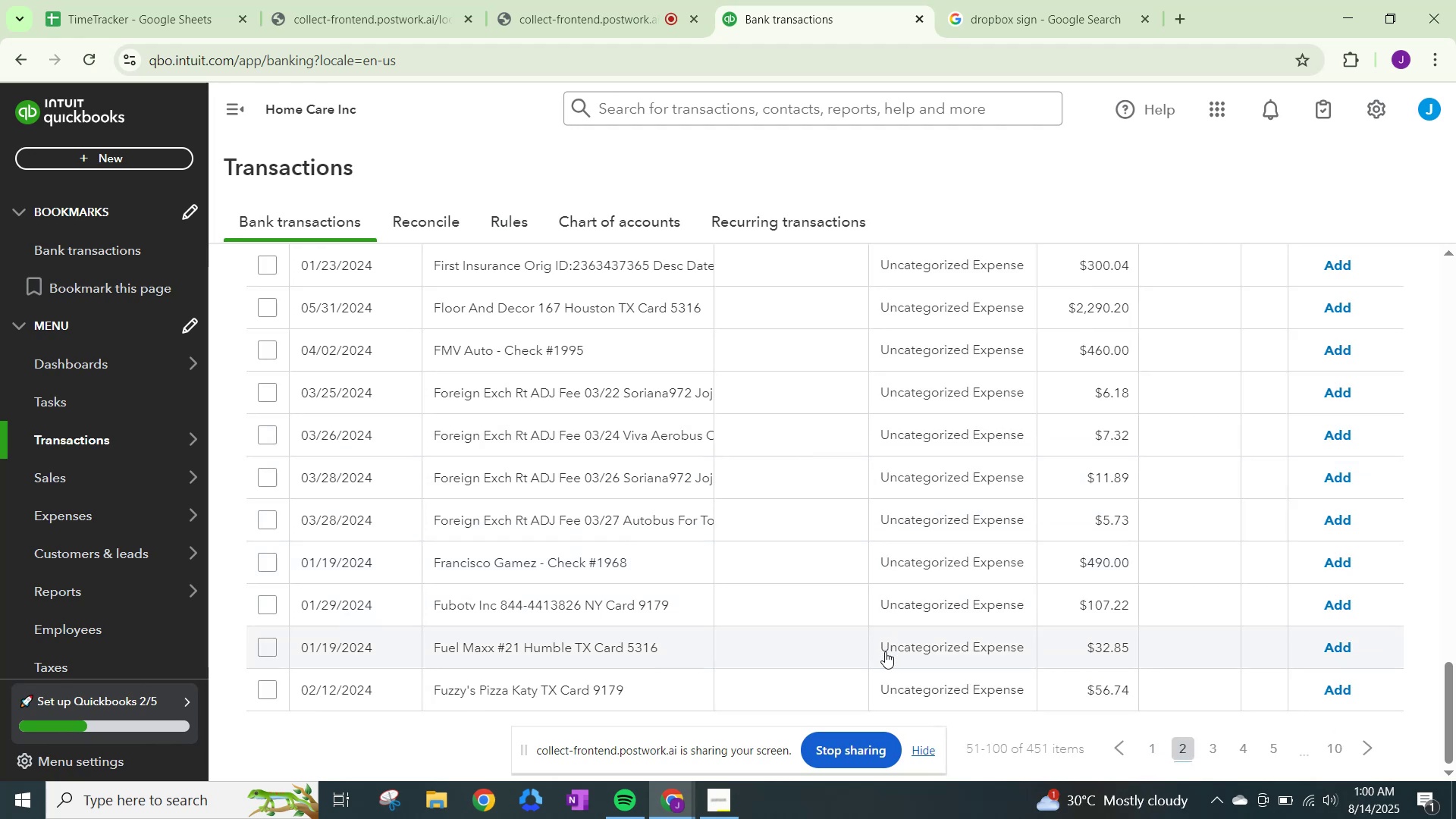 
scroll: coordinate [909, 448], scroll_direction: up, amount: 7.0
 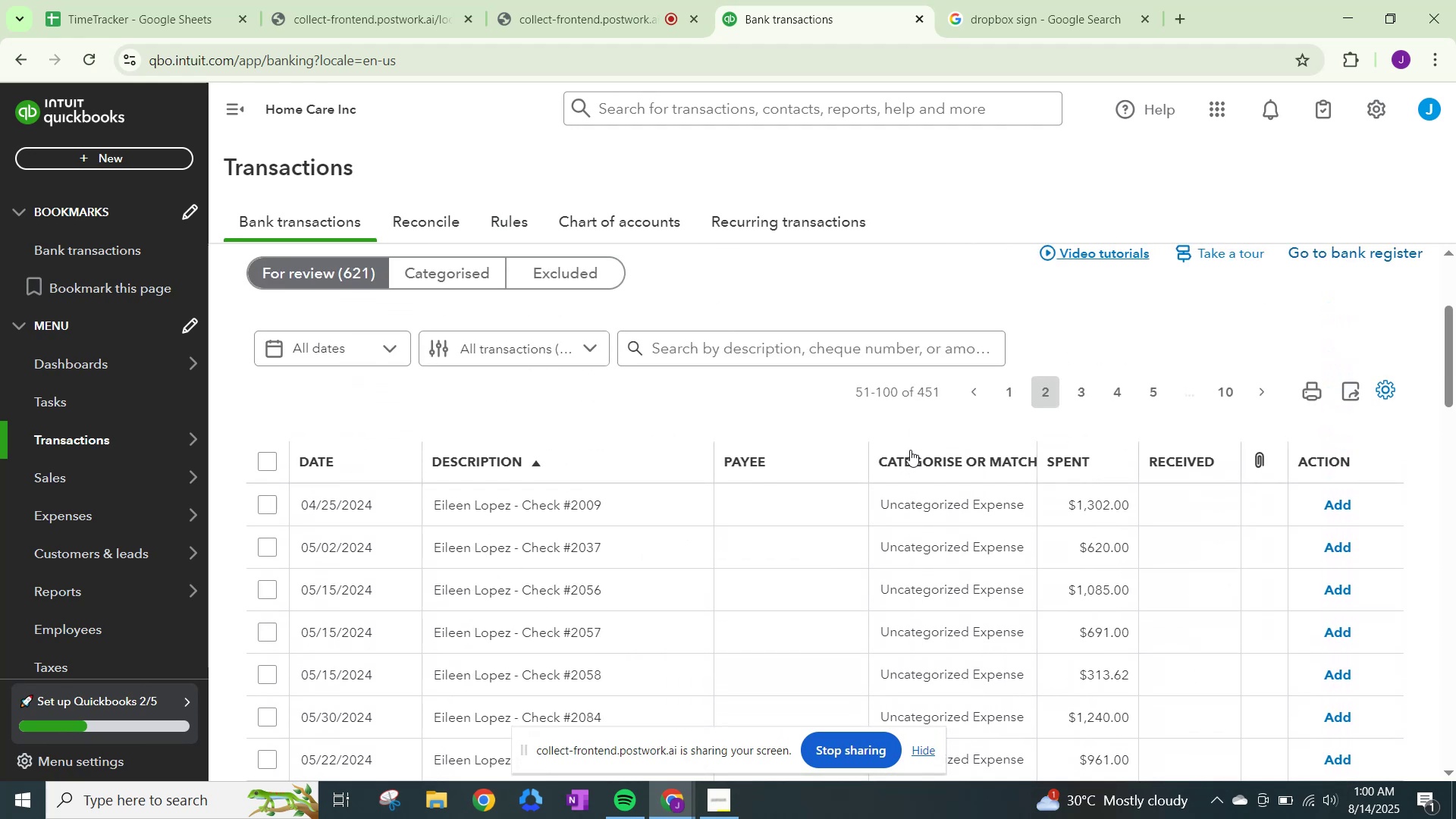 
scroll: coordinate [910, 450], scroll_direction: down, amount: 2.0
 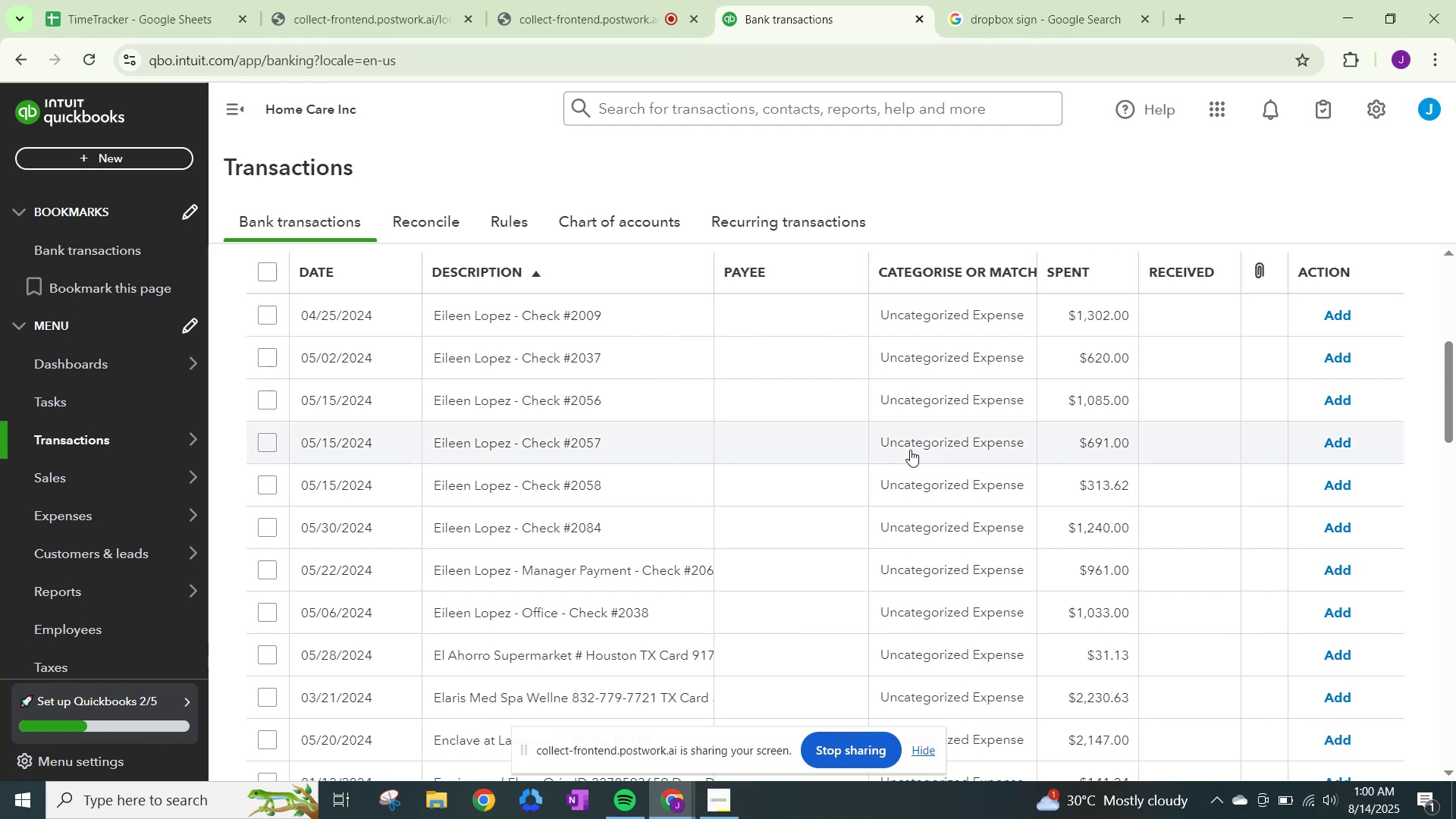 
scroll: coordinate [910, 450], scroll_direction: up, amount: 1.0
 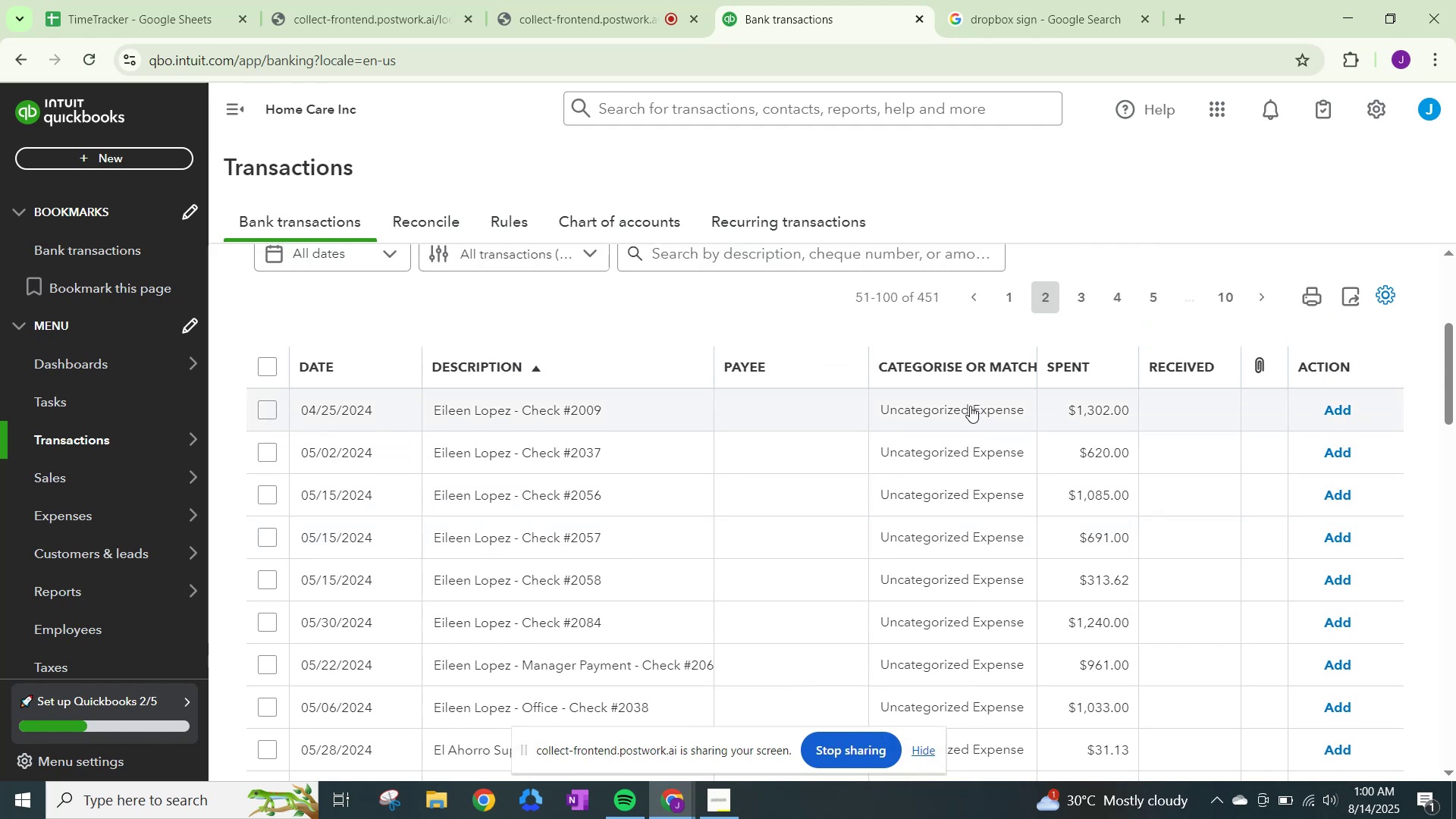 
left_click([970, 406])
 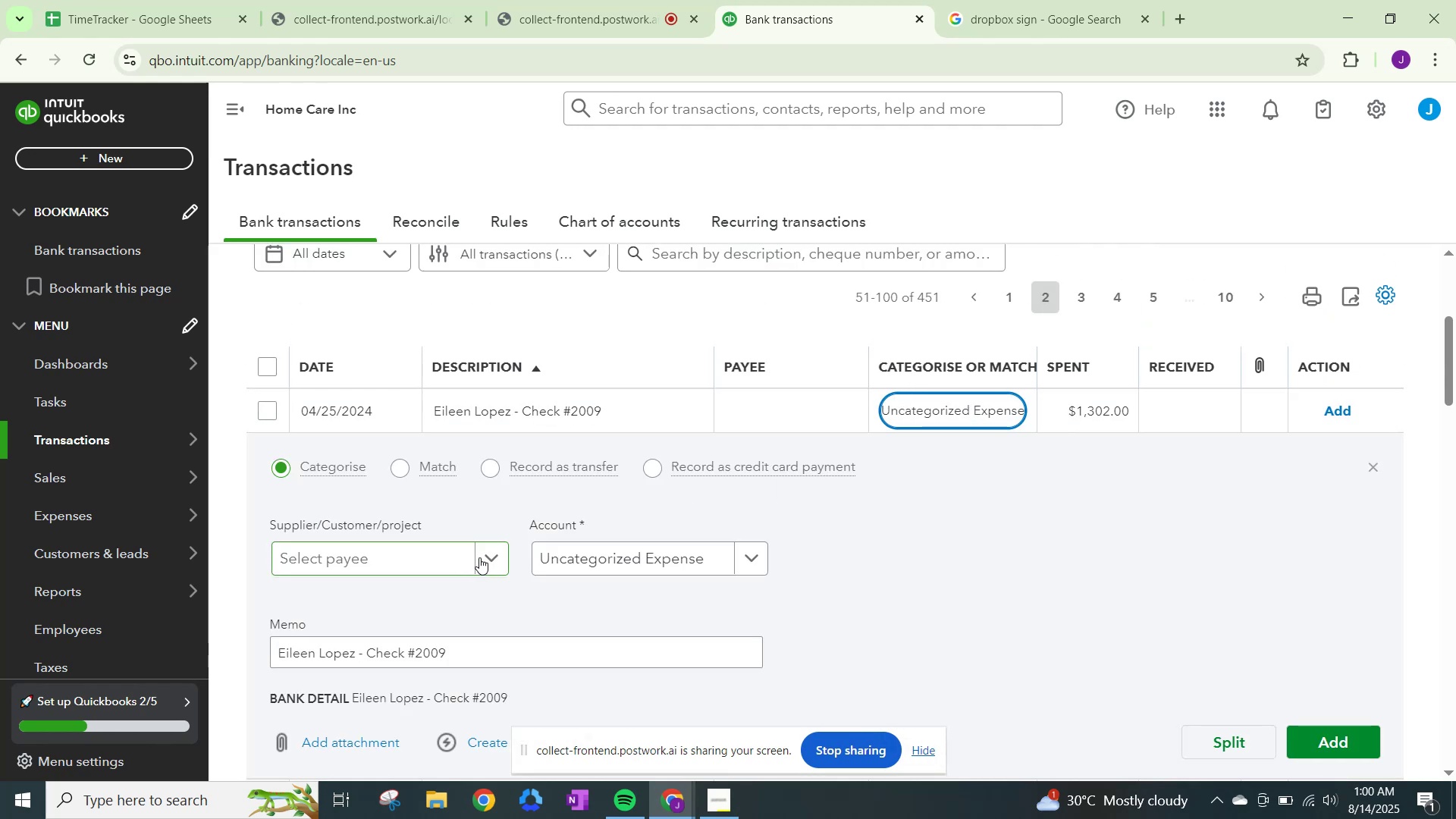 
type(Eileen Lopez)
 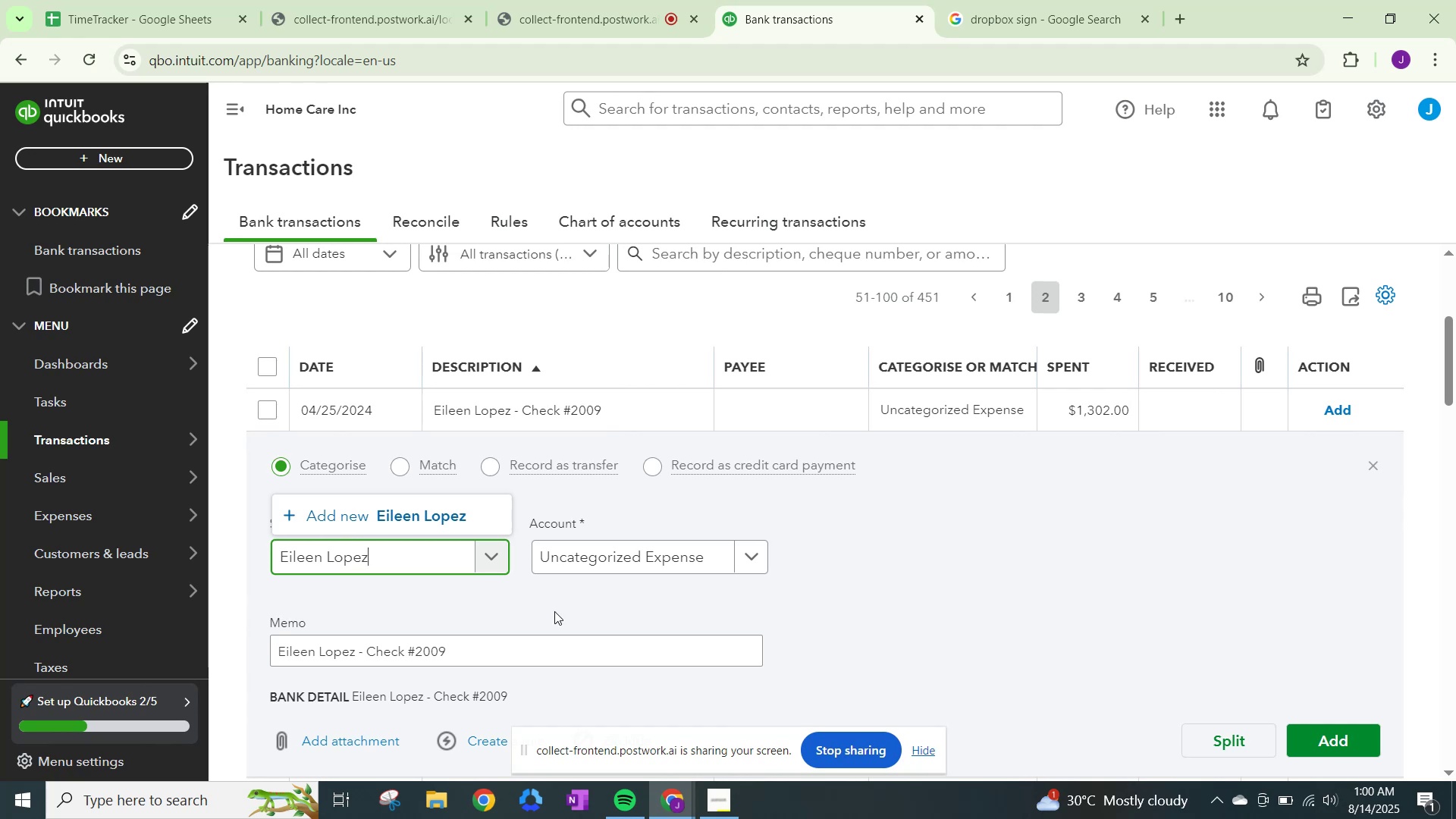 
left_click([412, 508])
 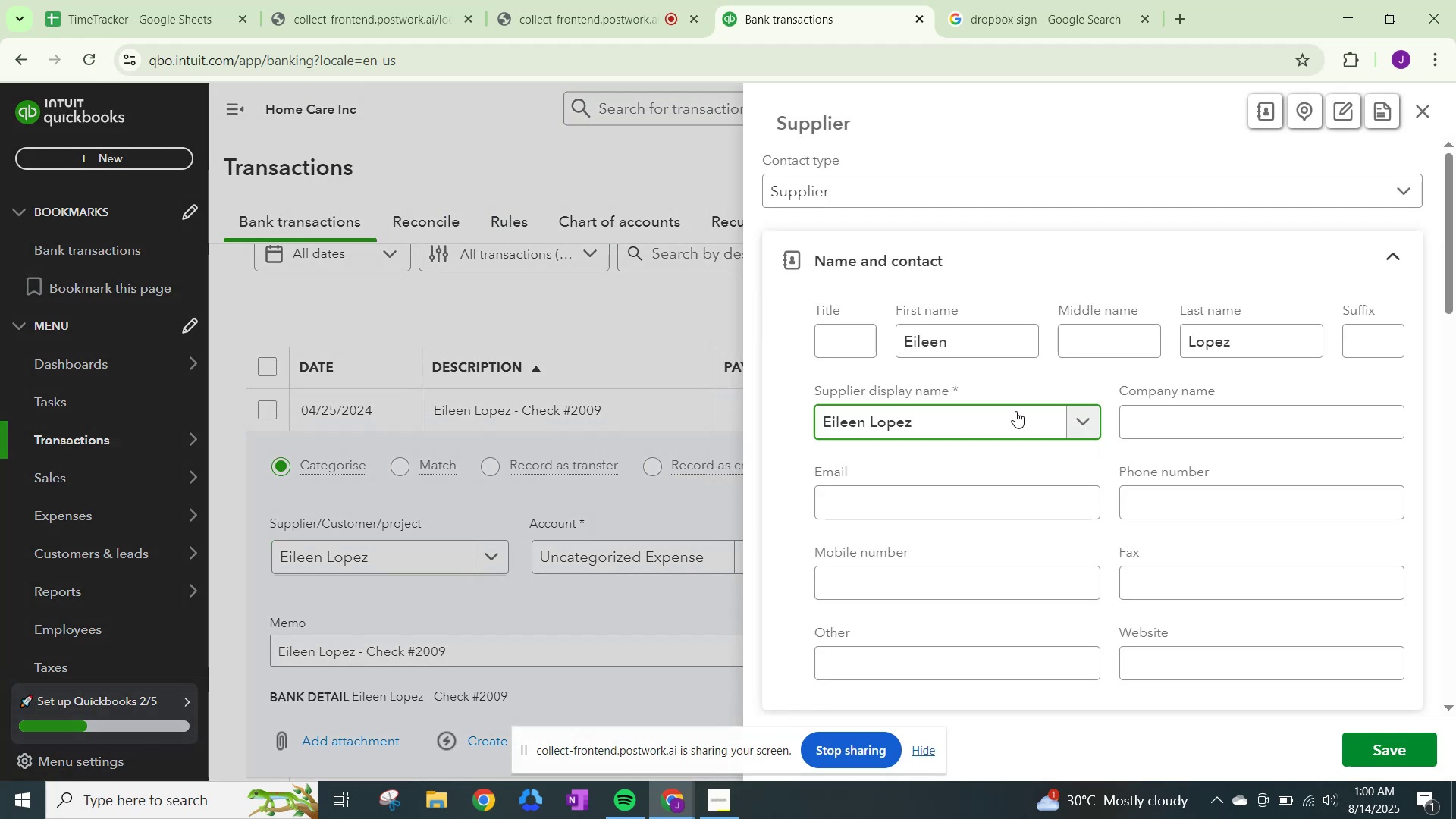 
scroll: coordinate [1025, 493], scroll_direction: down, amount: 18.0
 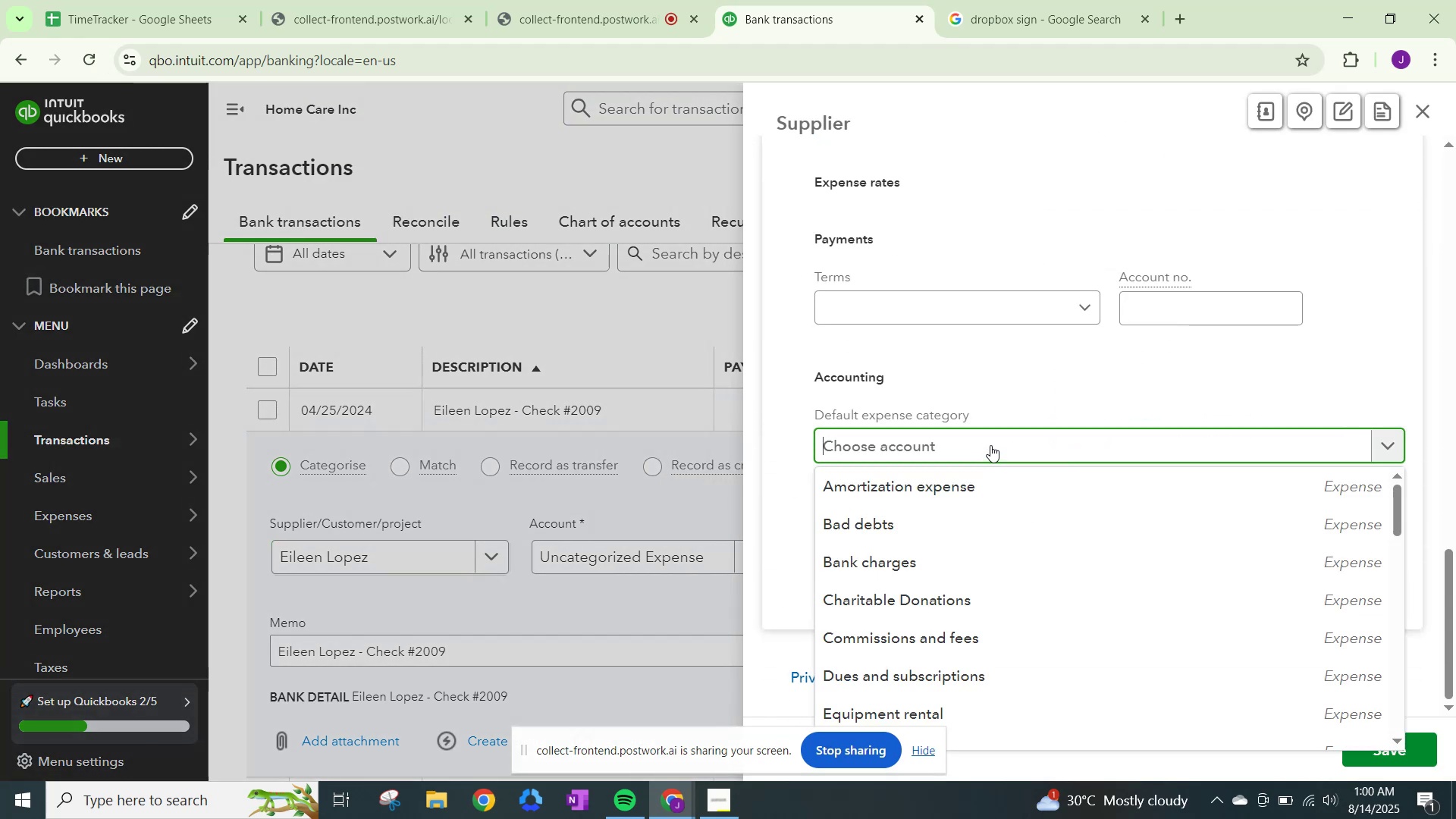 
type(wage)
 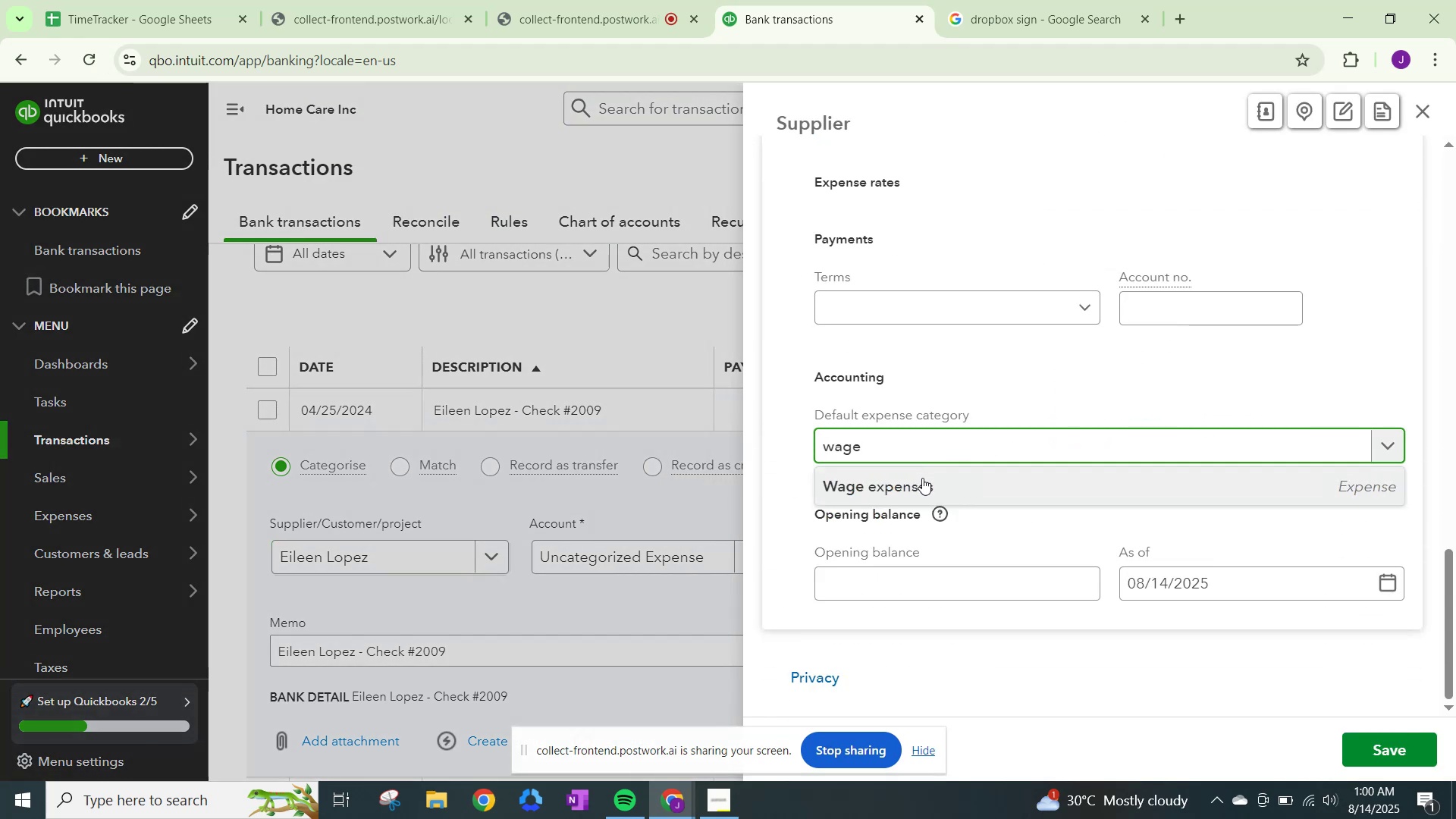 
left_click([922, 490])
 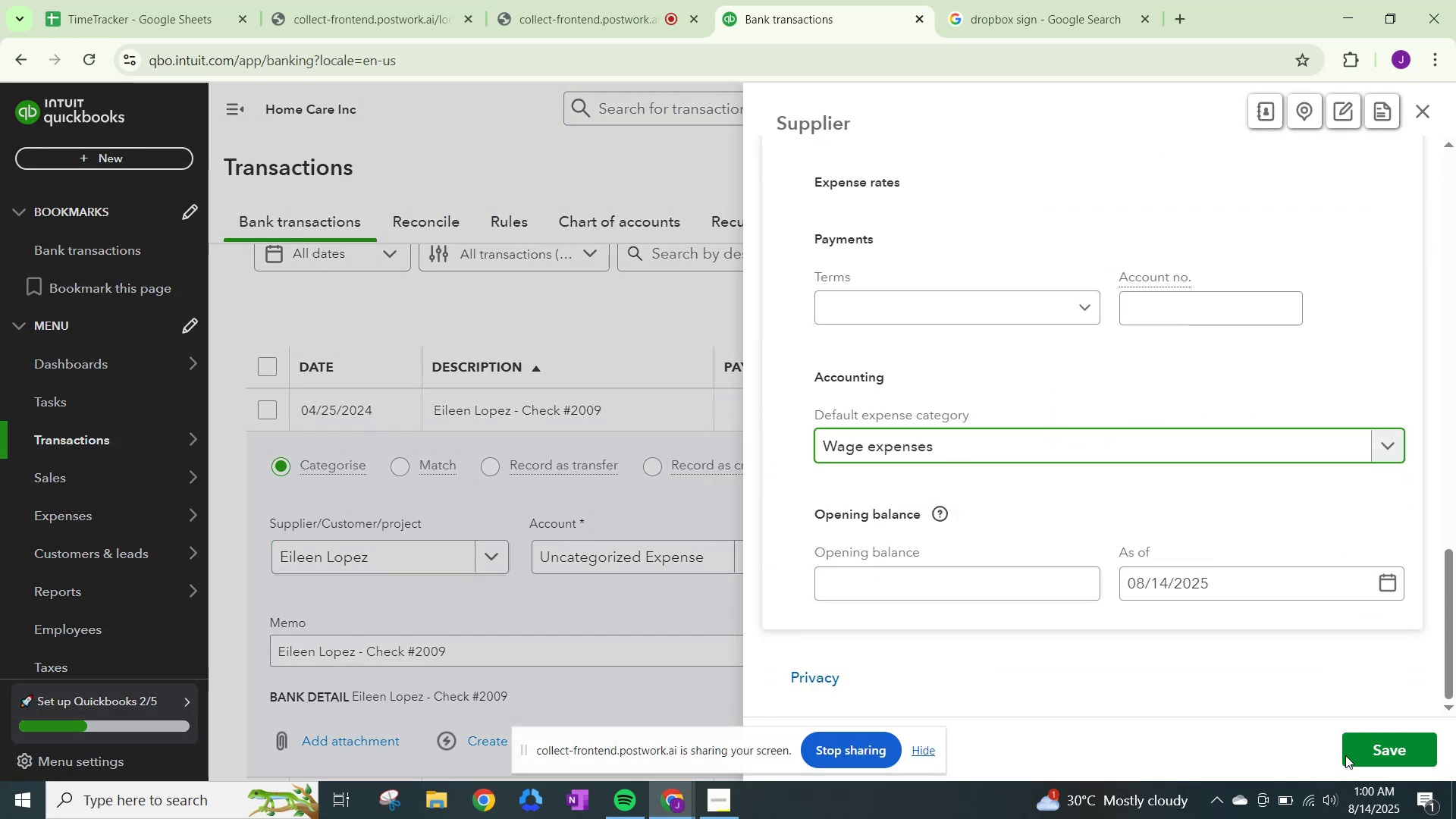 
left_click([1376, 744])
 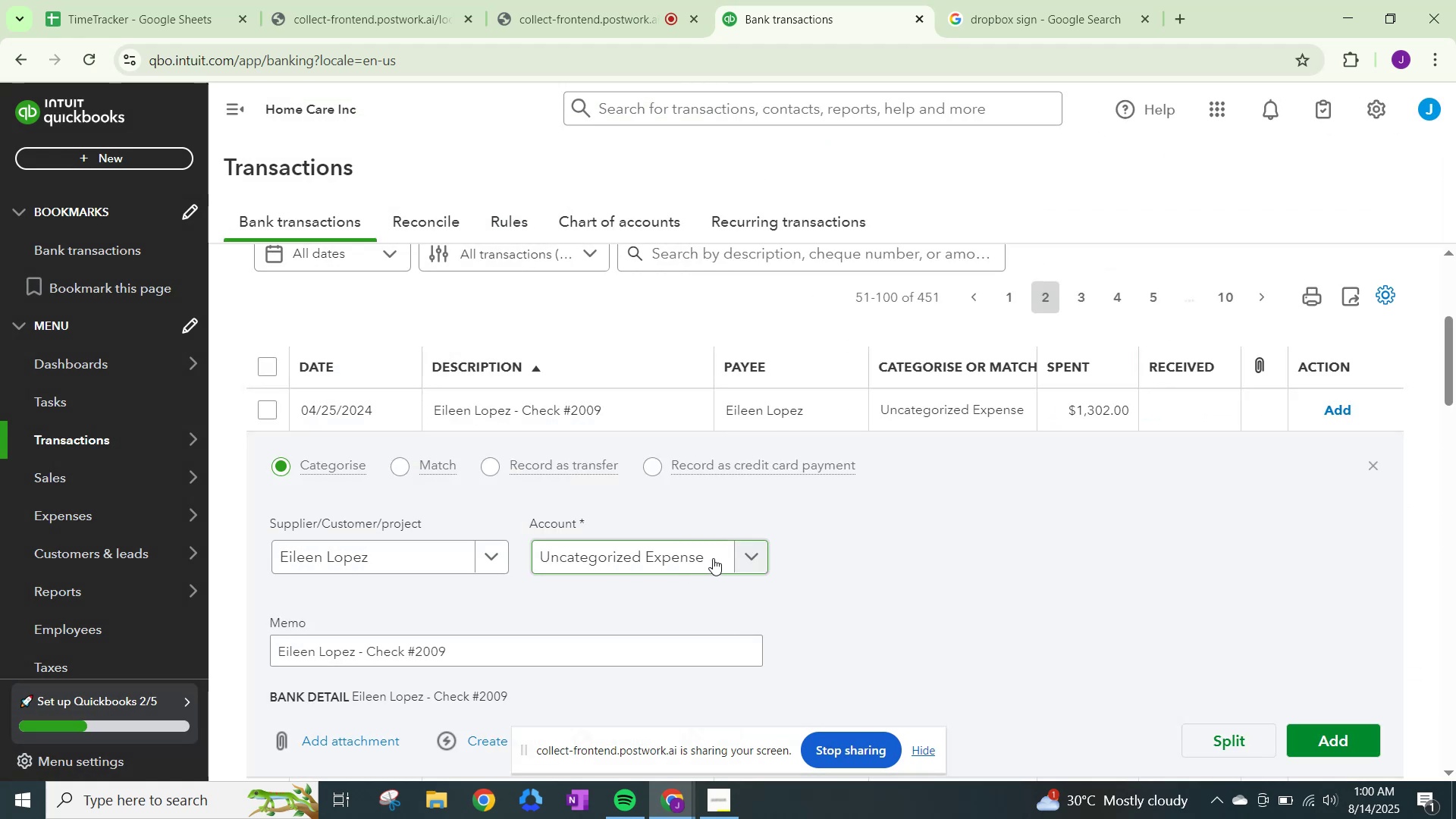 
left_click([740, 558])
 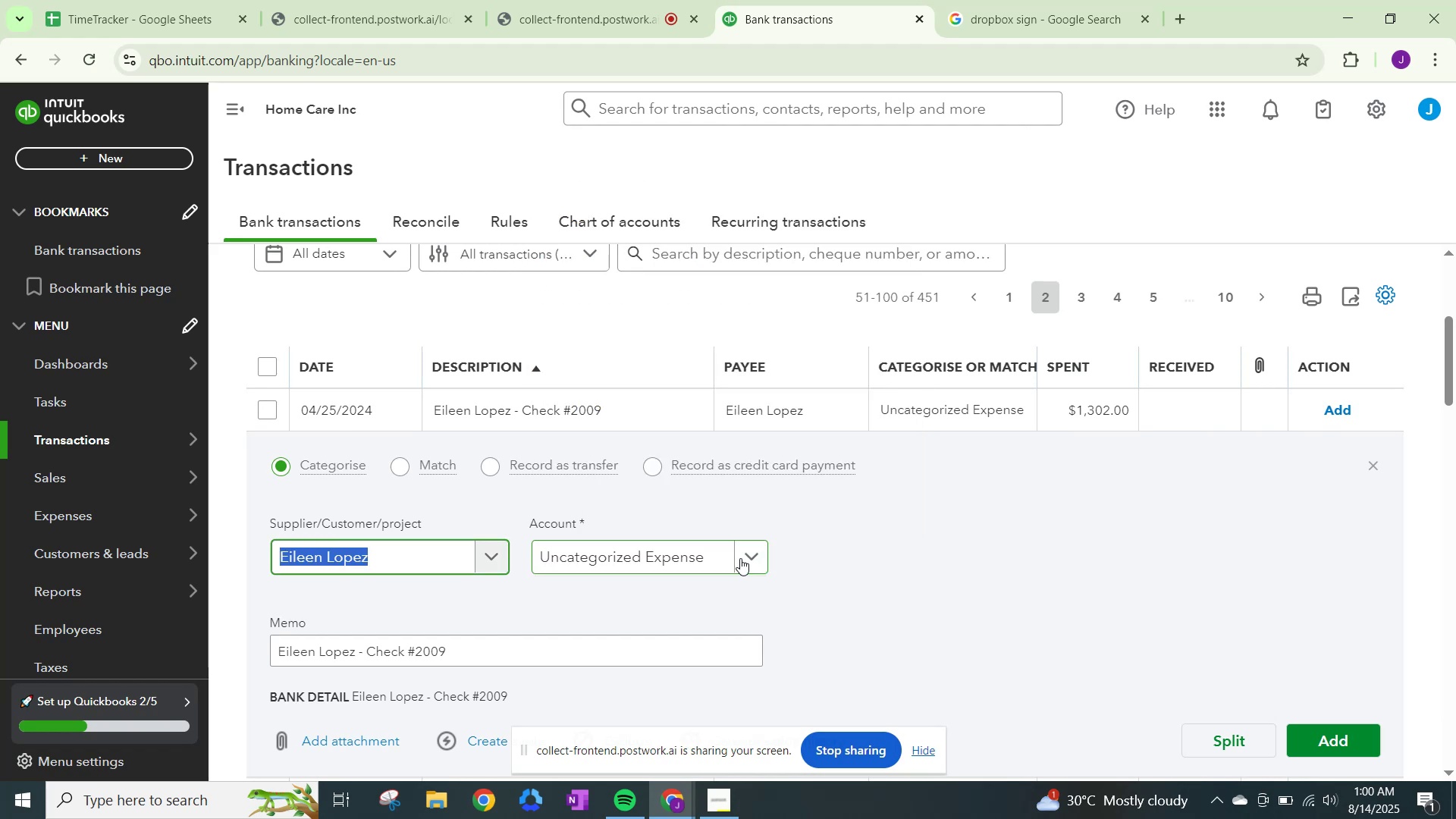 
type(wage)
key(Backspace)
 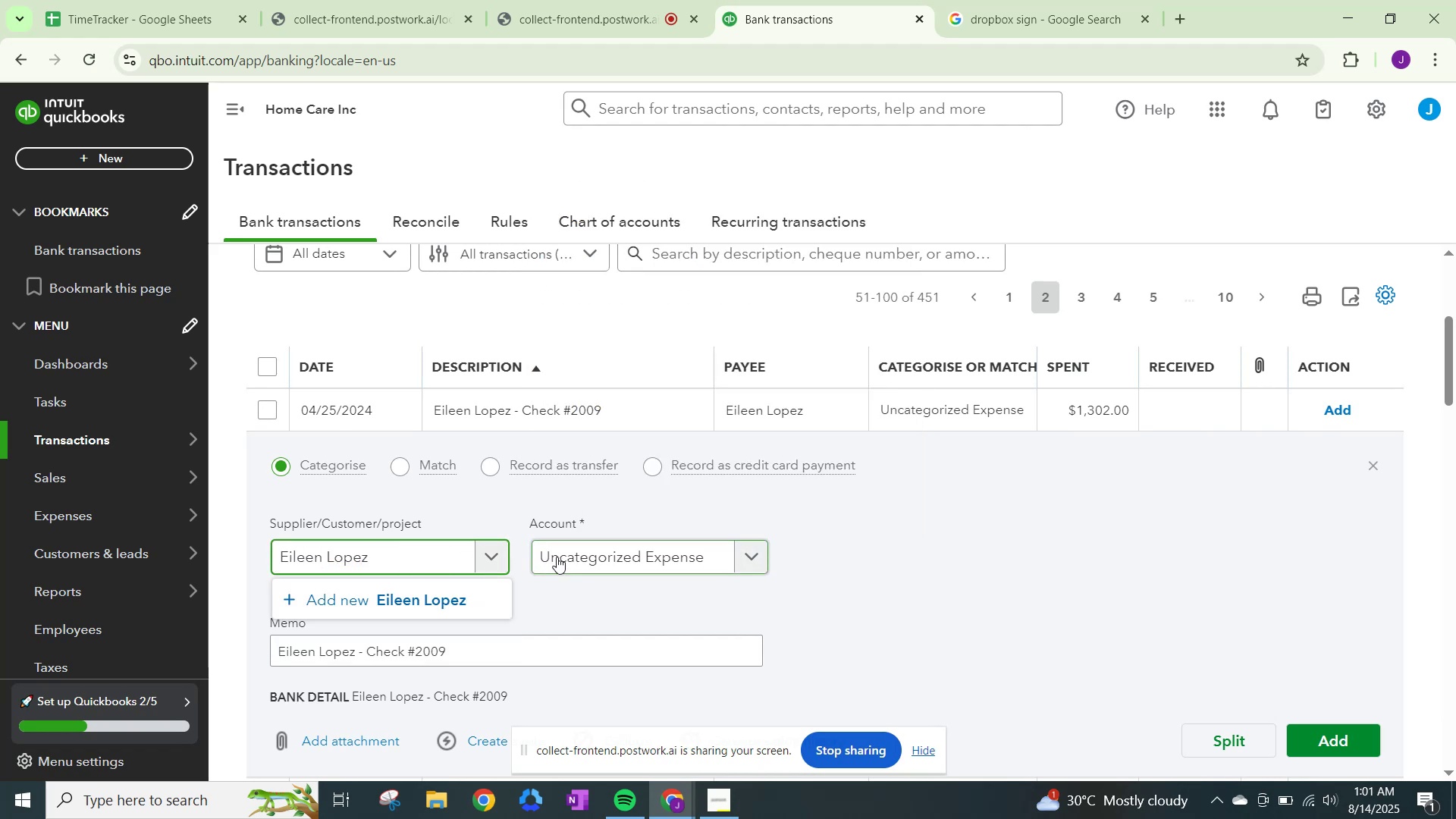 
left_click([557, 557])
 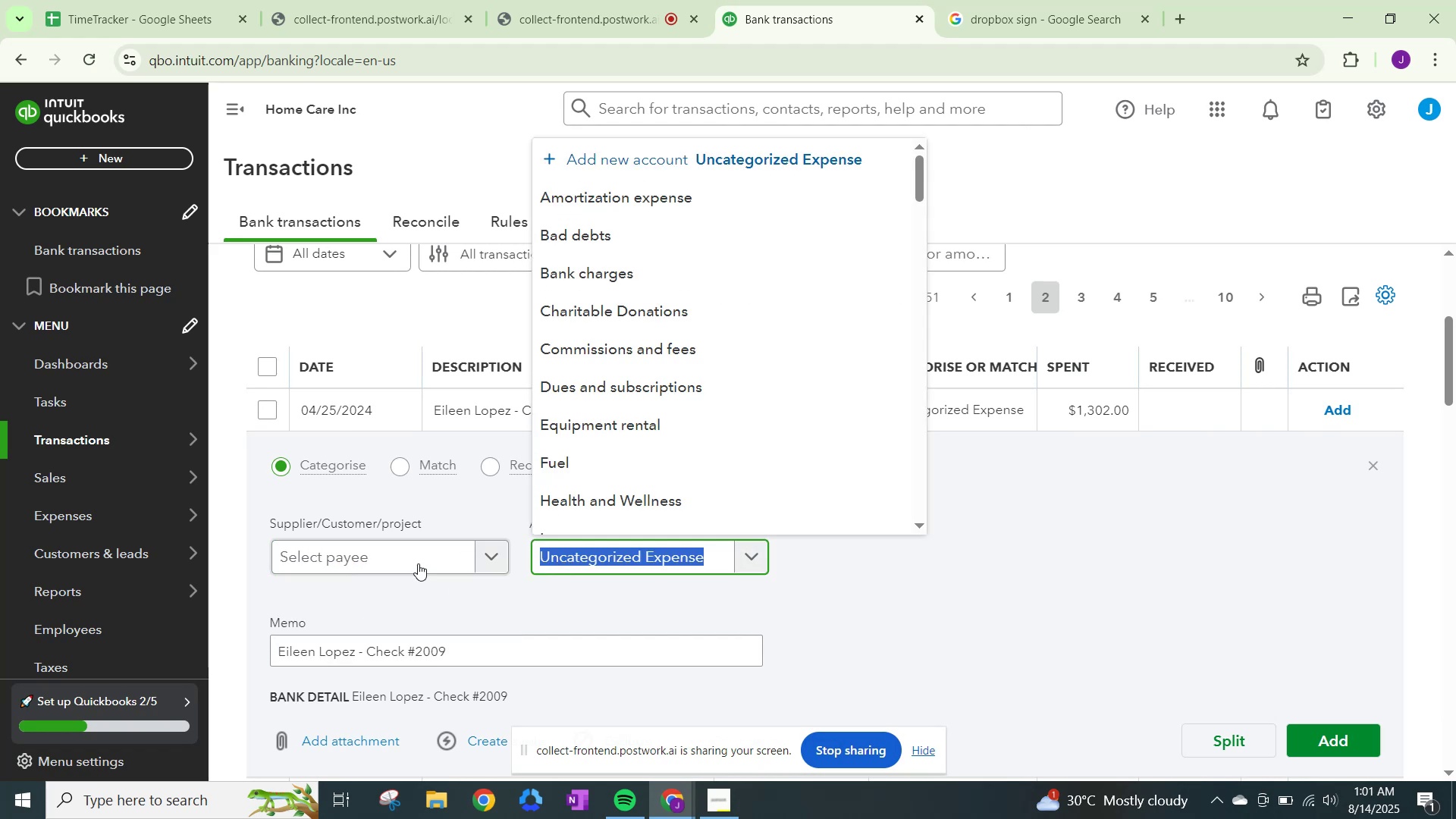 
left_click([430, 558])
 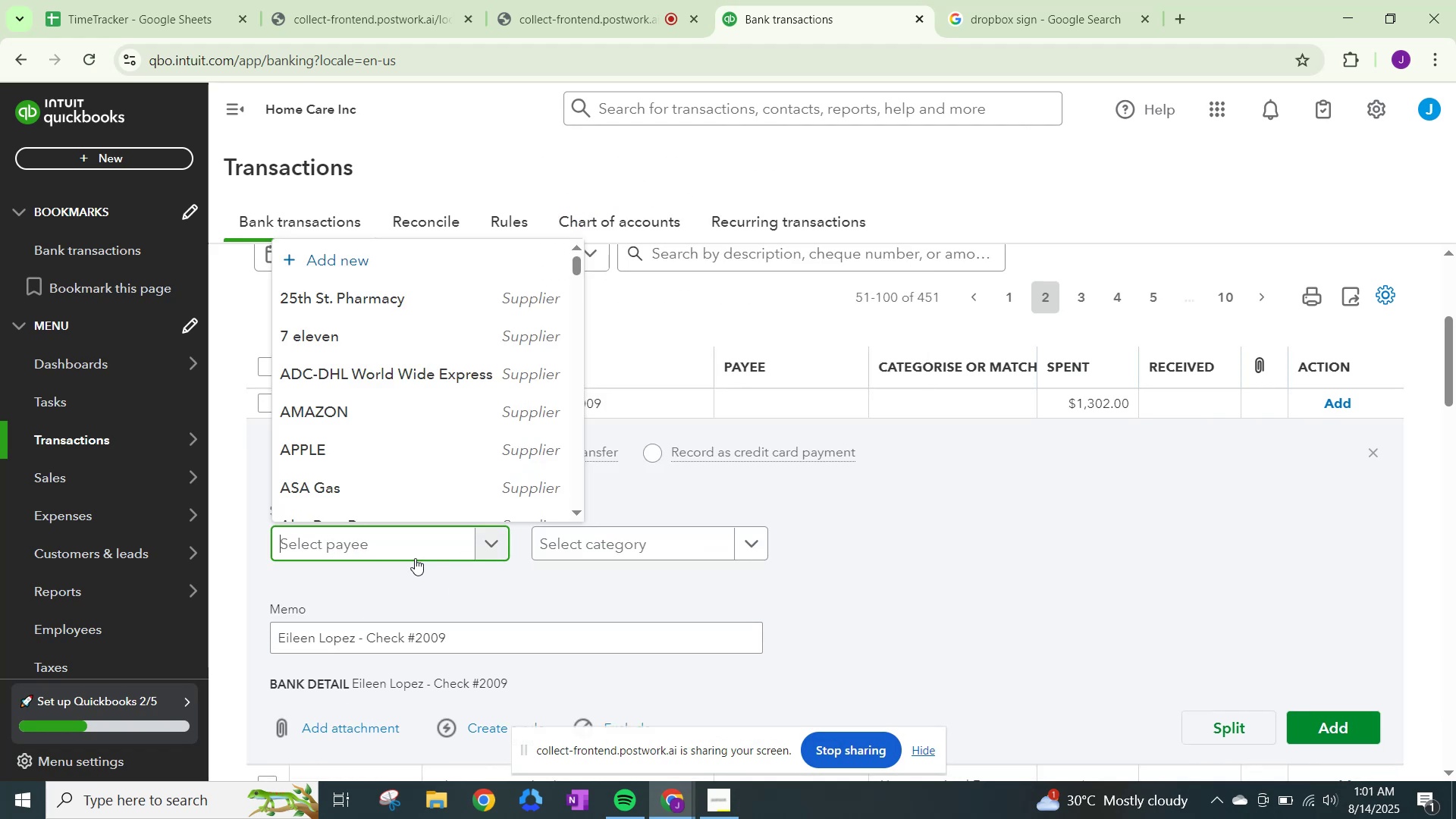 
key(E)
 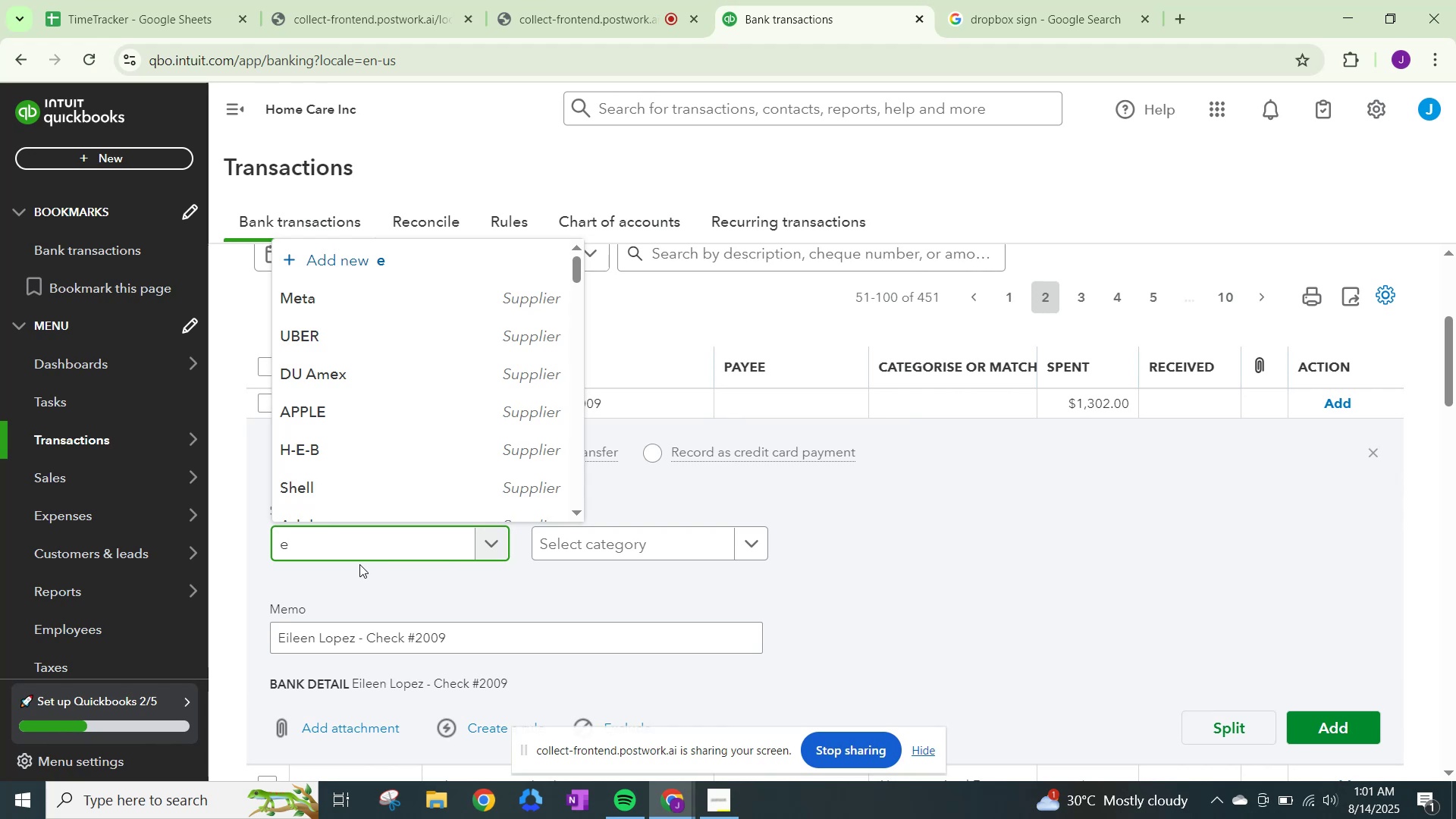 
type(il)
 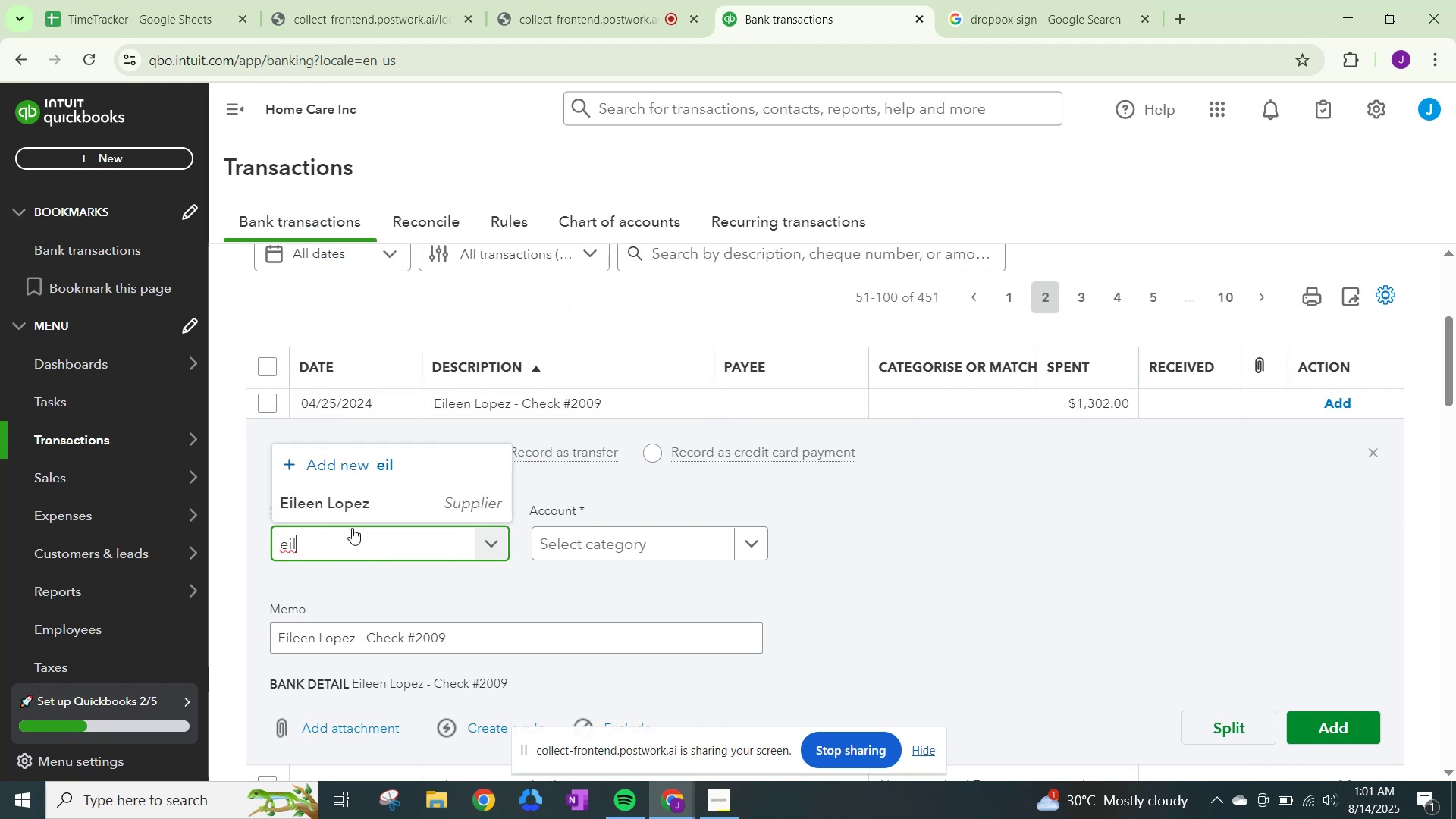 
left_click([353, 511])
 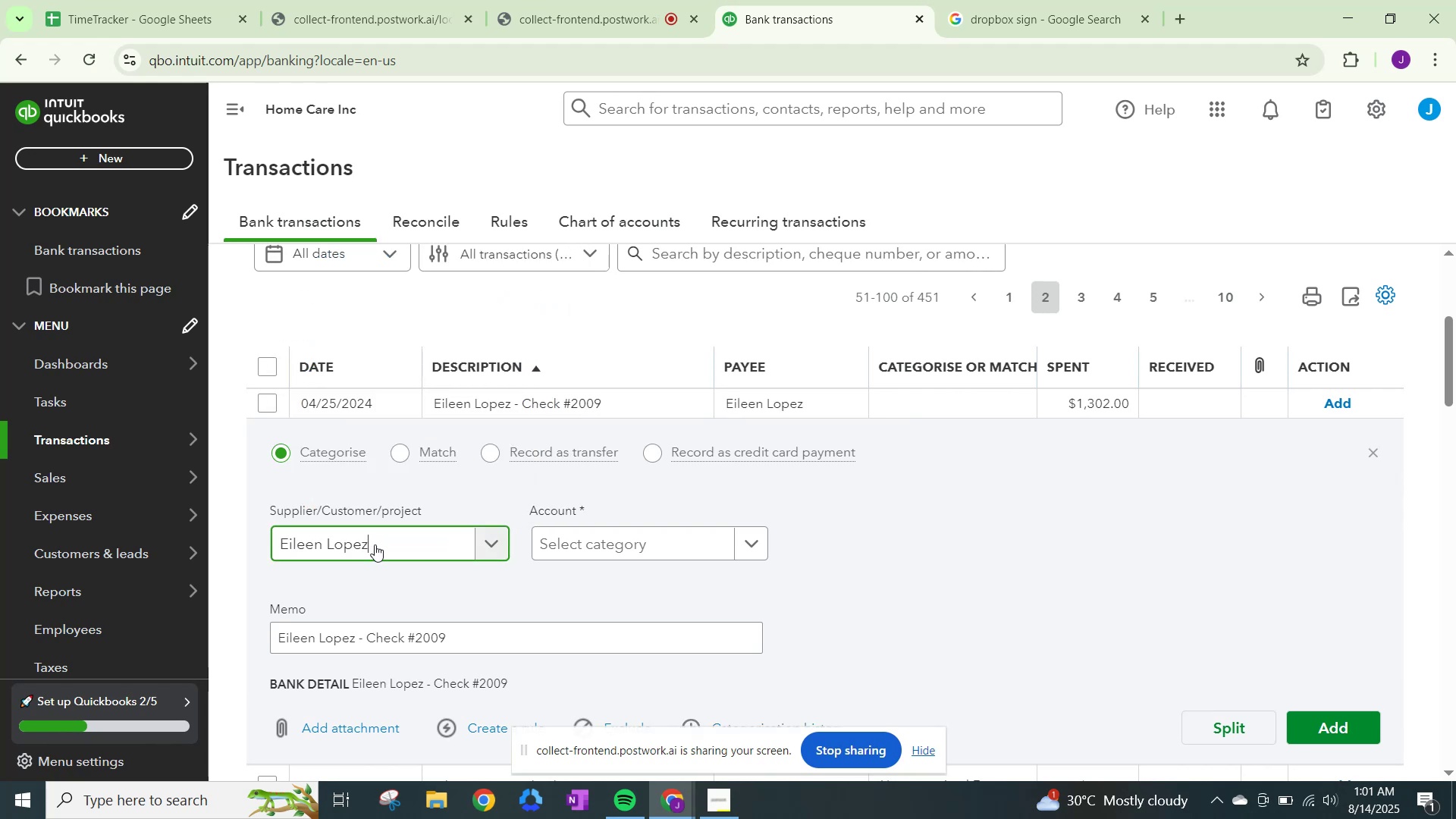 
left_click_drag(start_coordinate=[385, 546], to_coordinate=[236, 570])
 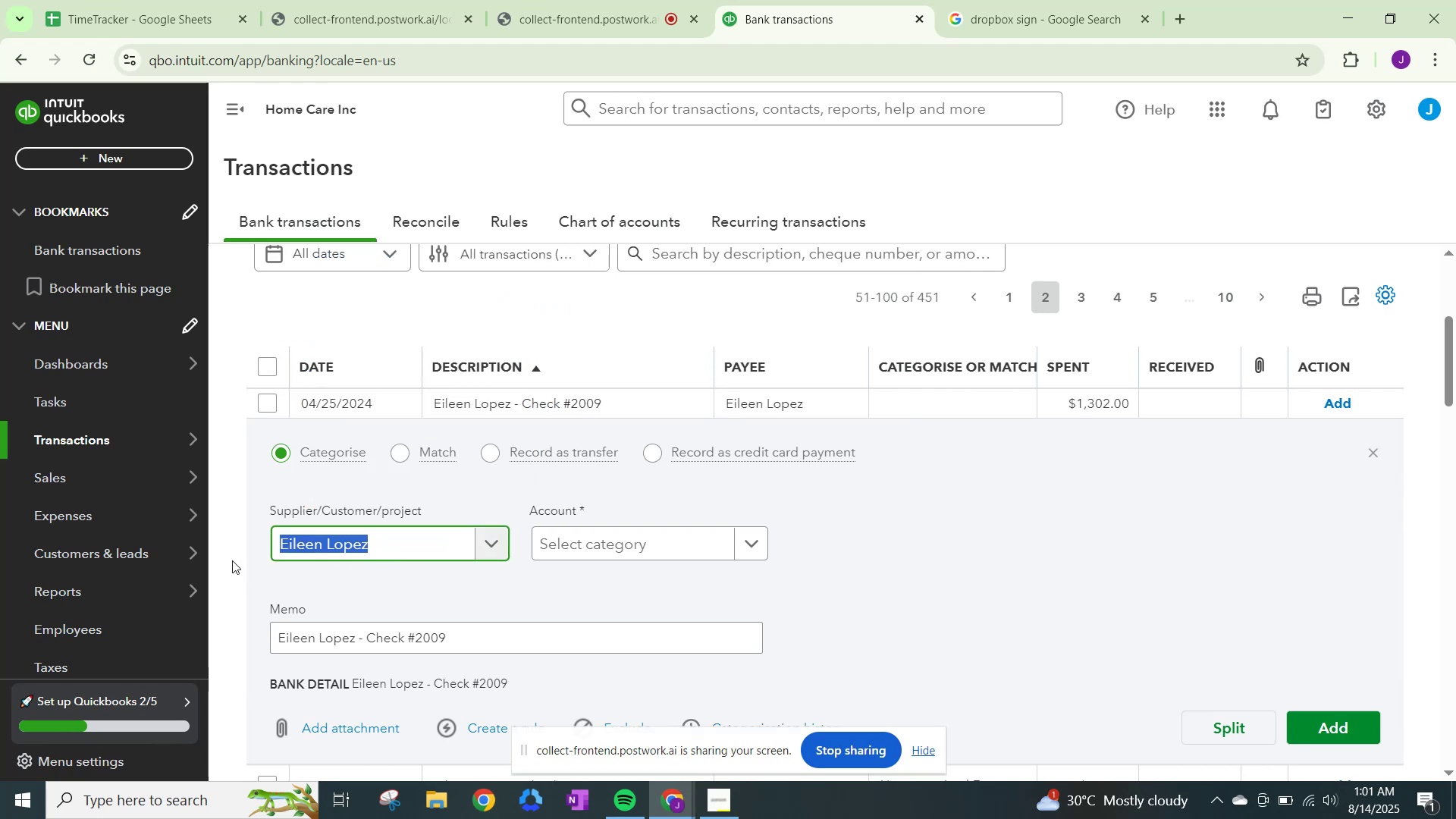 
key(Control+C)
 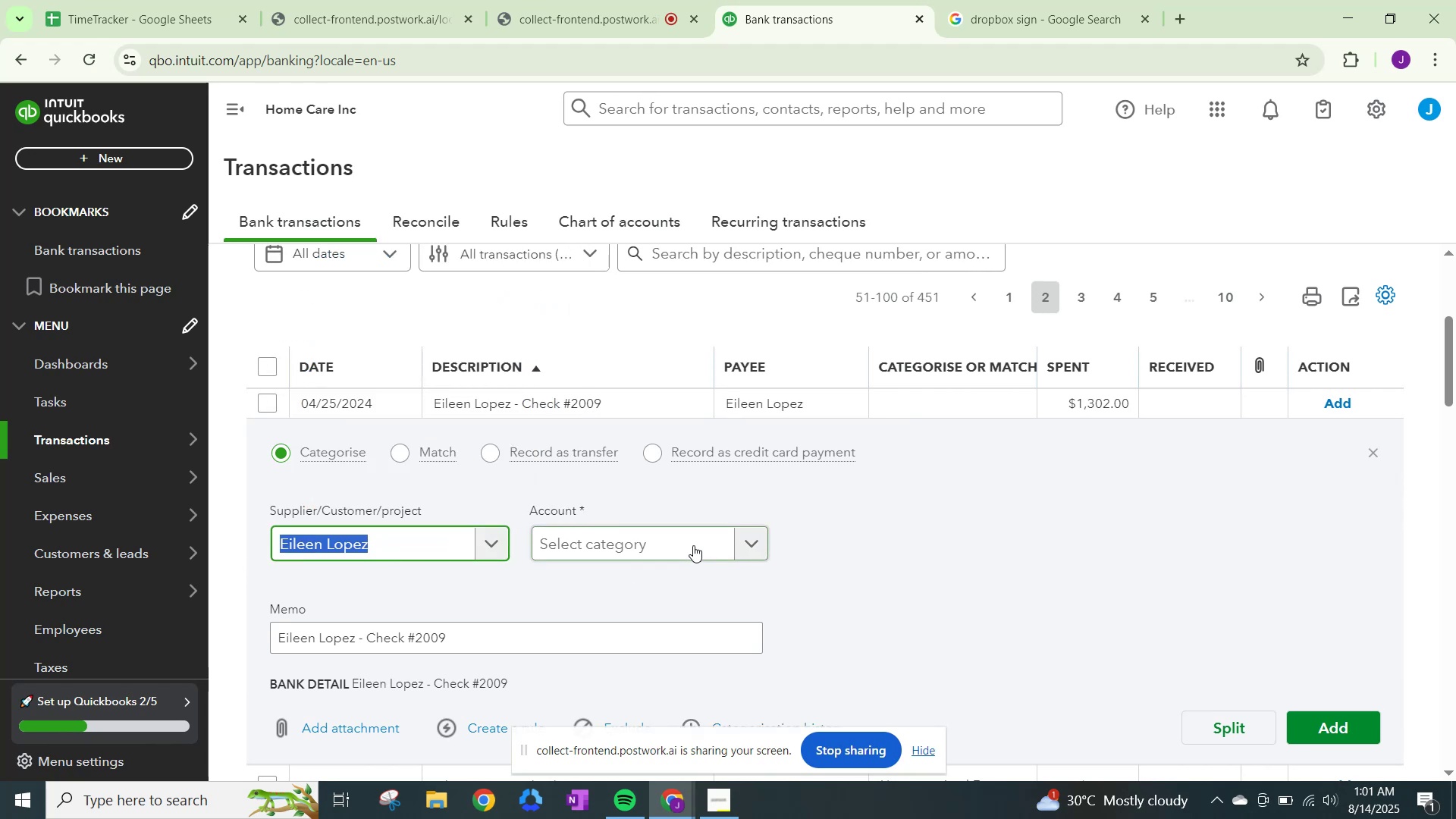 
left_click([693, 545])
 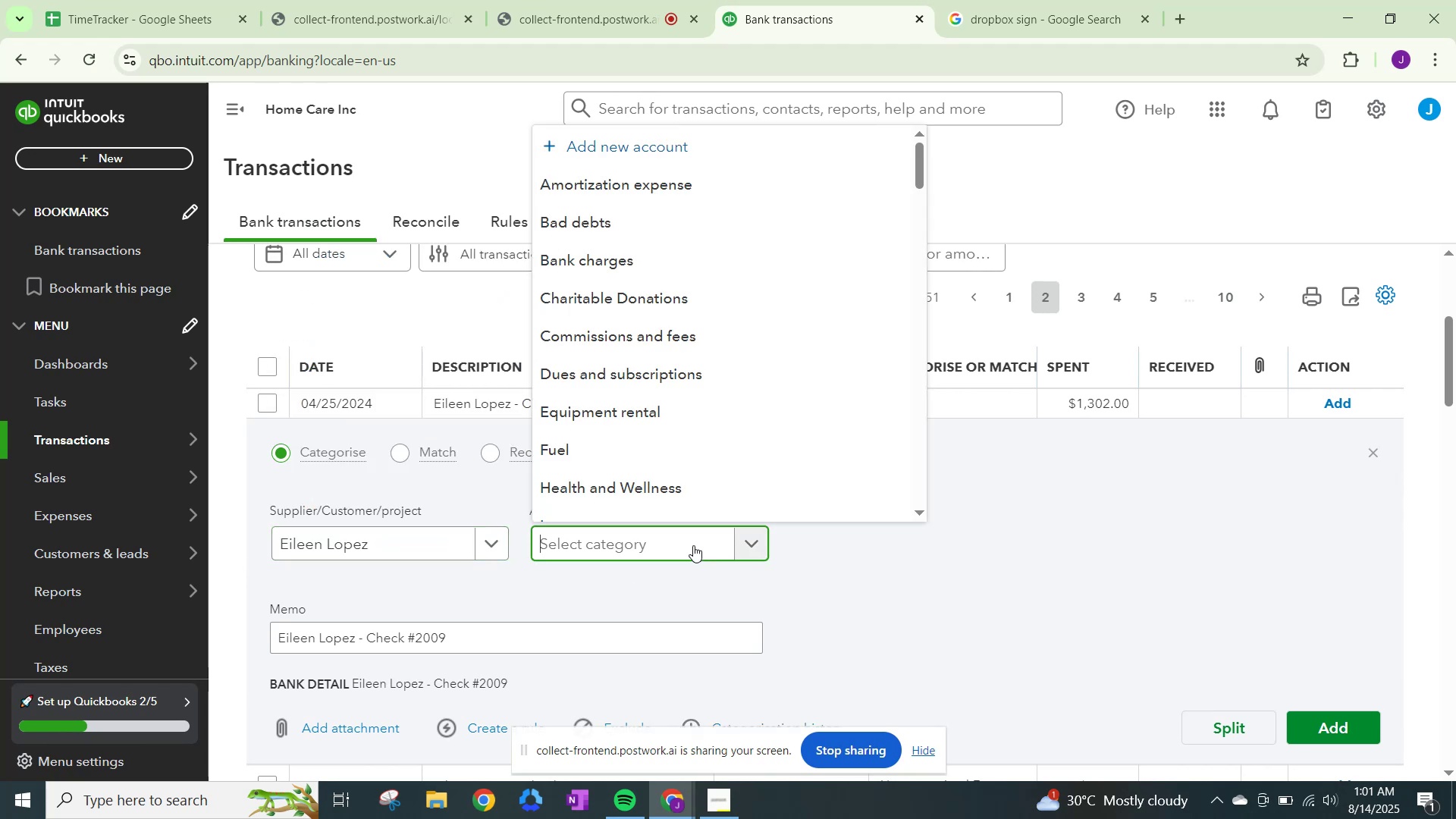 
type(wage)
 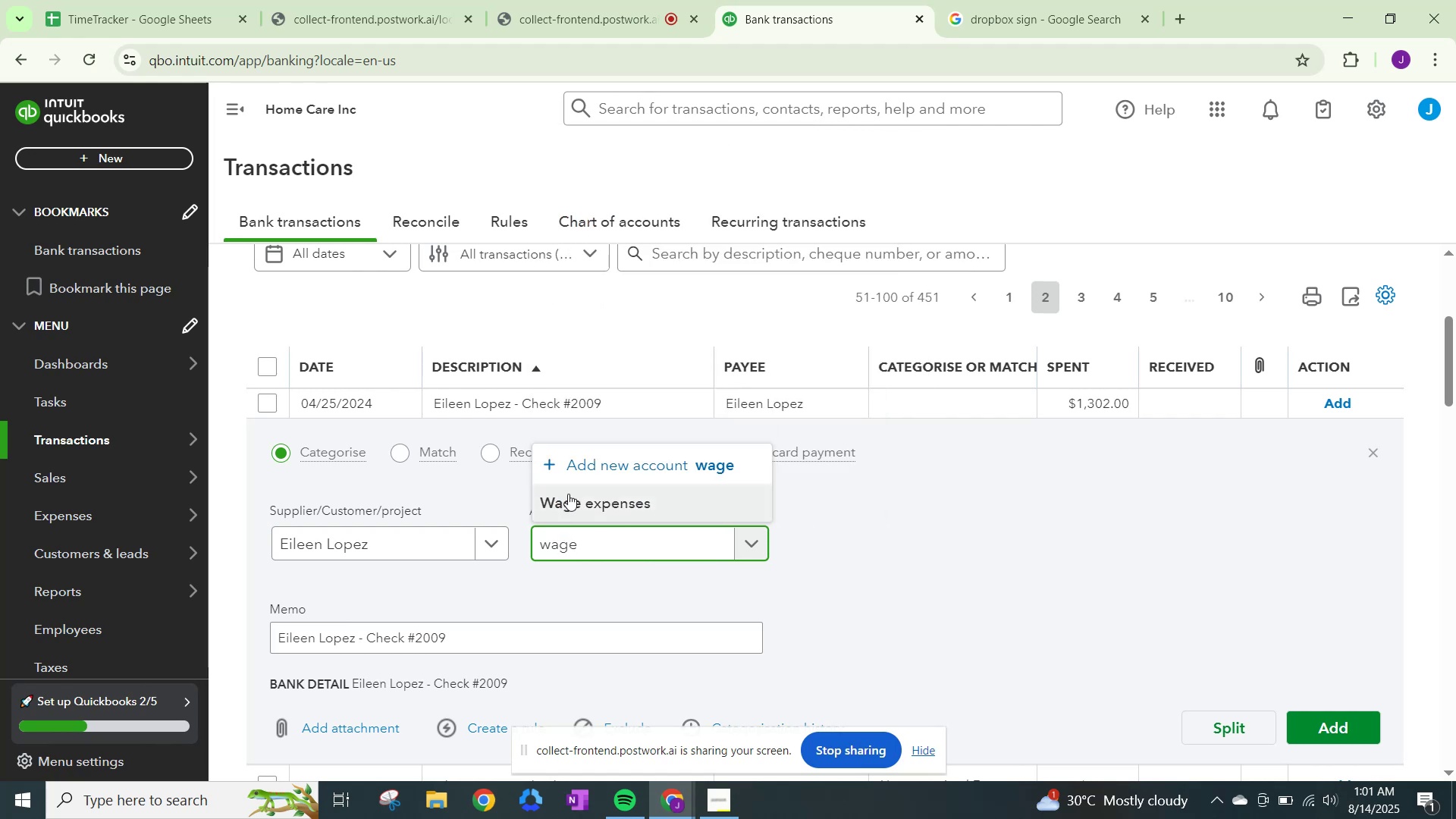 
left_click([574, 489])
 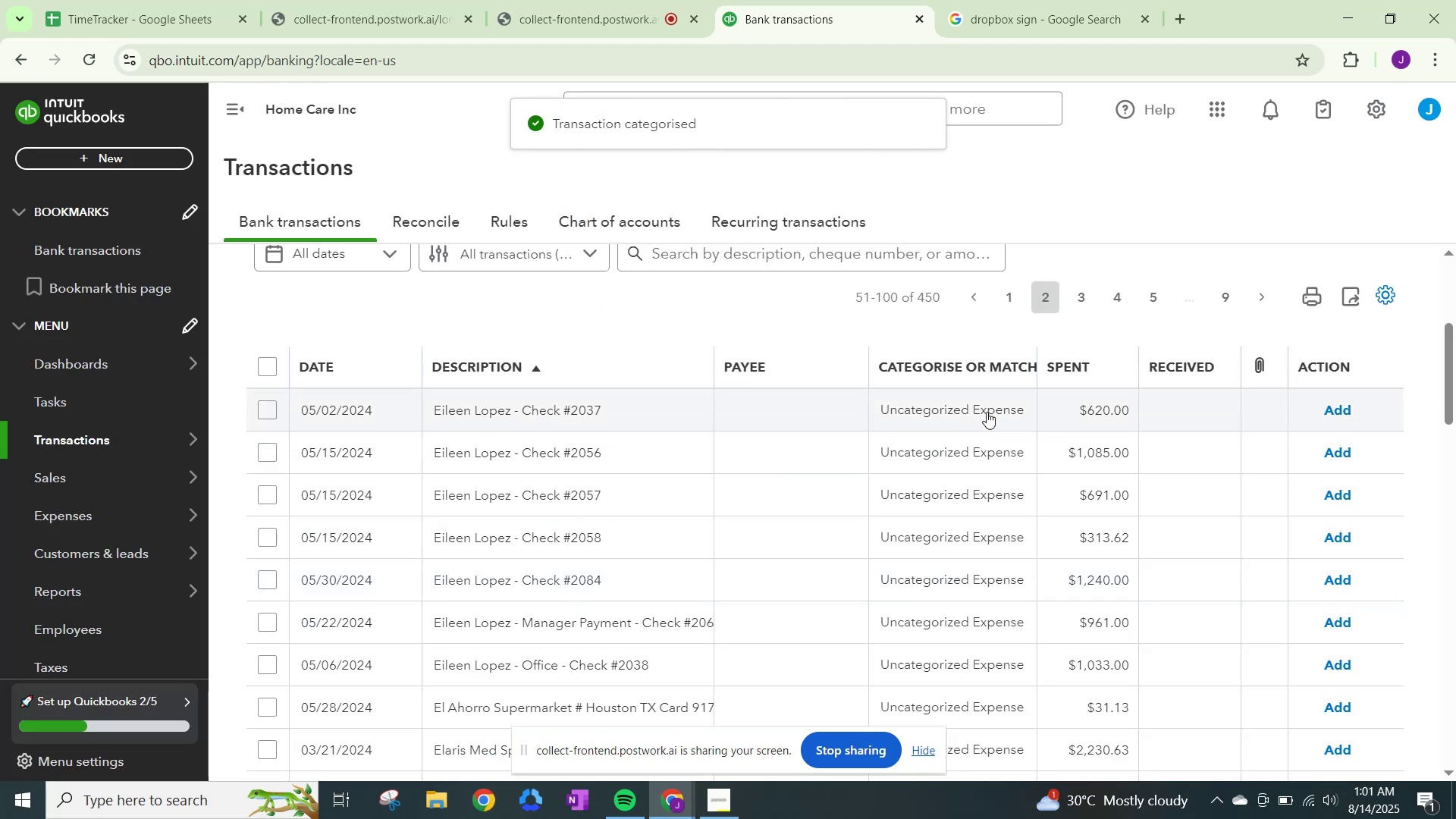 
wait(5.94)
 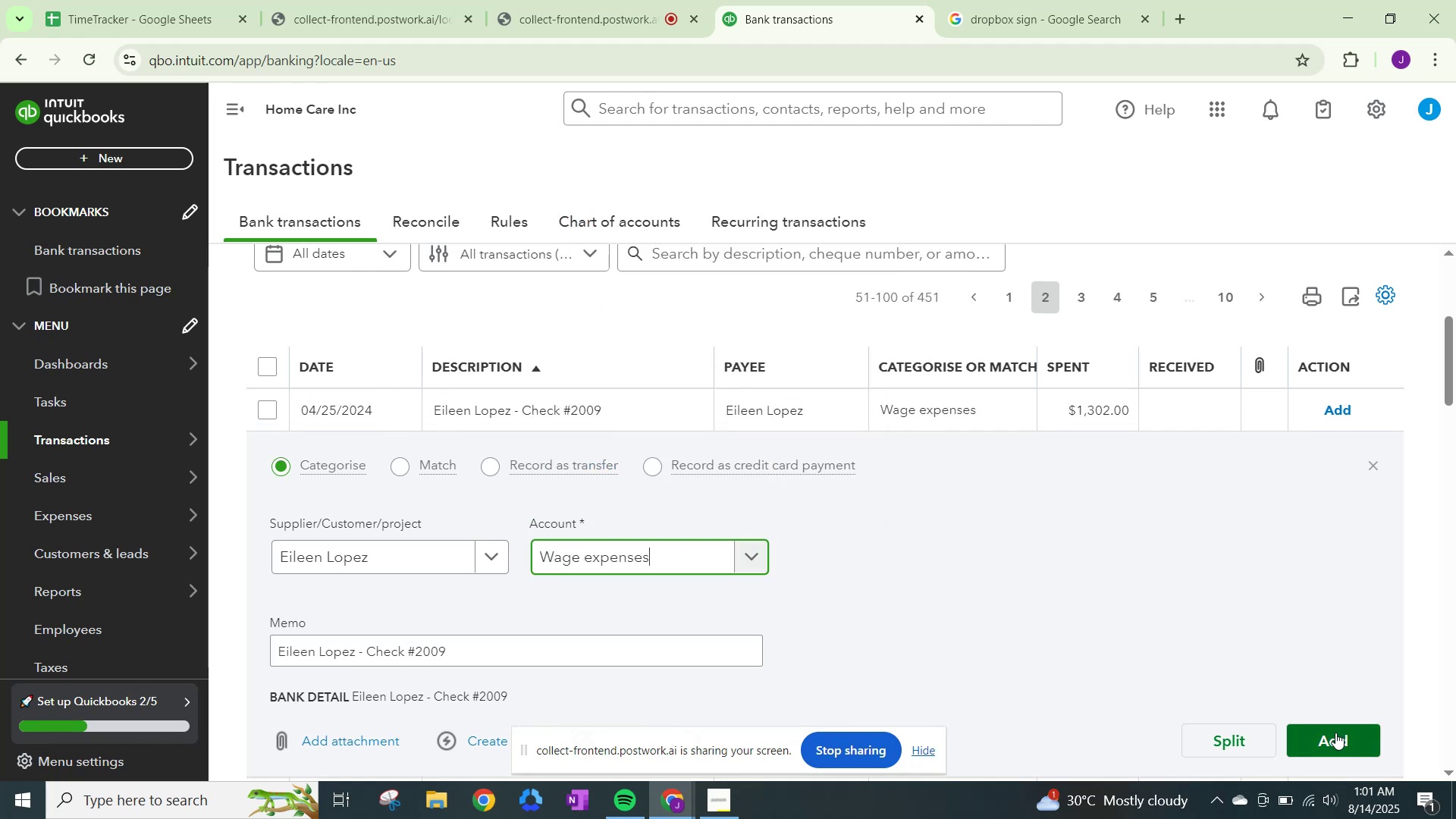 
left_click([484, 559])
 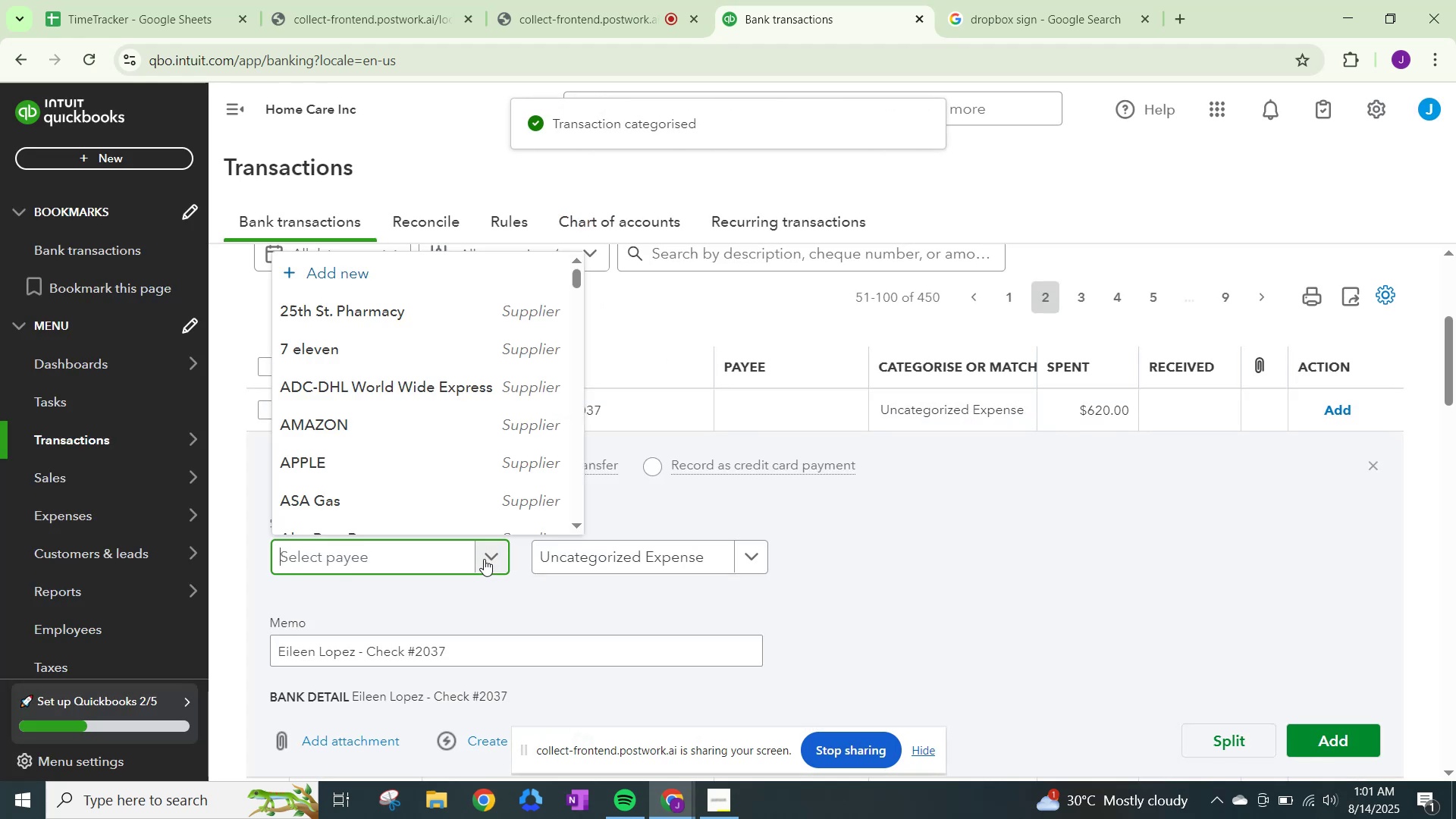 
key(Control+V)
 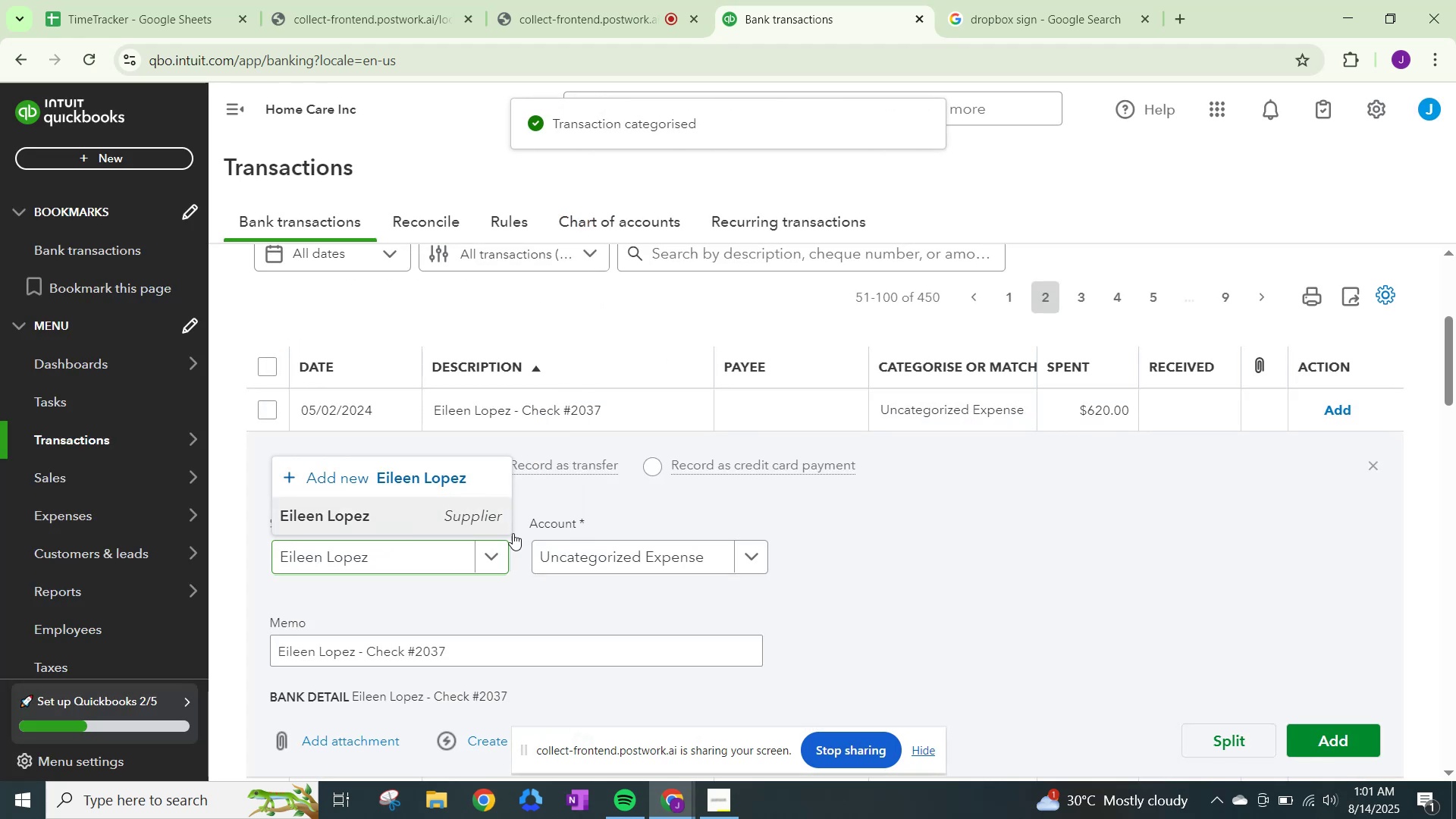 
left_click([624, 552])
 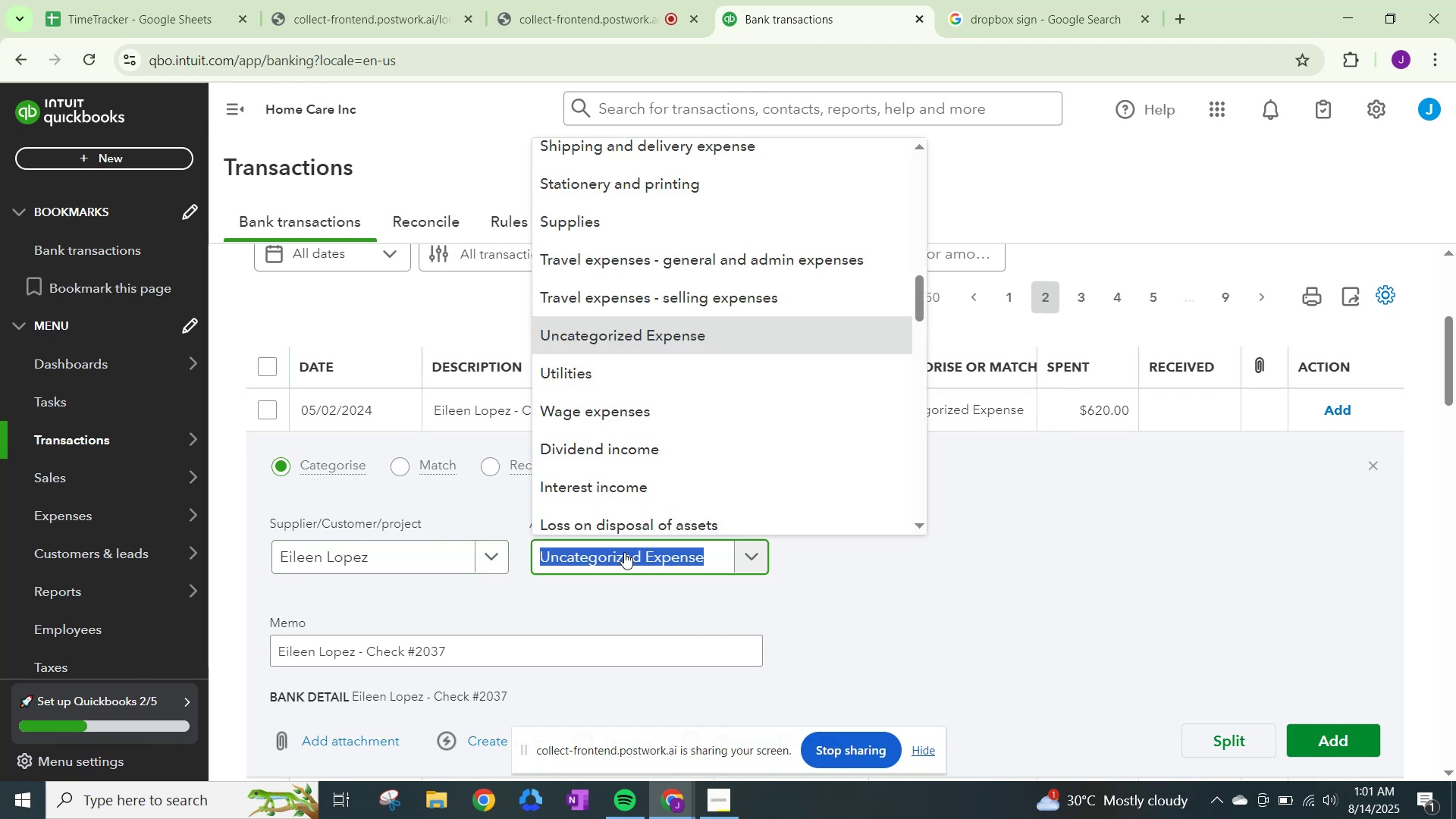 
type(wage)
 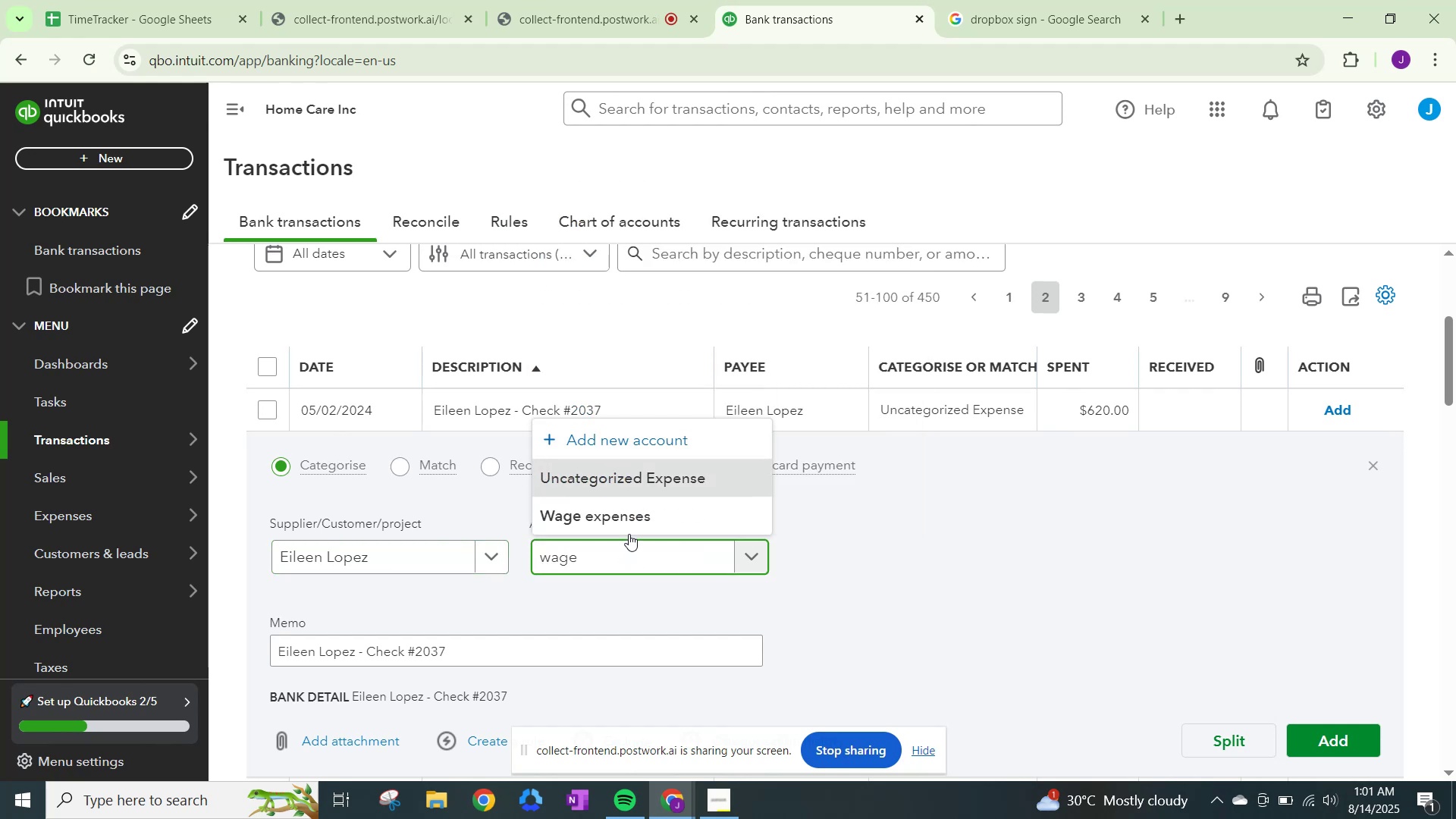 
left_click([629, 525])
 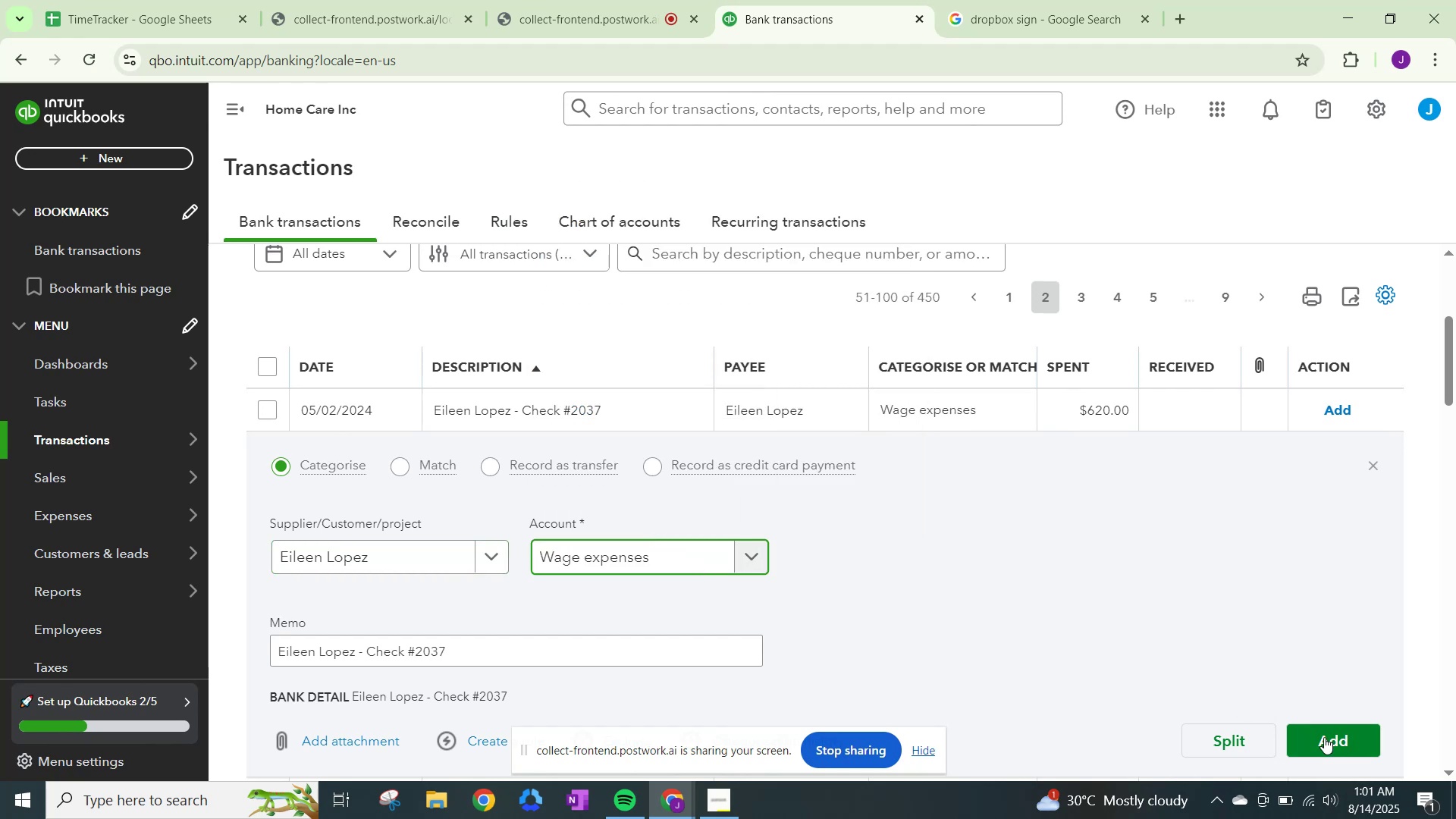 
left_click([1326, 740])
 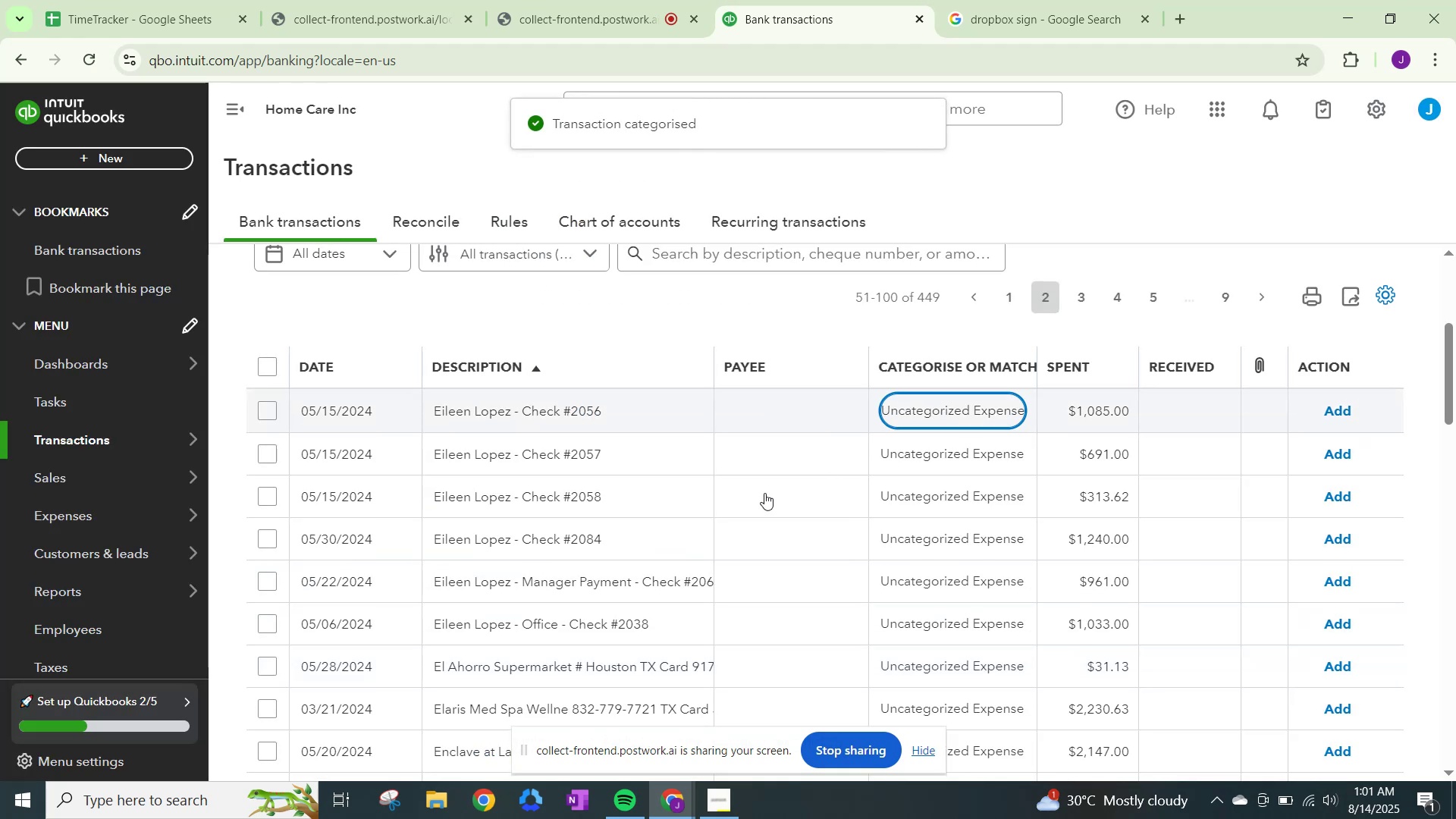 
left_click([484, 557])
 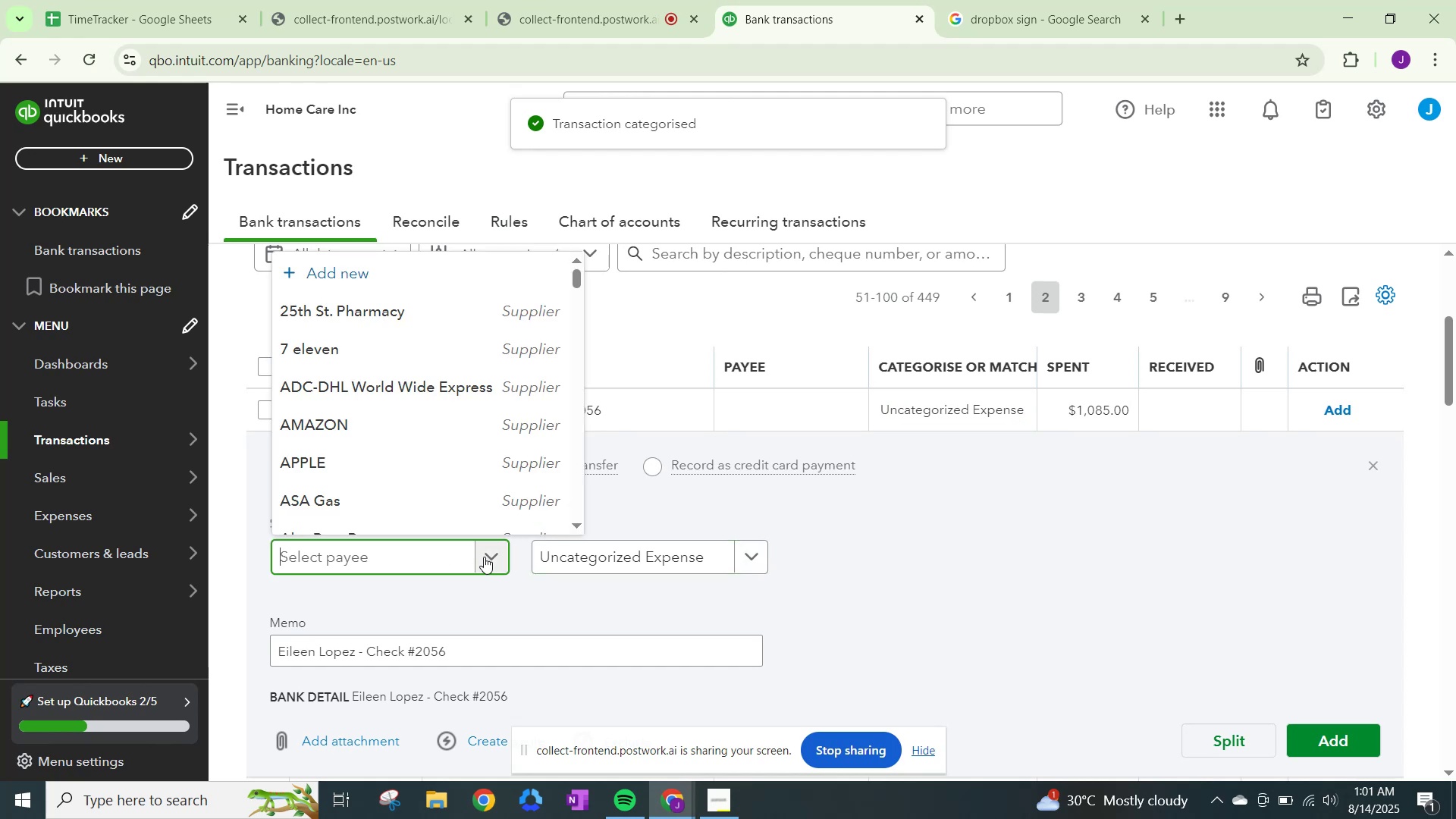 
type(eil)
 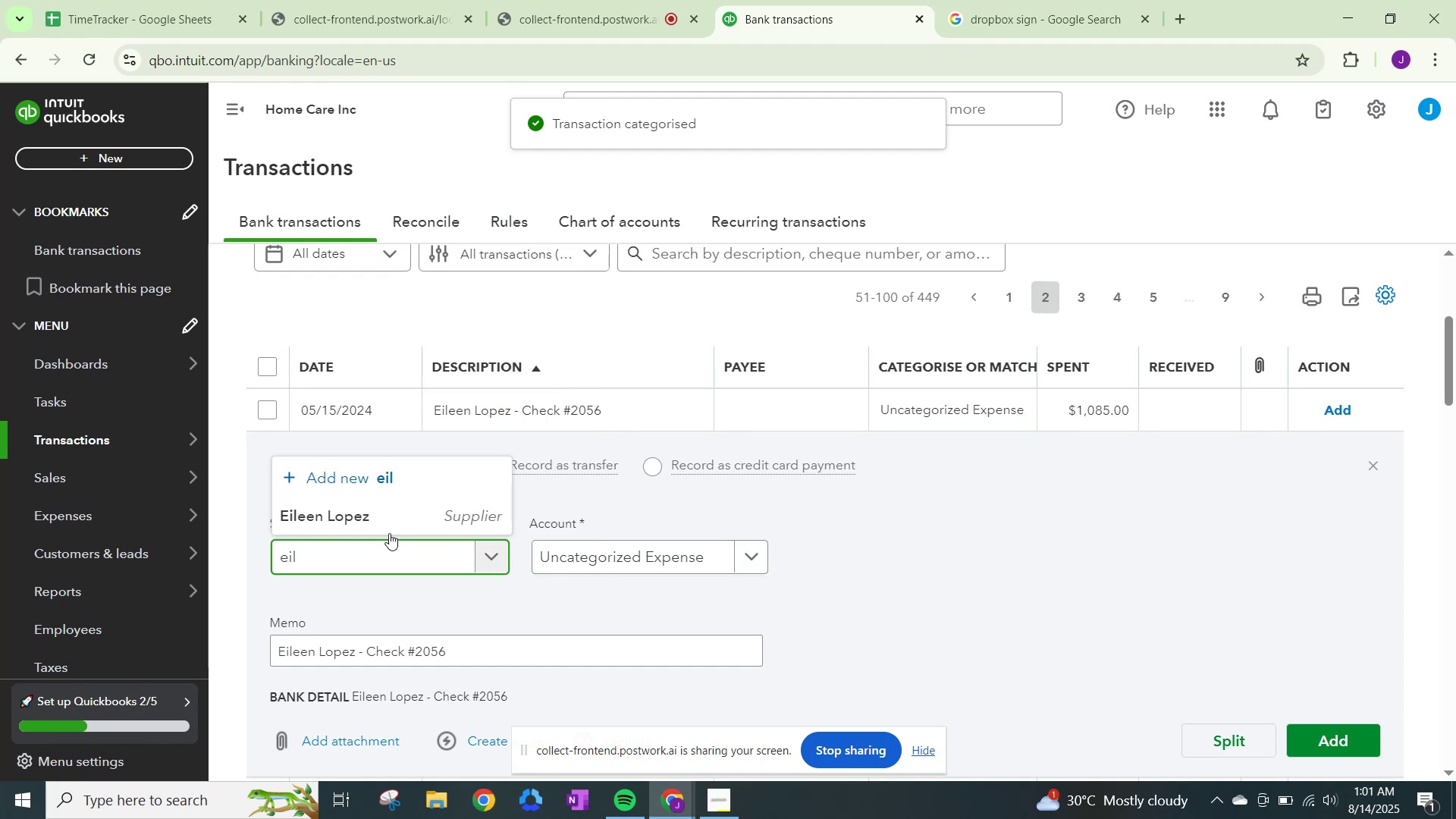 
left_click([389, 517])
 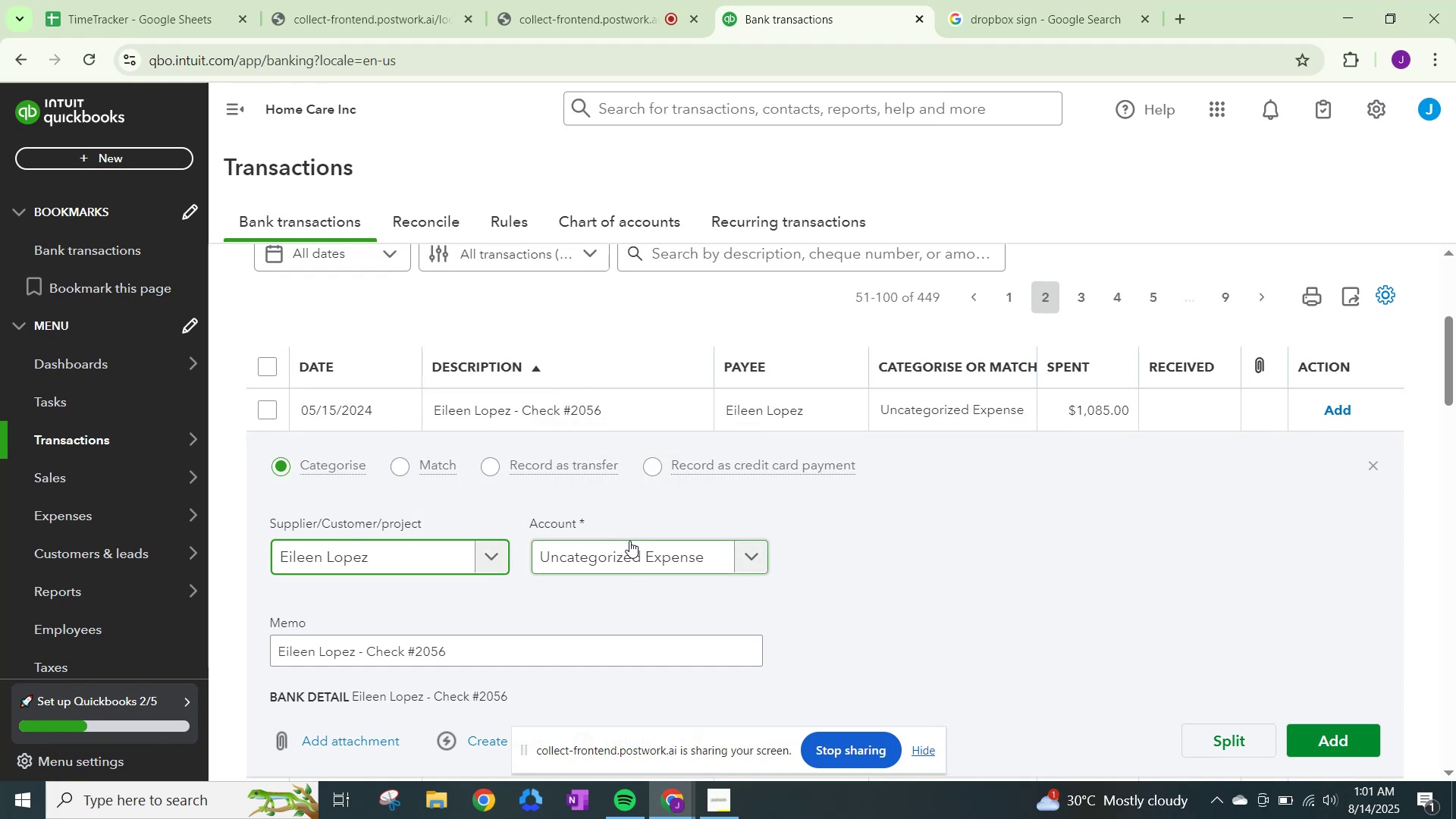 
left_click([631, 544])
 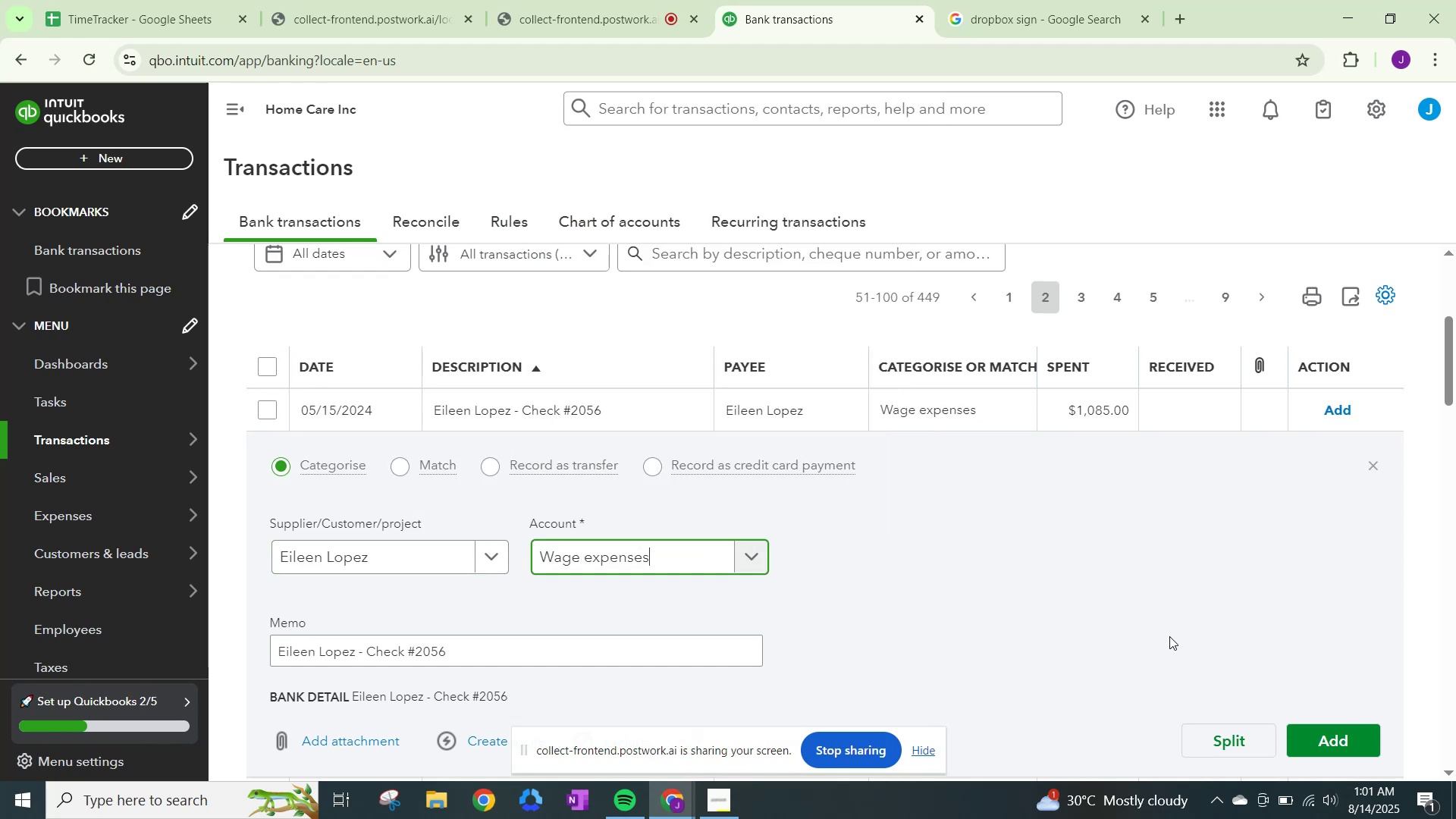 
left_click([1335, 736])
 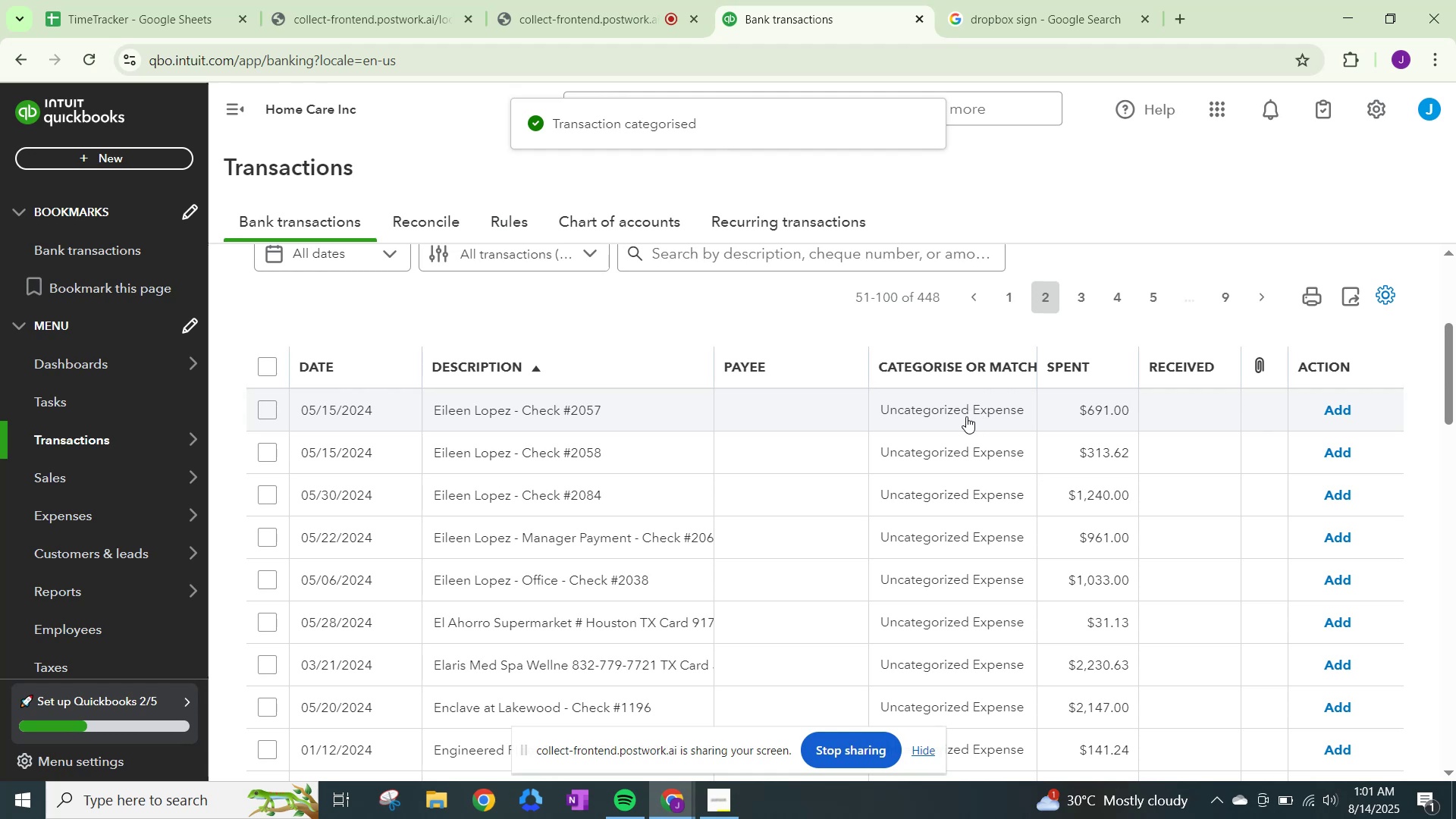 
left_click([951, 417])
 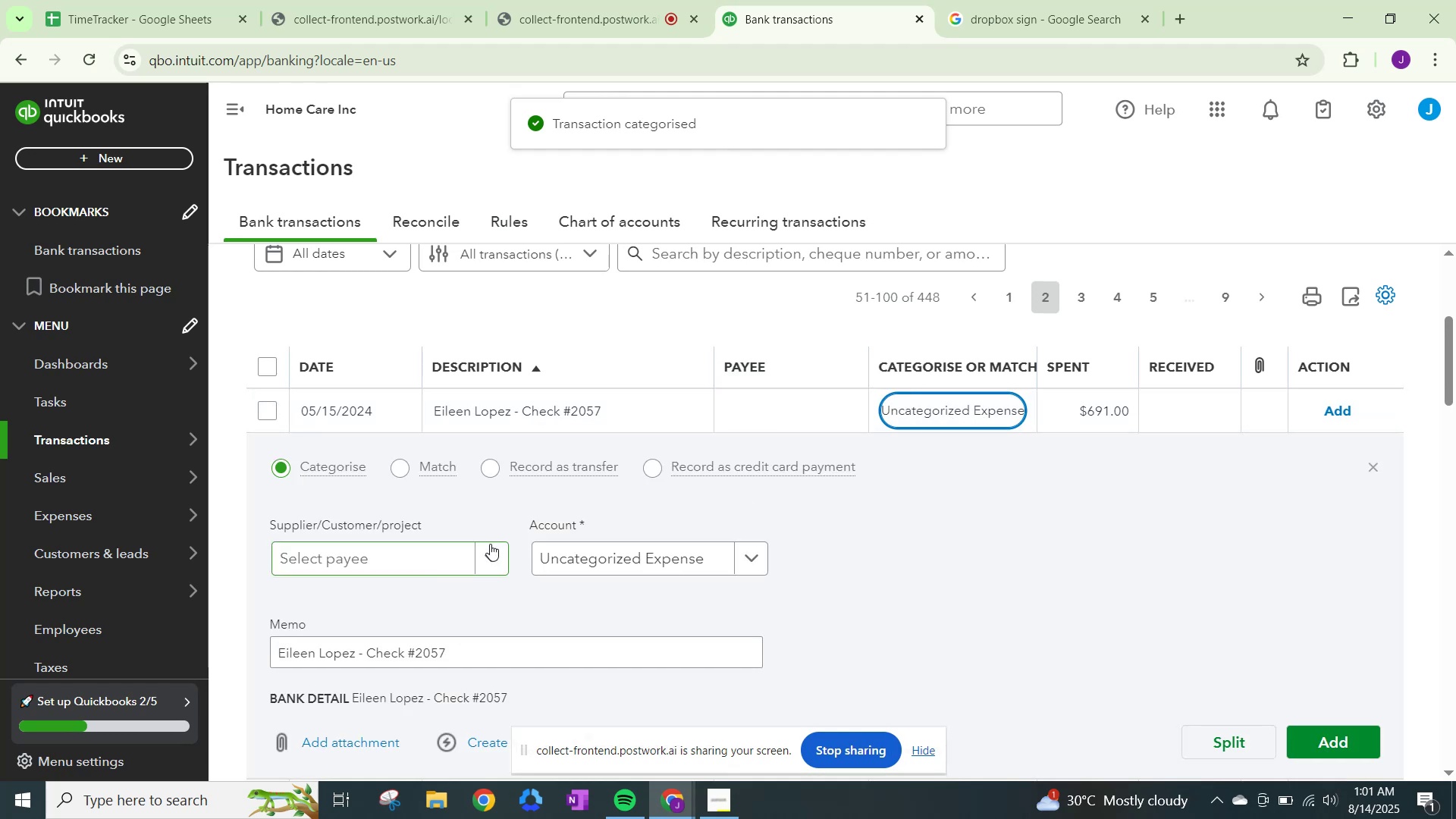 
left_click([488, 556])
 